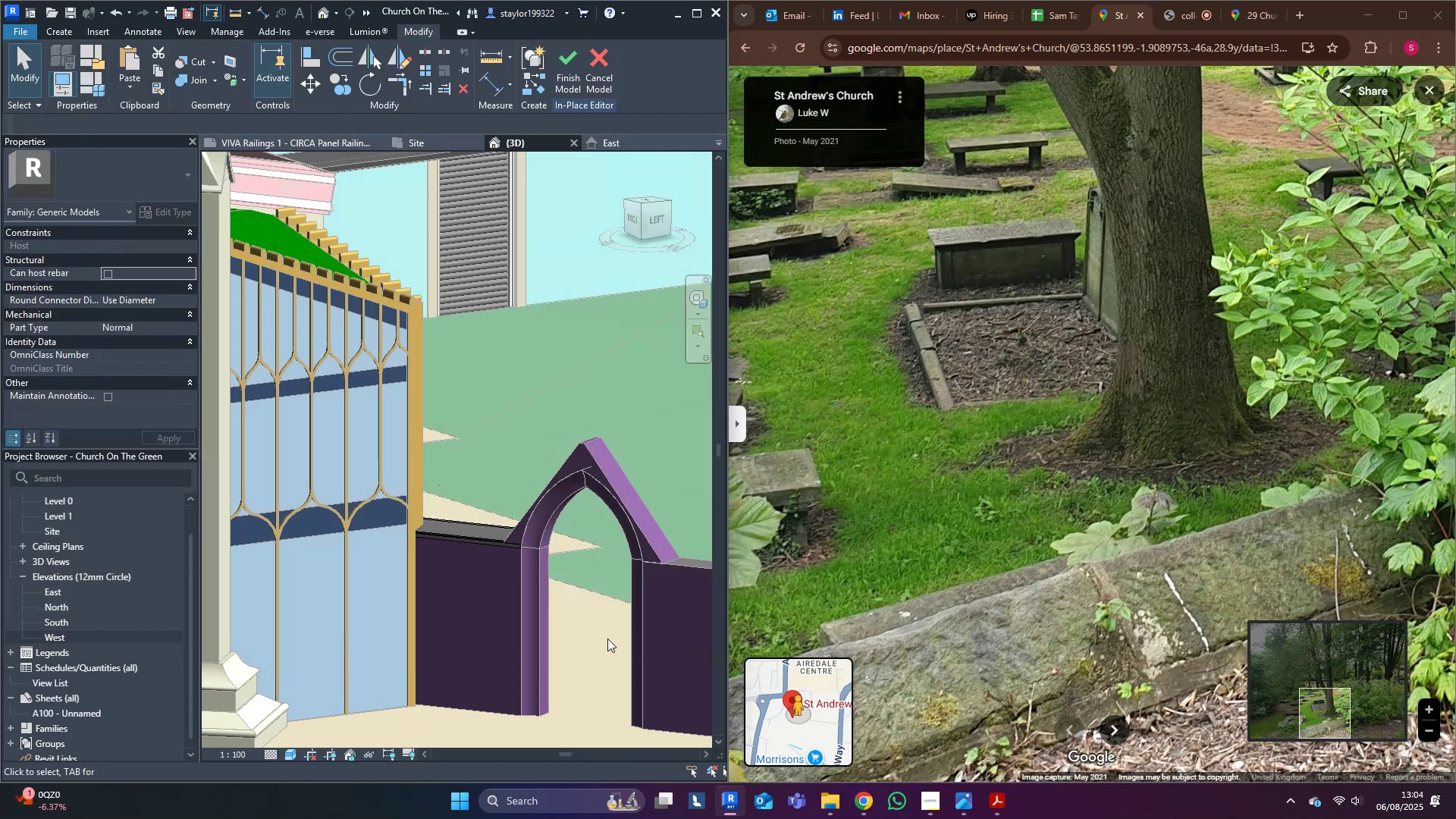 
scroll: coordinate [607, 639], scroll_direction: down, amount: 3.0
 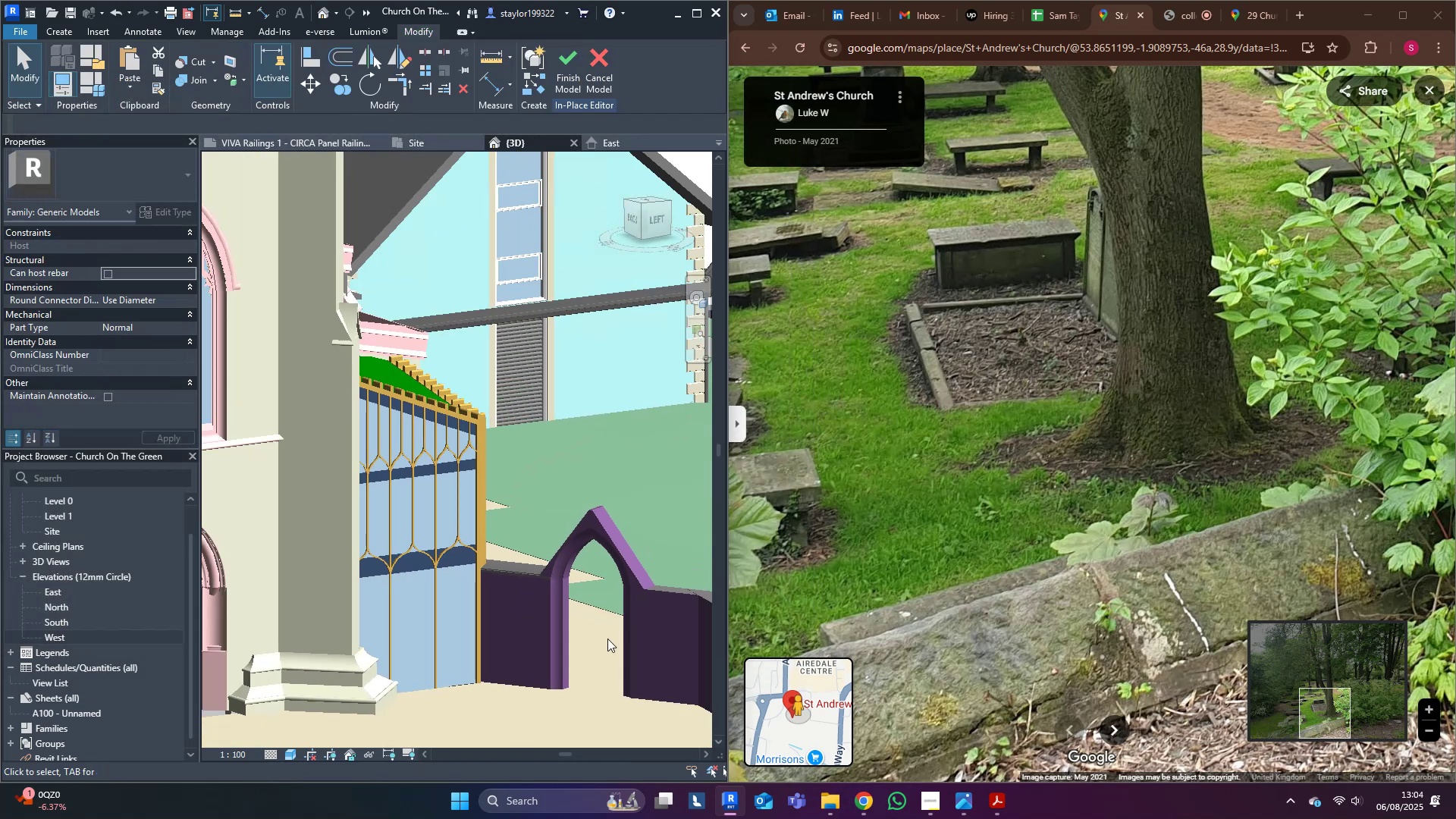 
key(Shift+ShiftLeft)
 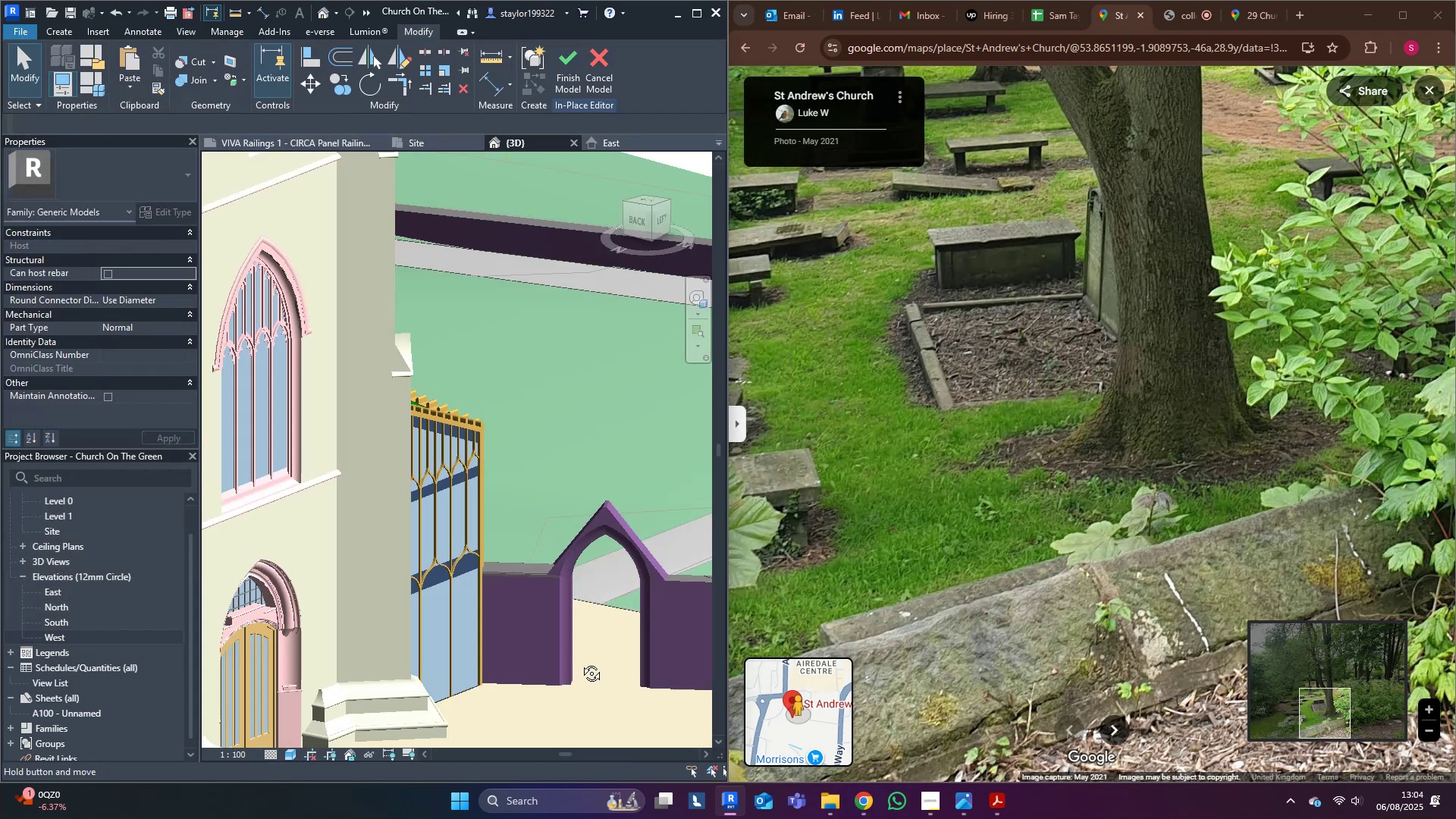 
scroll: coordinate [628, 626], scroll_direction: up, amount: 4.0
 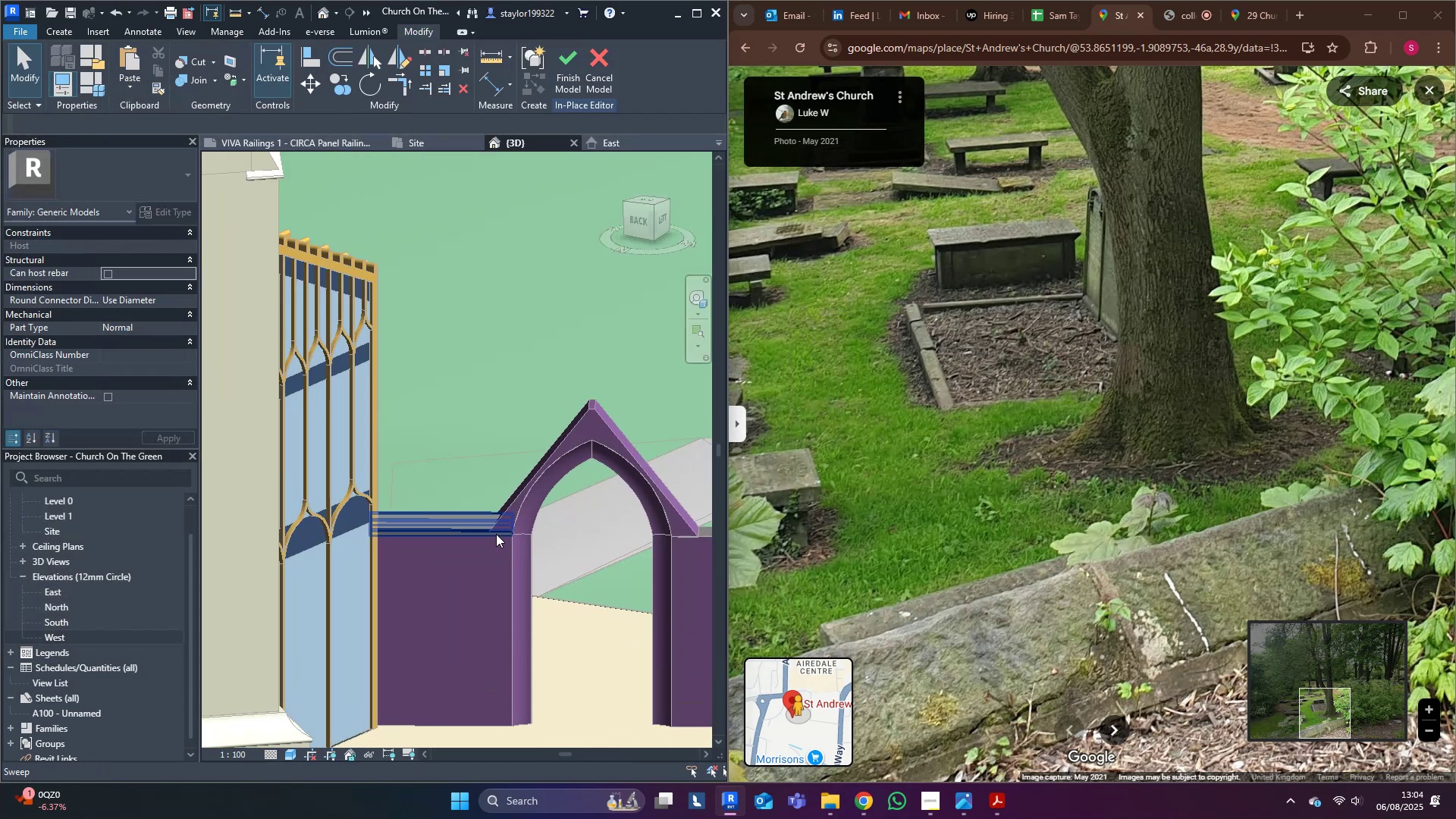 
double_click([494, 532])
 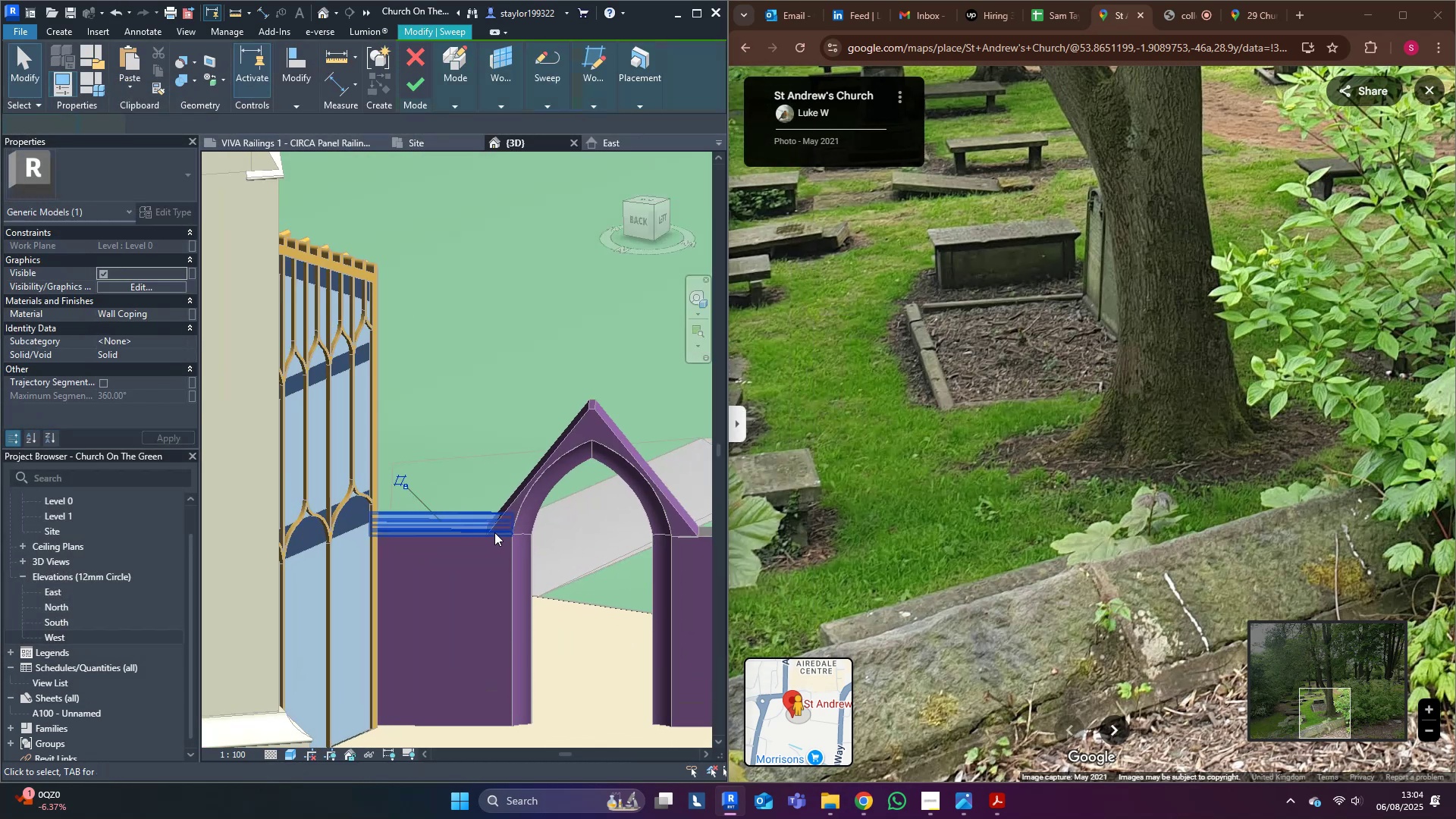 
triple_click([494, 532])
 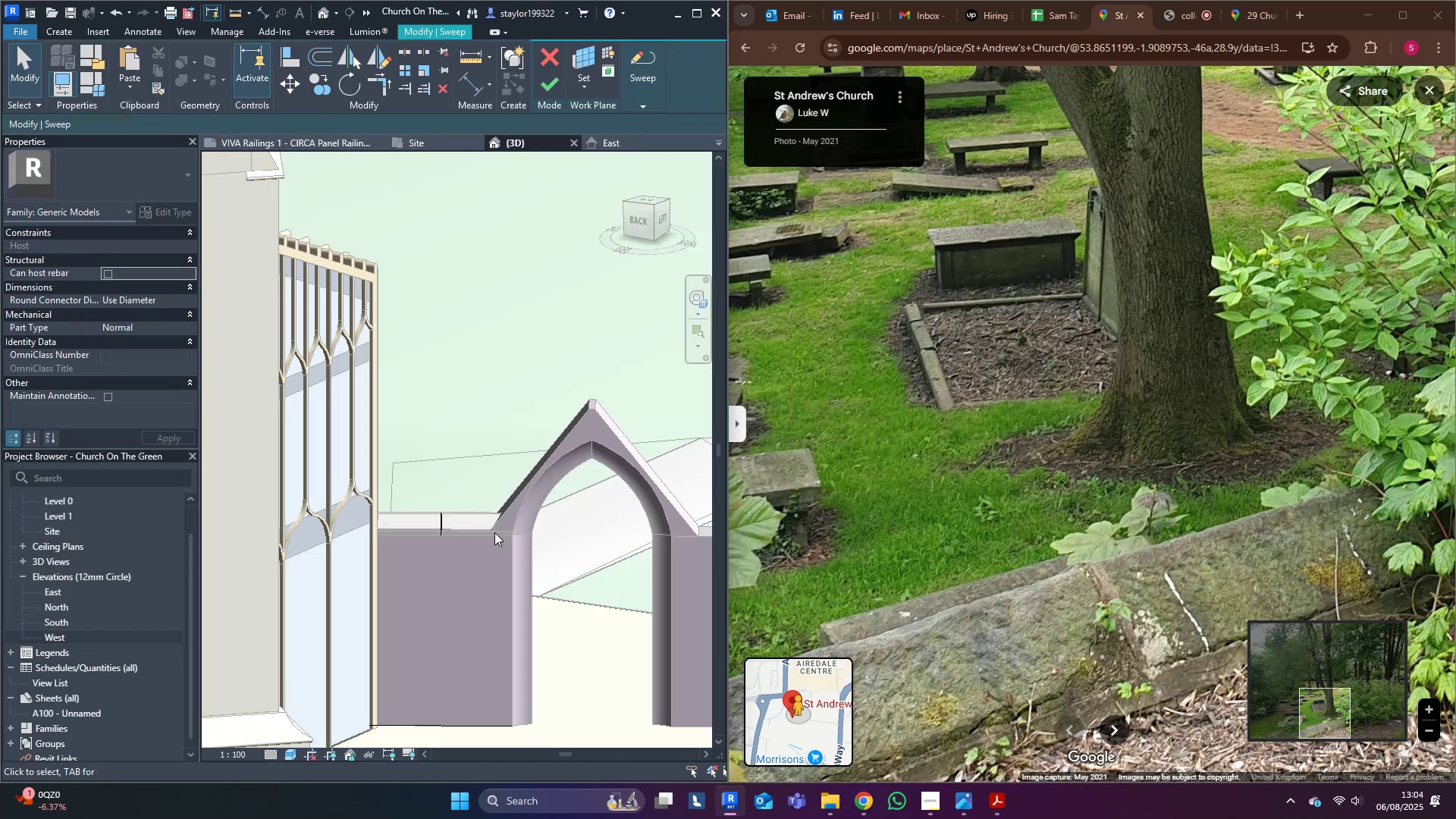 
triple_click([494, 532])
 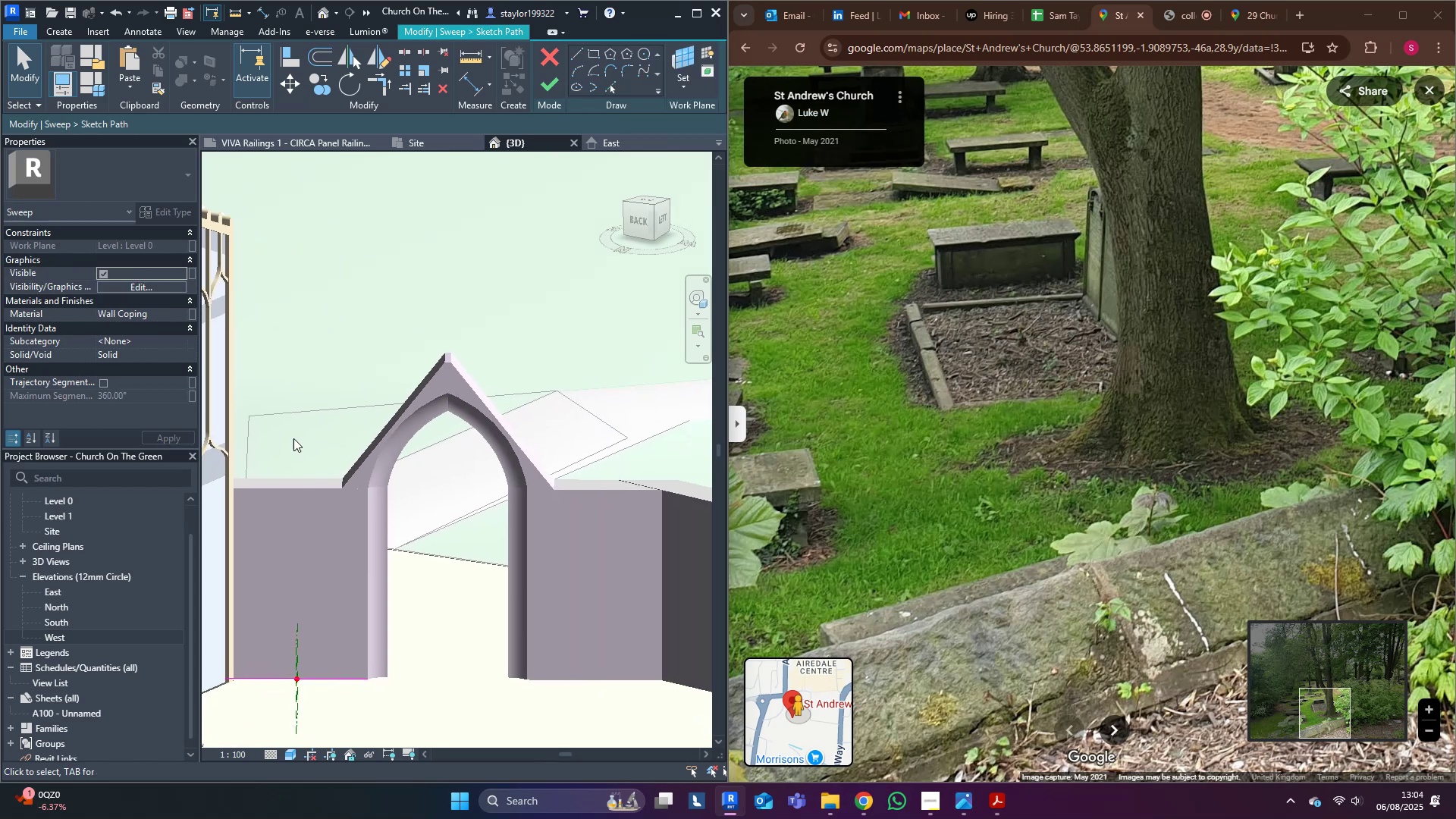 
left_click([607, 88])
 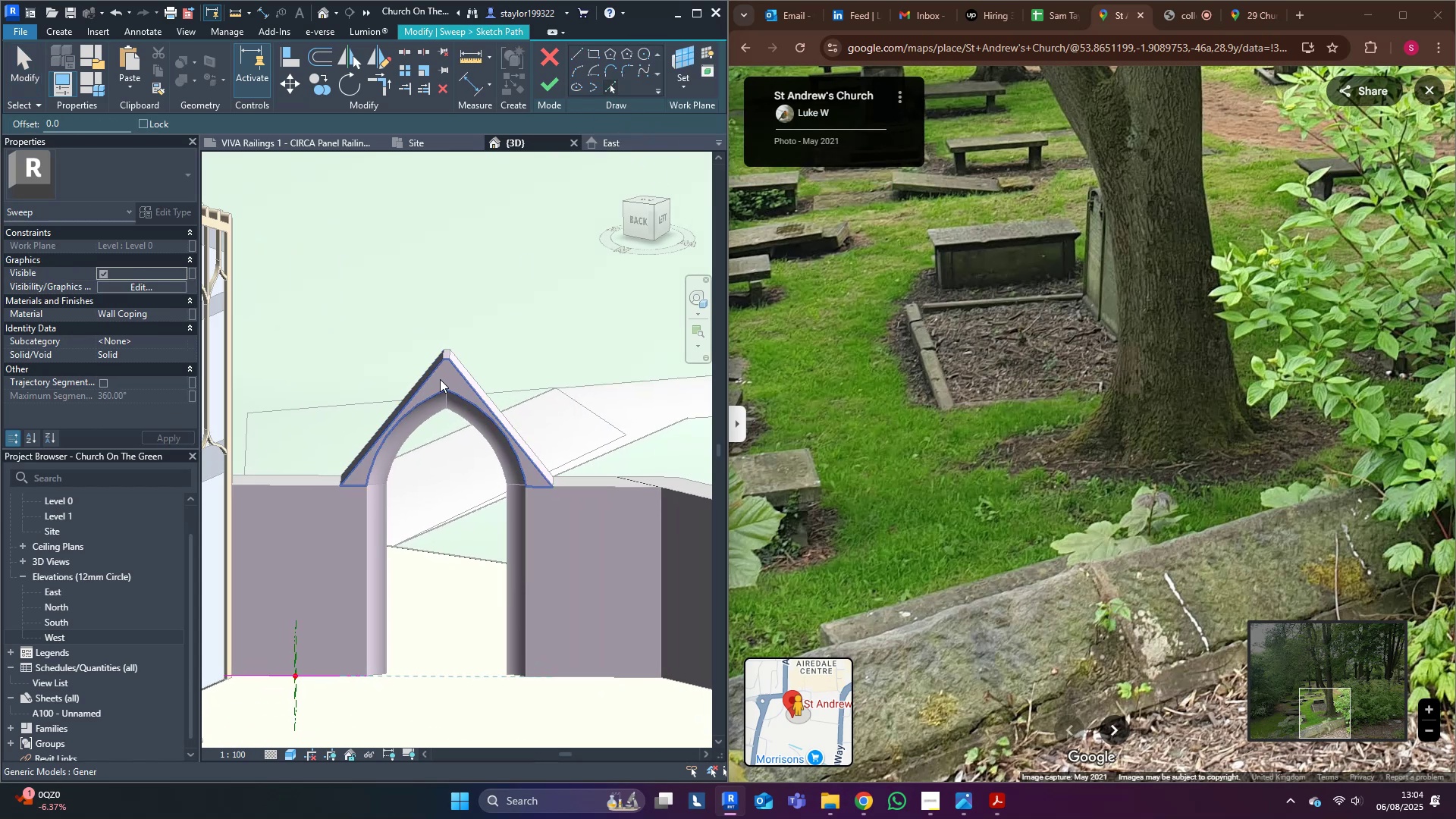 
key(Tab)
 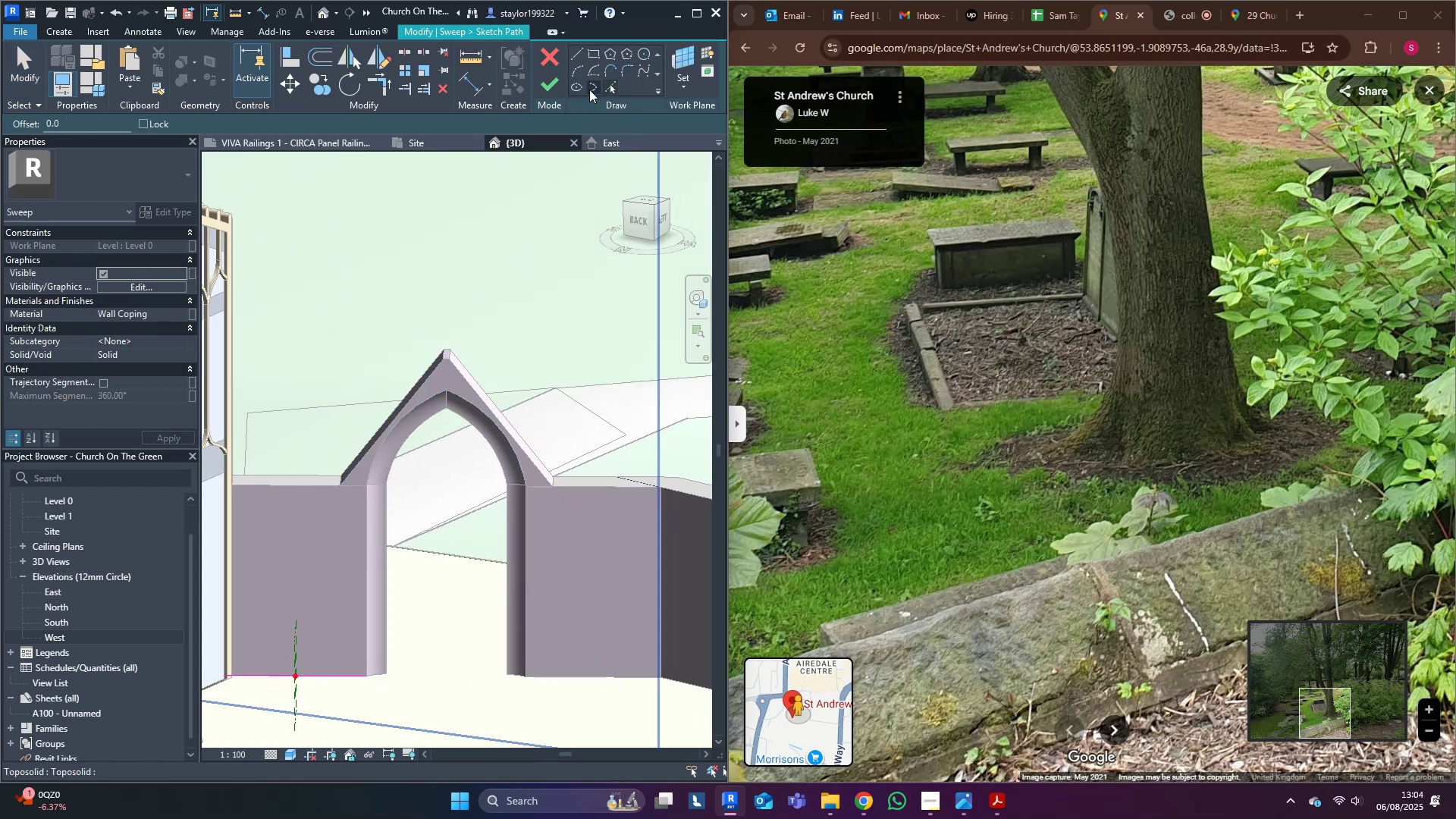 
left_click([547, 92])
 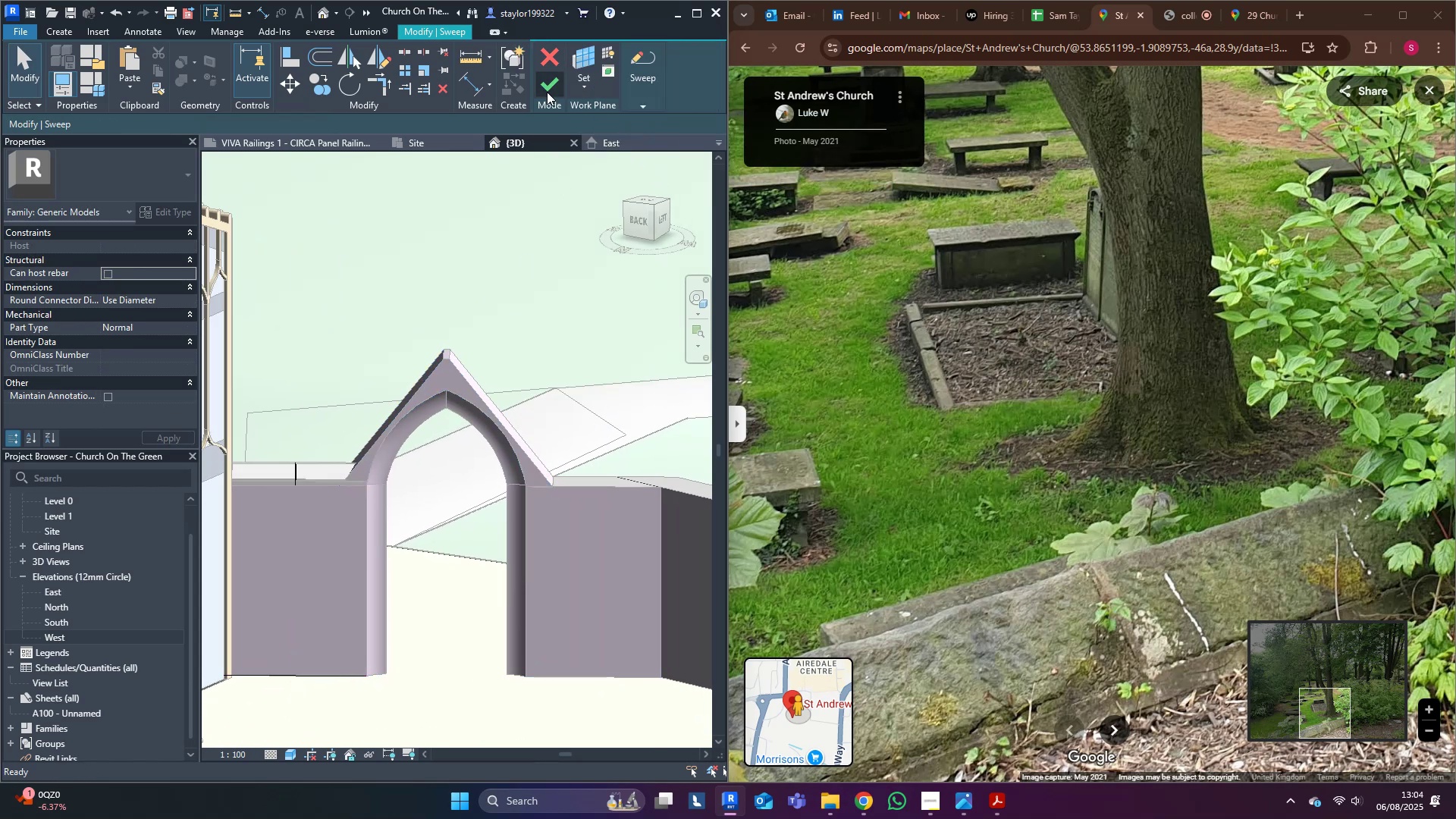 
key(Escape)
 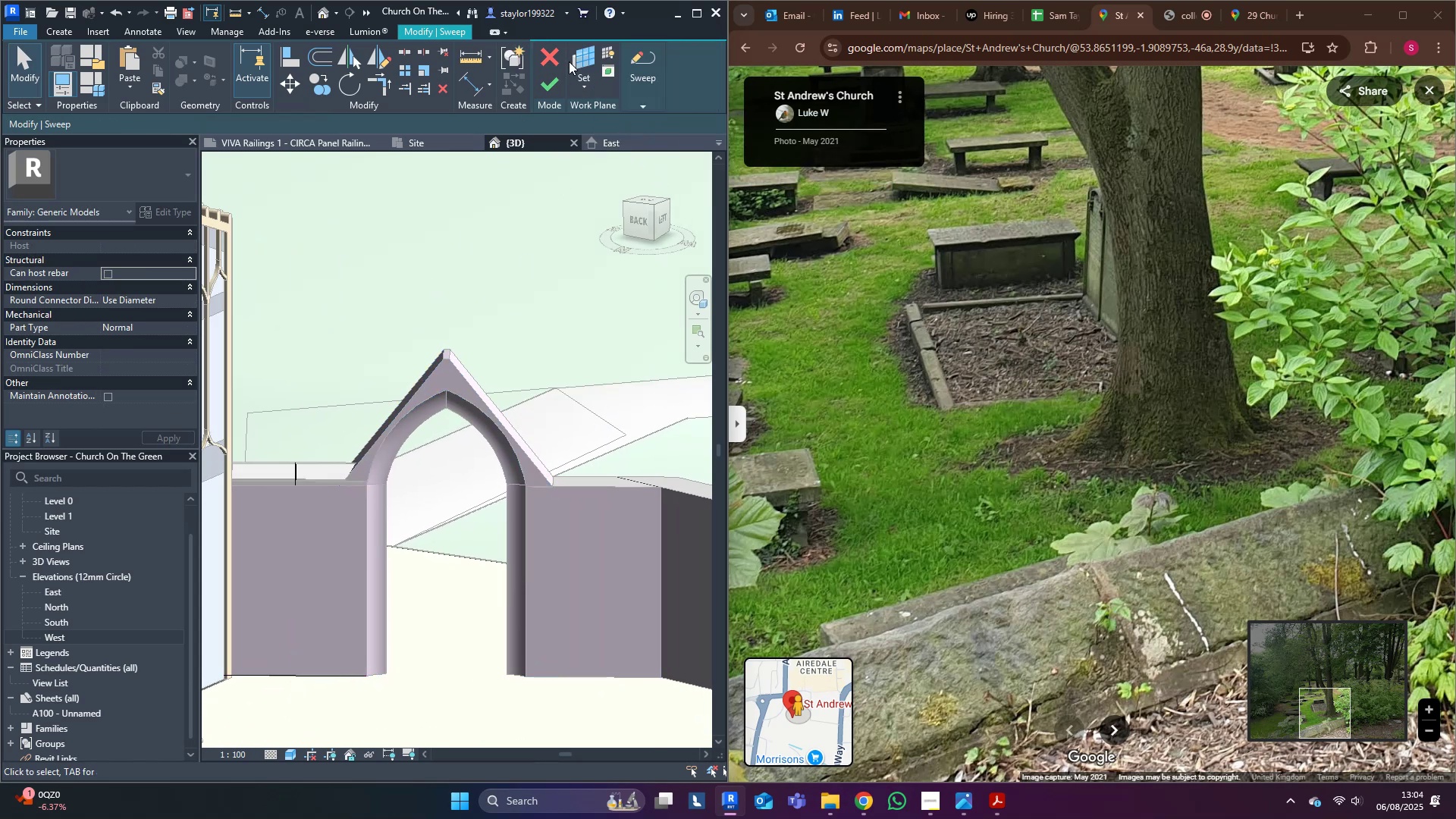 
left_click([551, 79])
 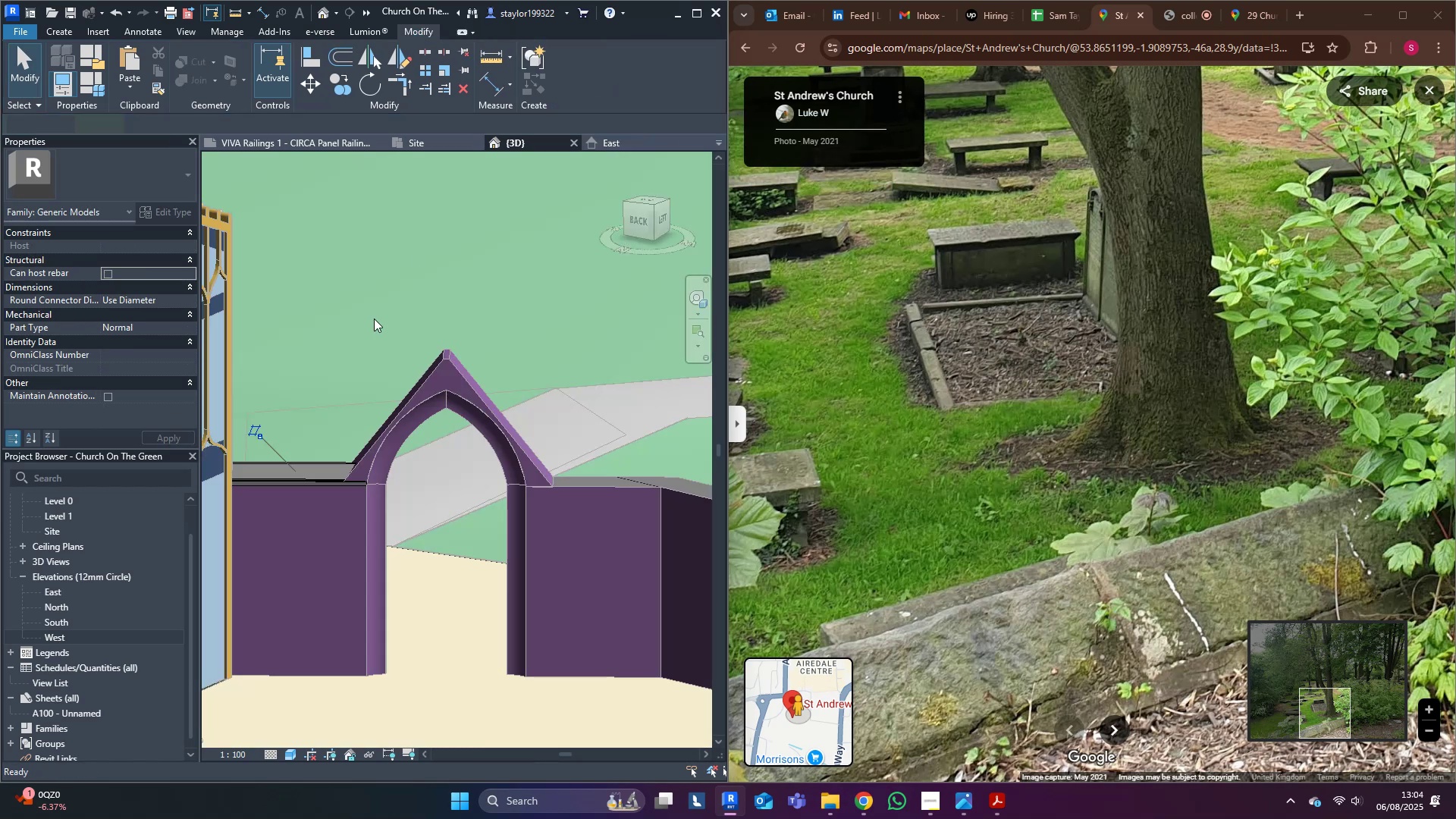 
middle_click([369, 325])
 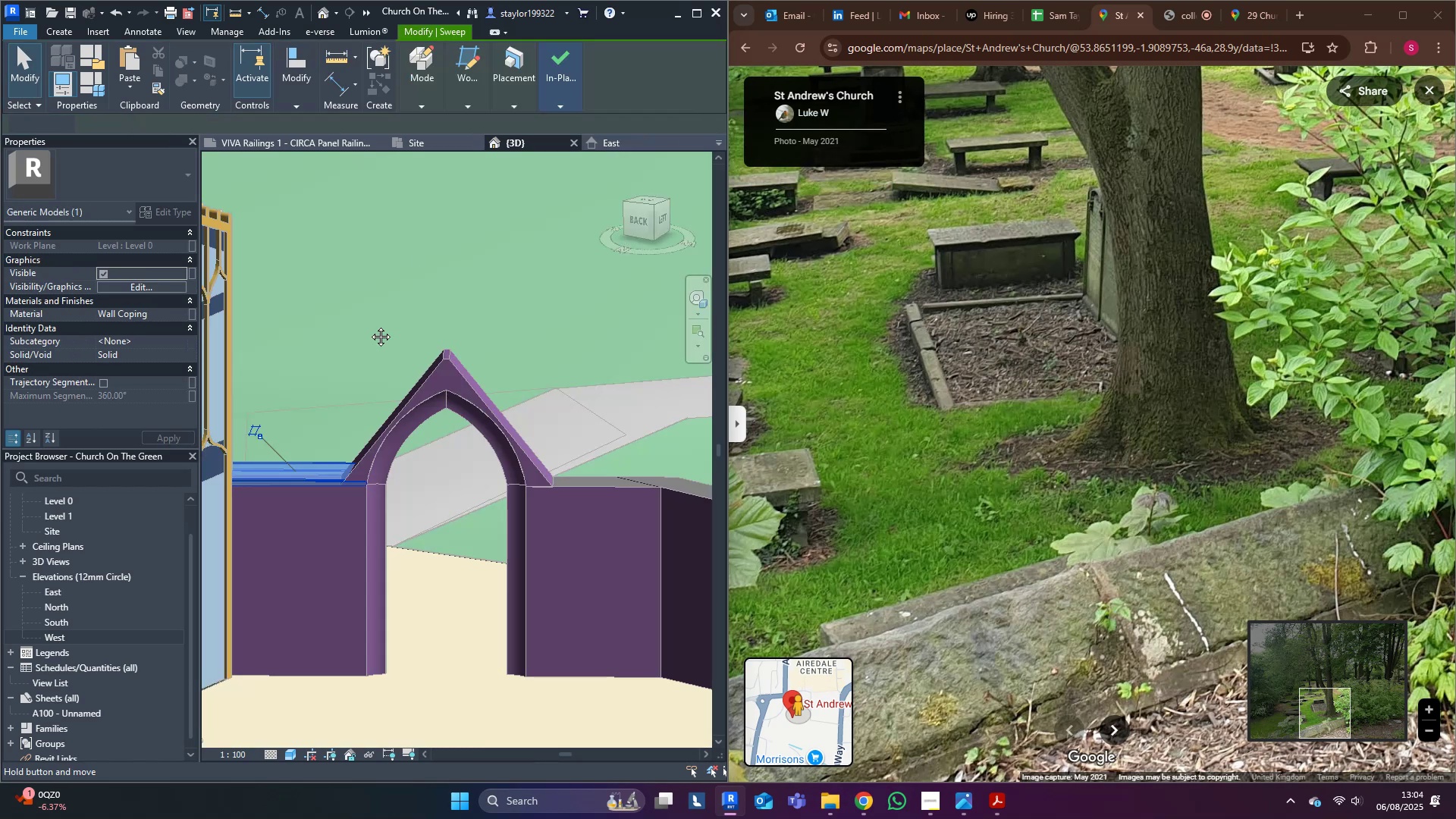 
key(Escape)
 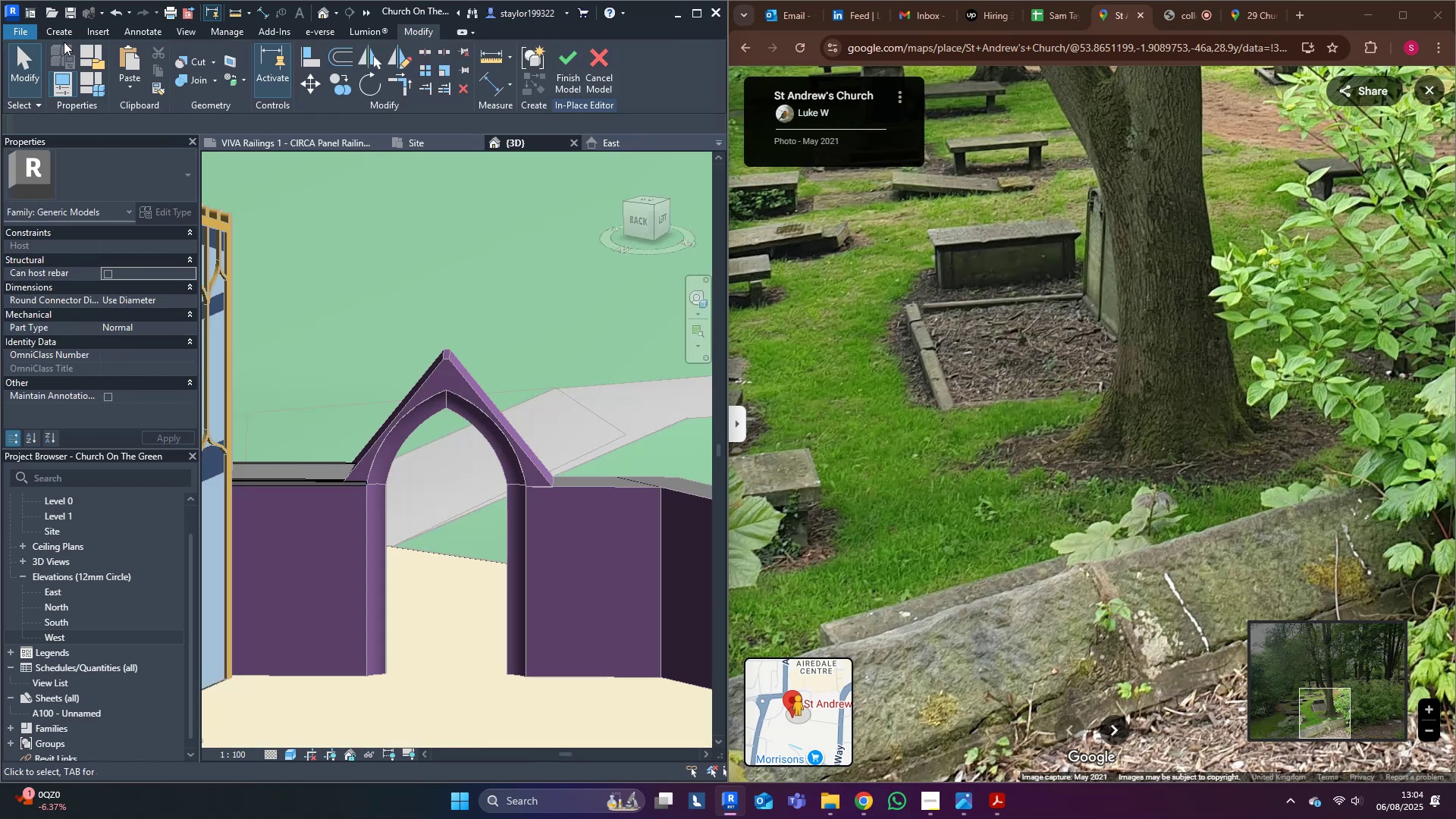 
double_click([63, 33])
 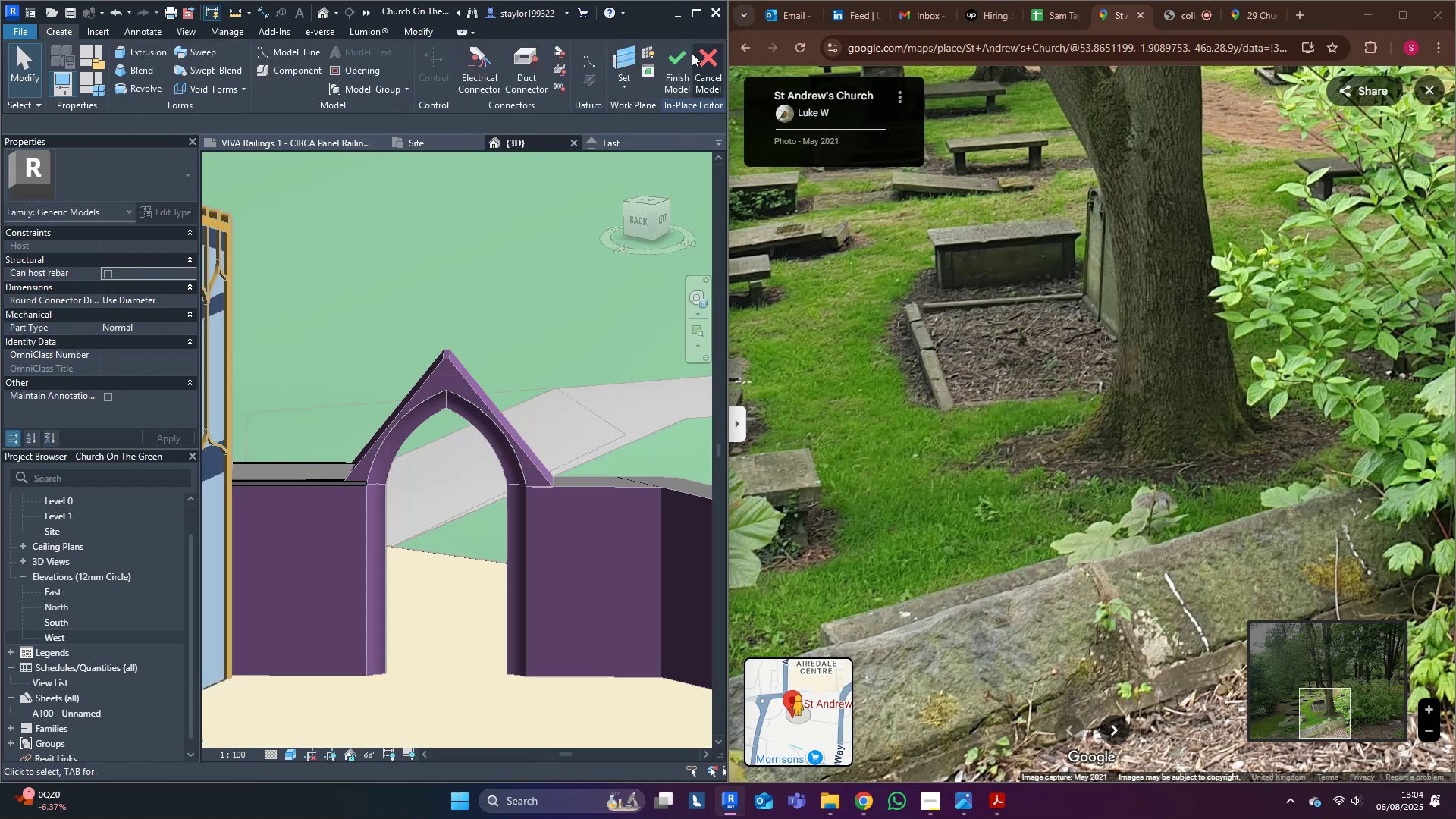 
left_click([619, 60])
 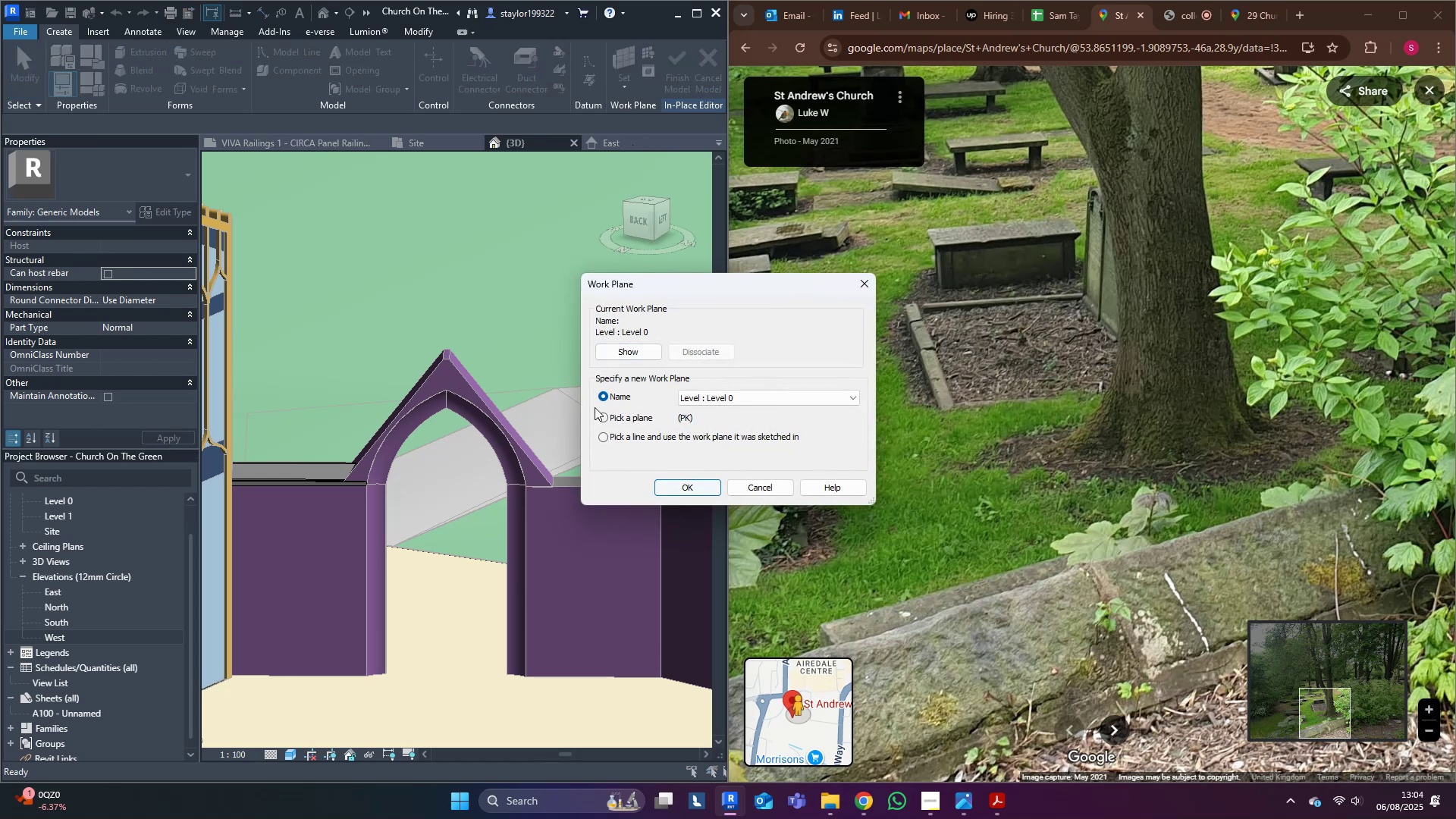 
left_click([610, 420])
 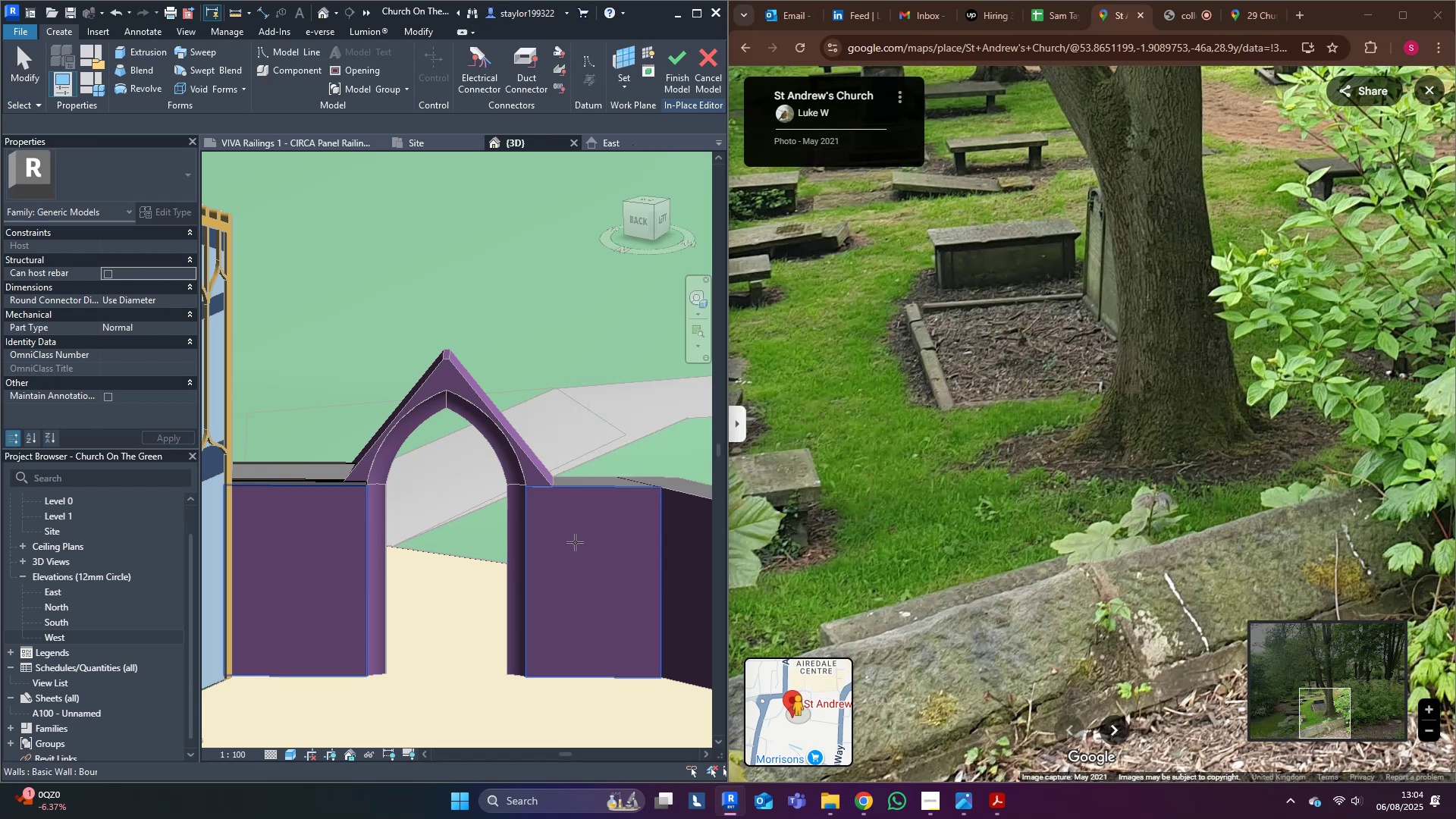 
left_click([575, 542])
 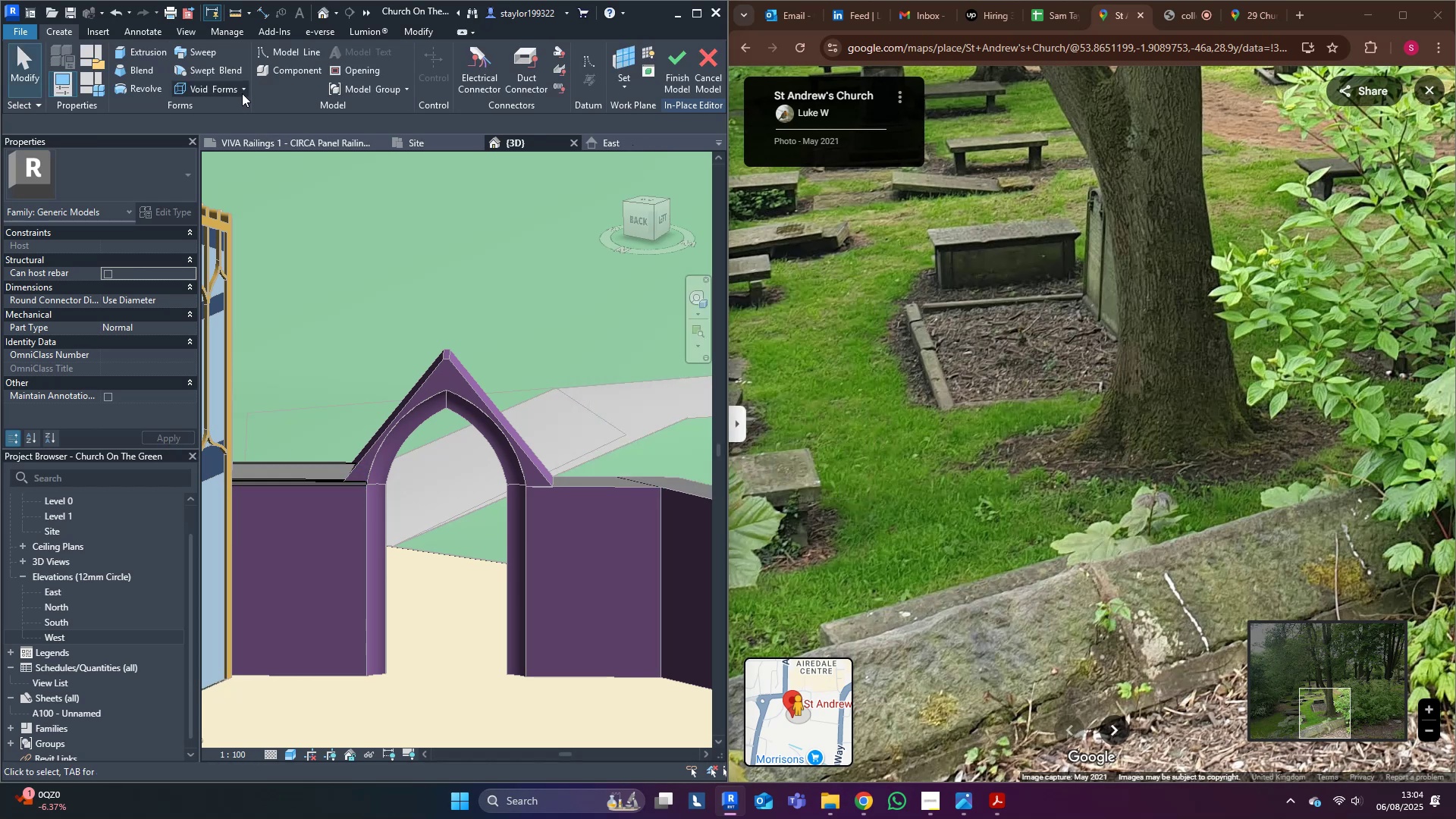 
left_click([179, 44])
 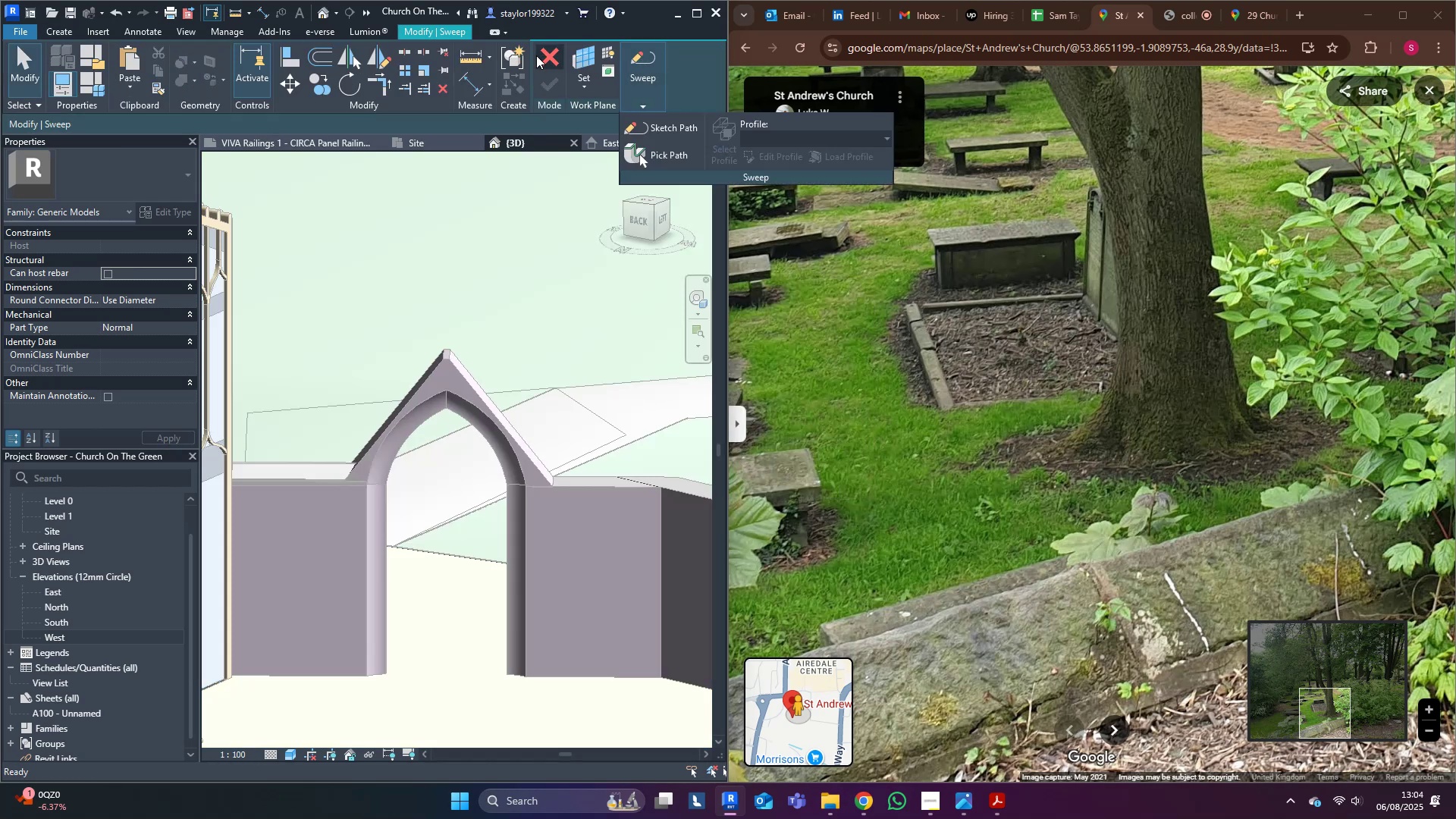 
left_click([542, 52])
 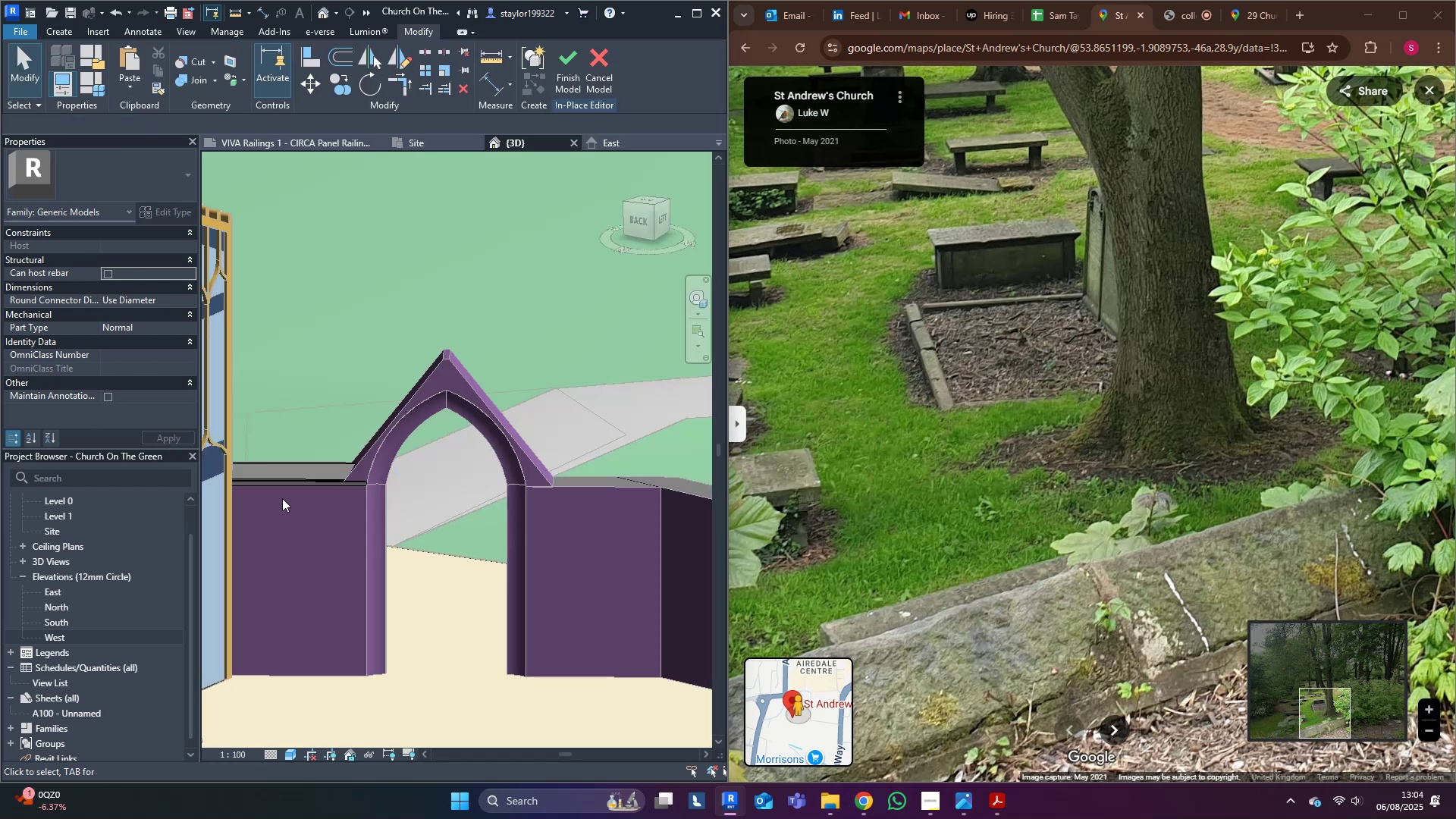 
left_click([293, 473])
 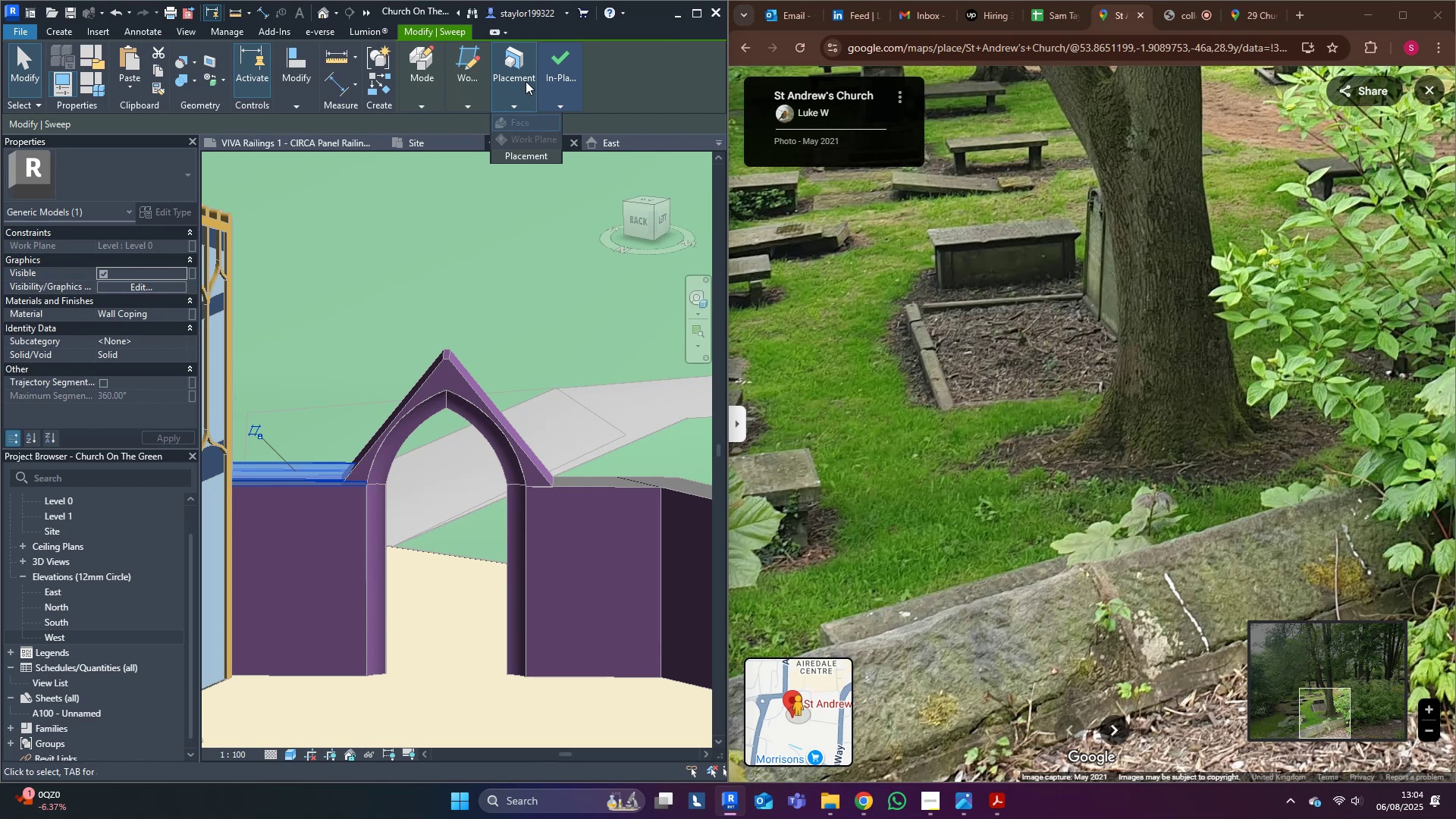 
middle_click([331, 409])
 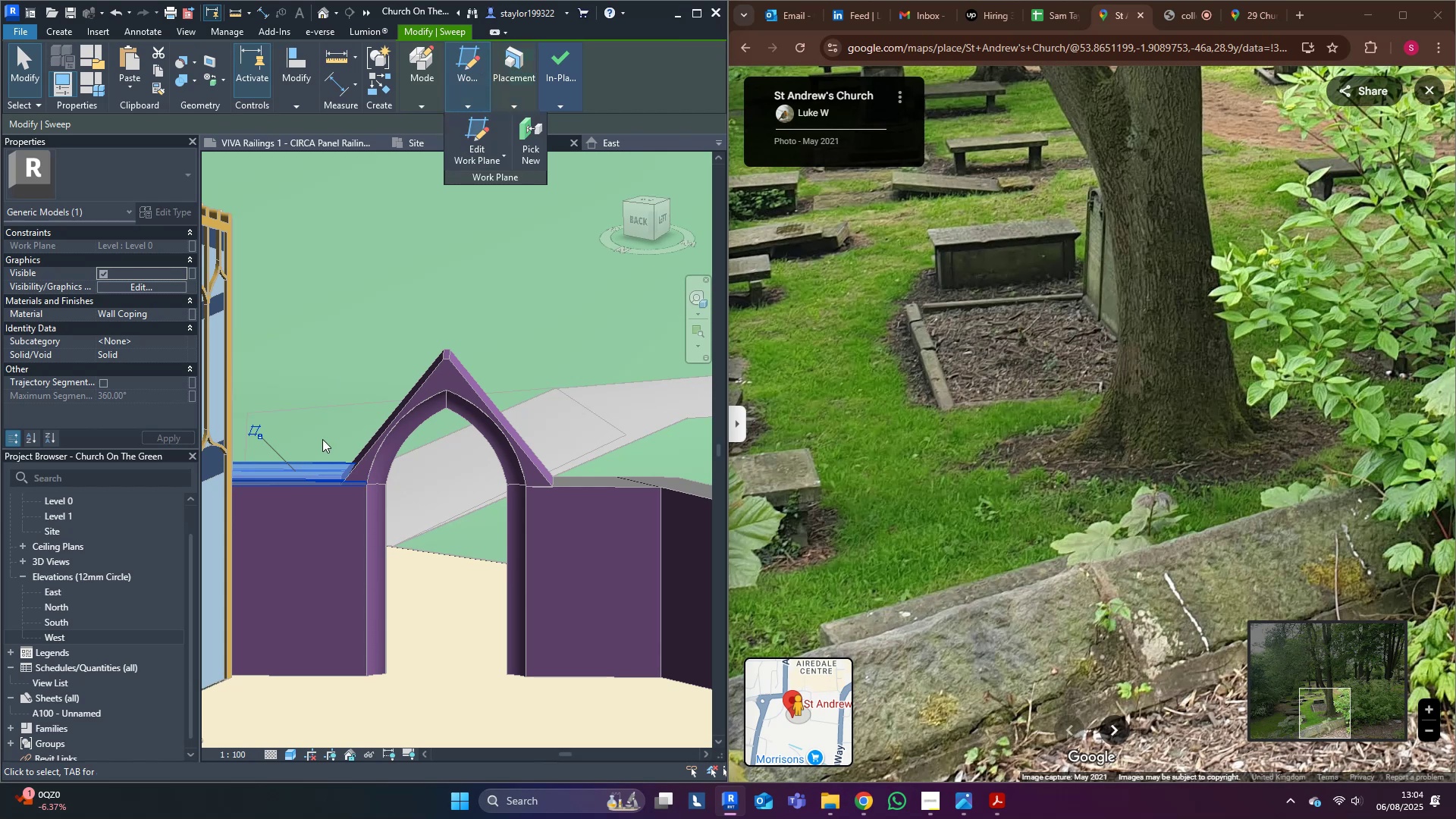 
scroll: coordinate [317, 459], scroll_direction: up, amount: 3.0
 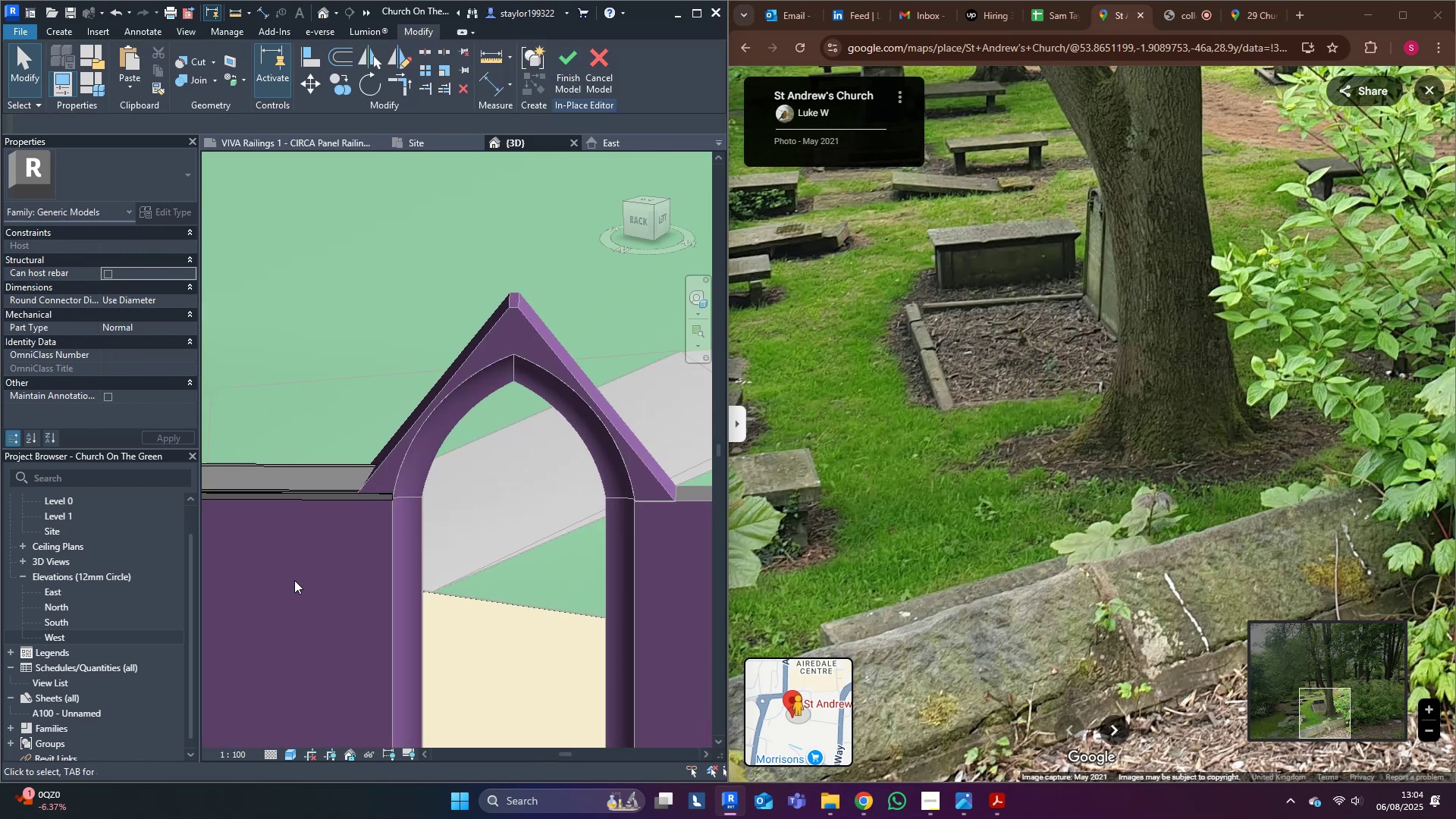 
key(Escape)
 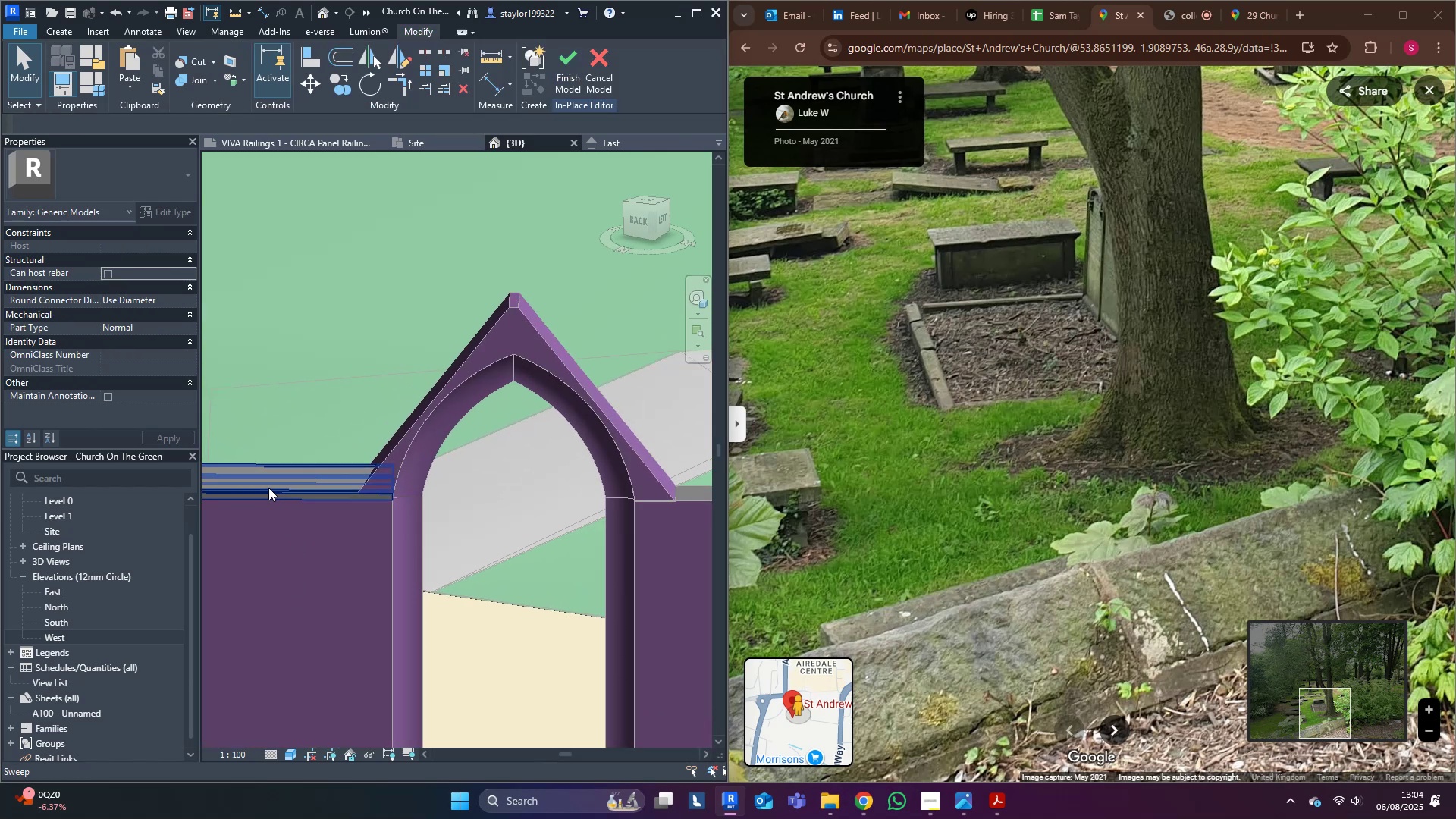 
left_click([268, 488])
 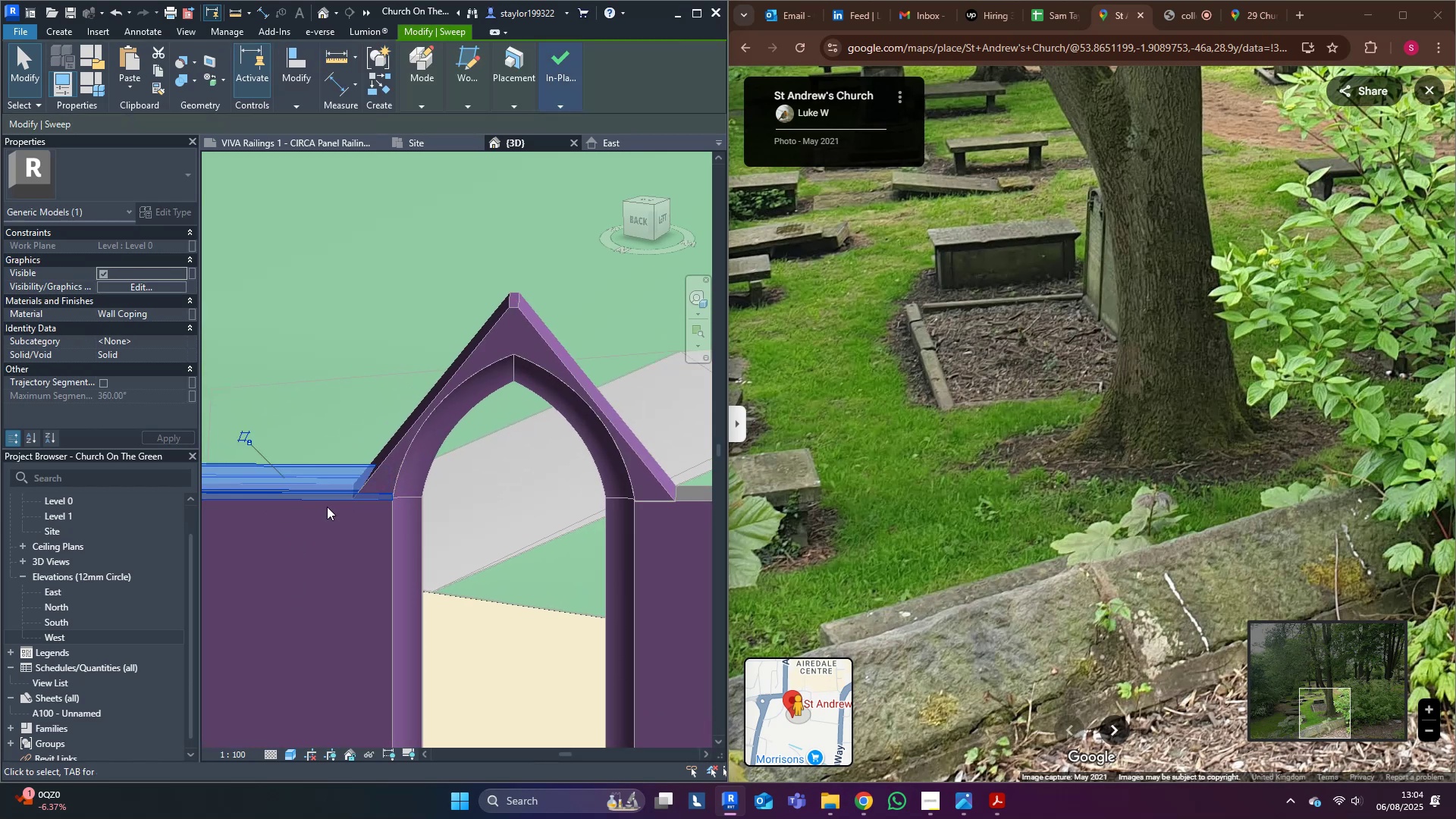 
scroll: coordinate [323, 503], scroll_direction: down, amount: 3.0
 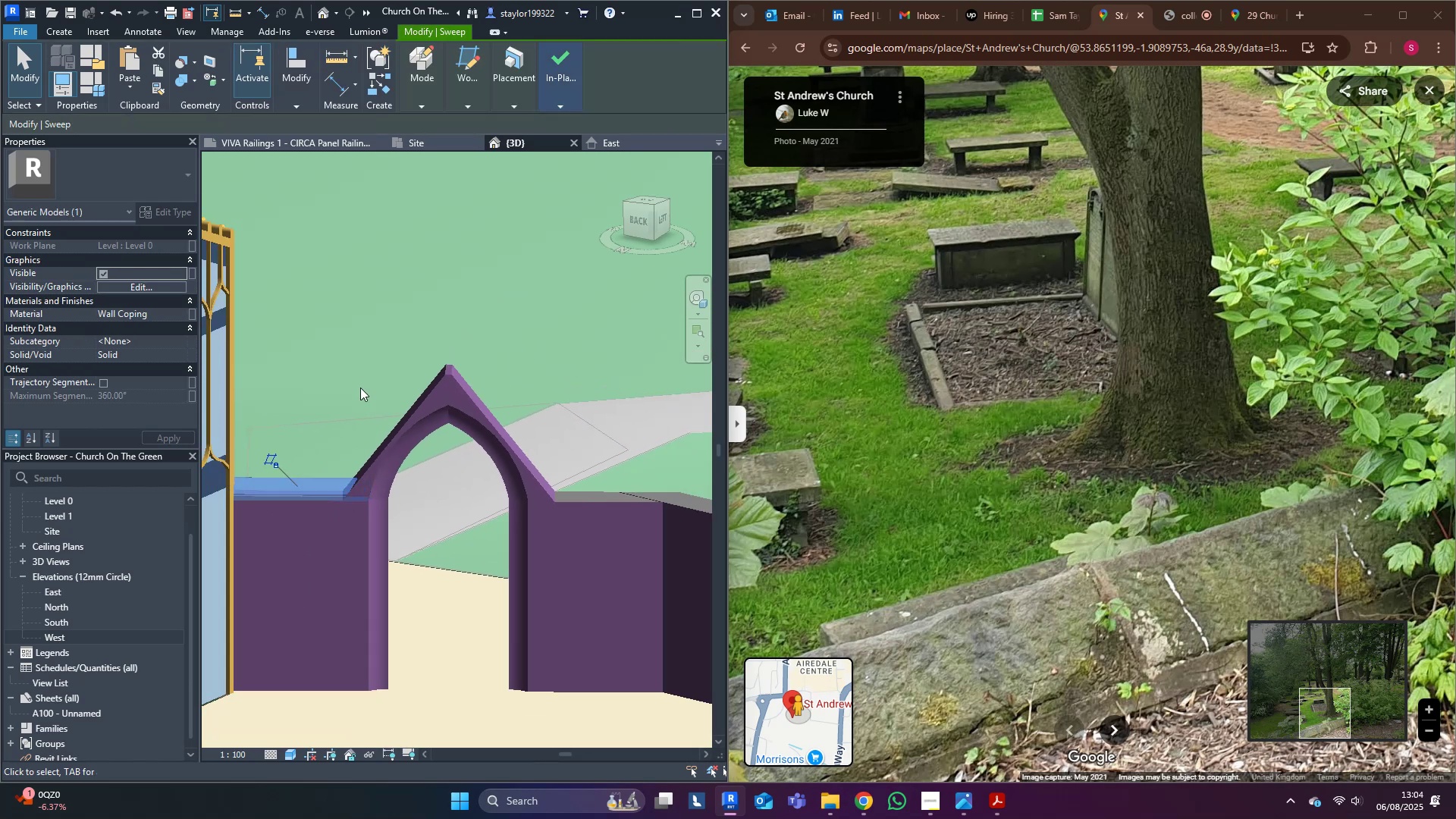 
left_click([366, 324])
 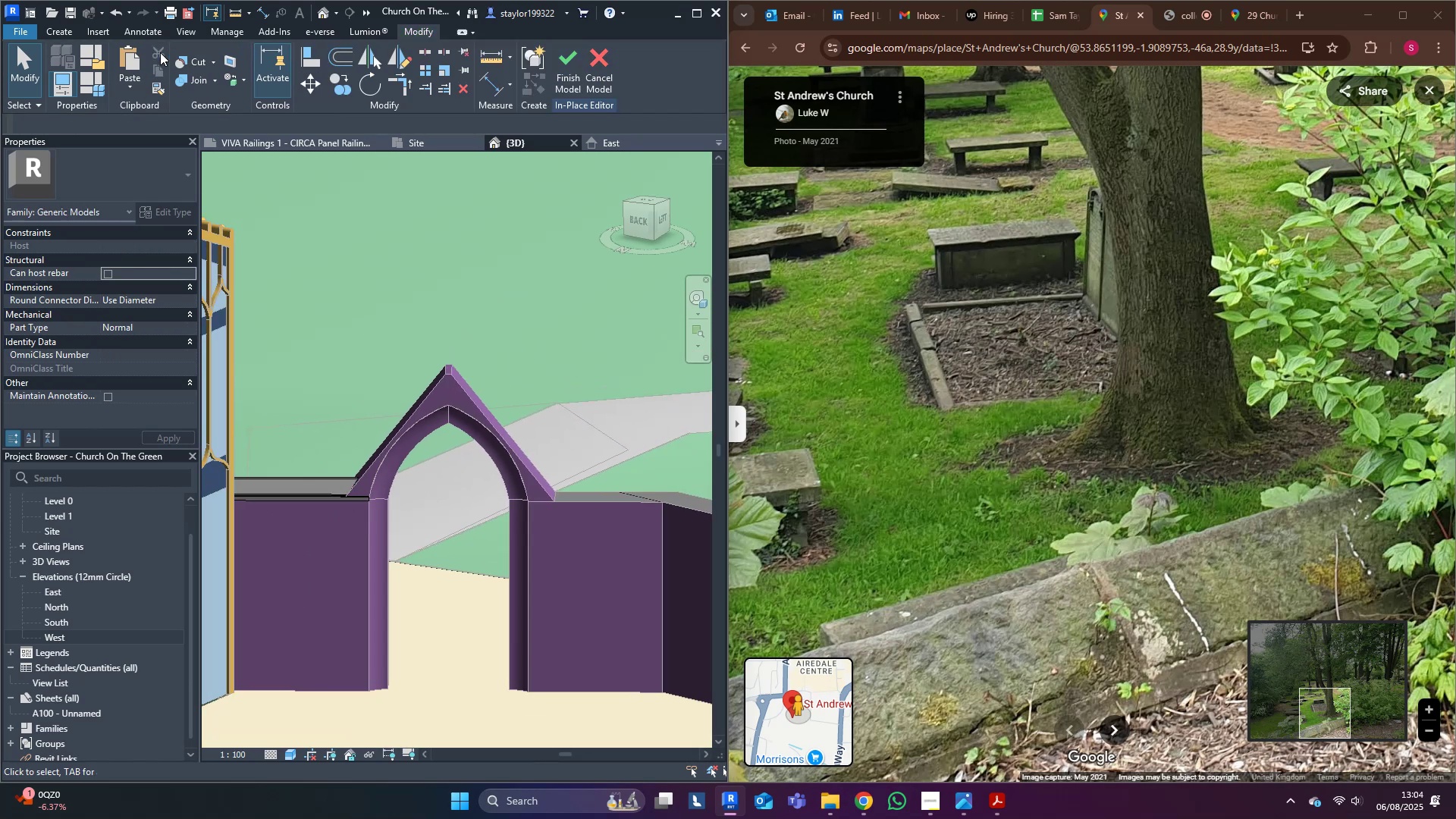 
left_click_drag(start_coordinate=[78, 33], to_coordinate=[72, 36])
 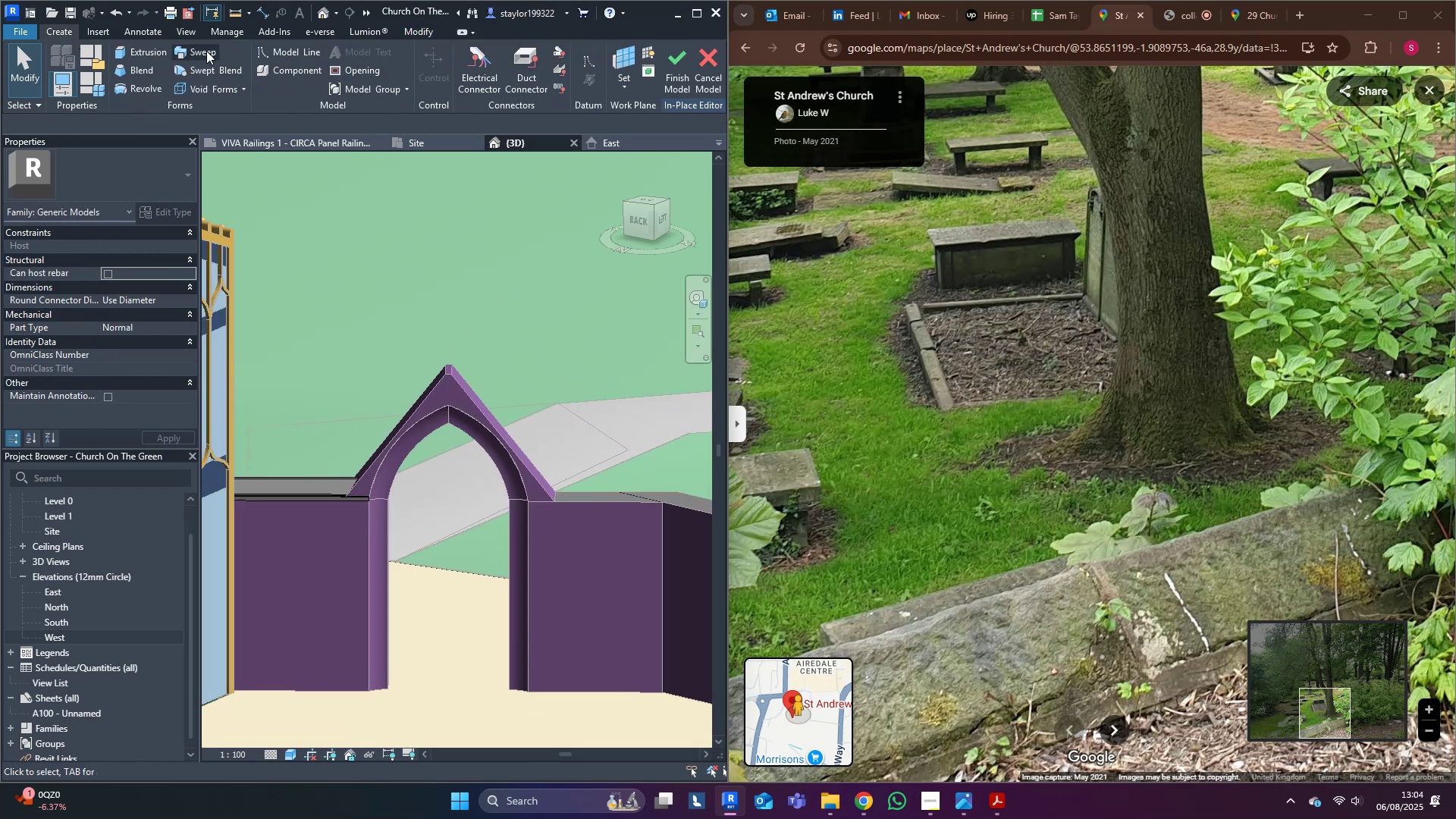 
left_click([206, 52])
 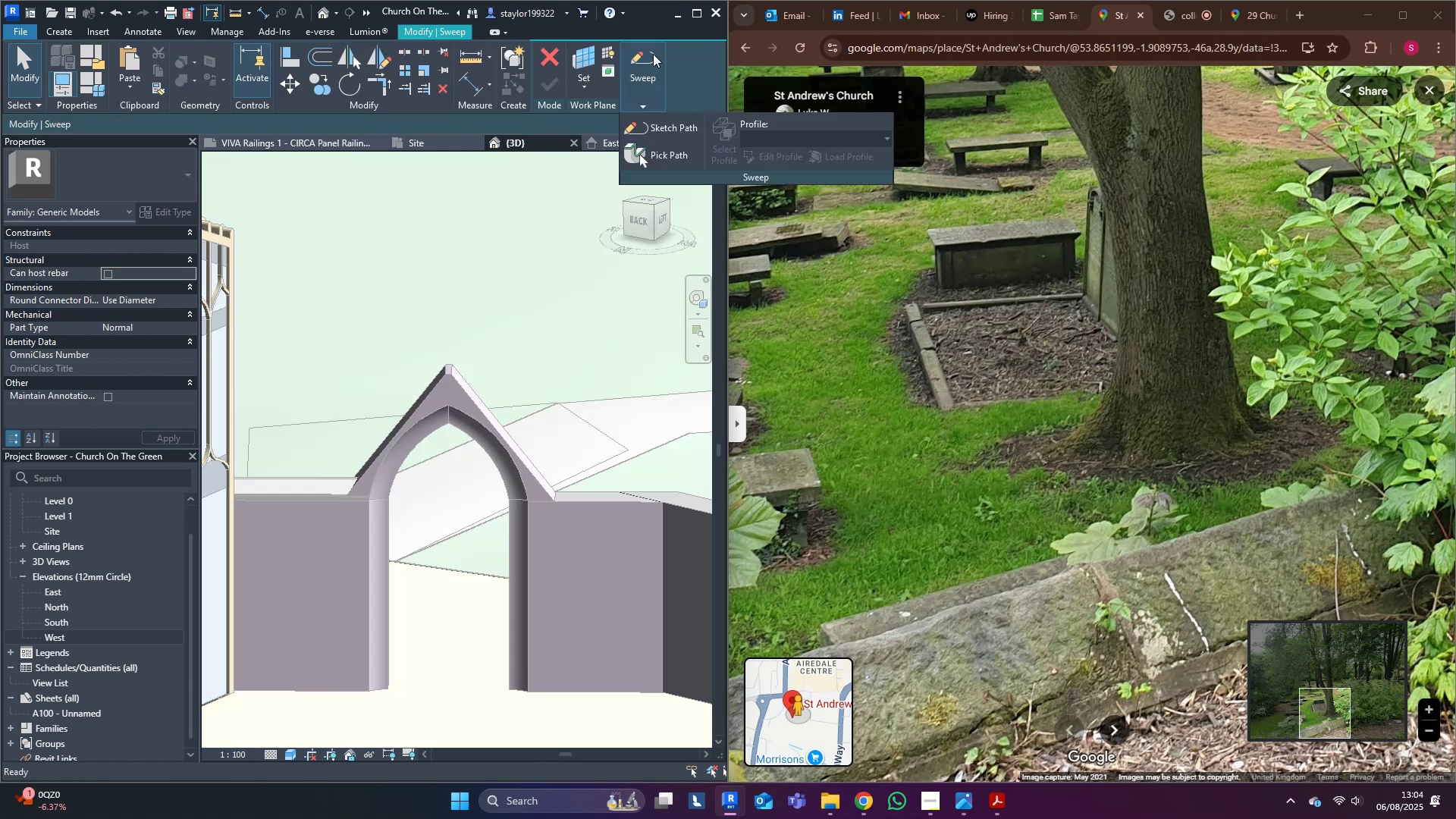 
left_click([674, 123])
 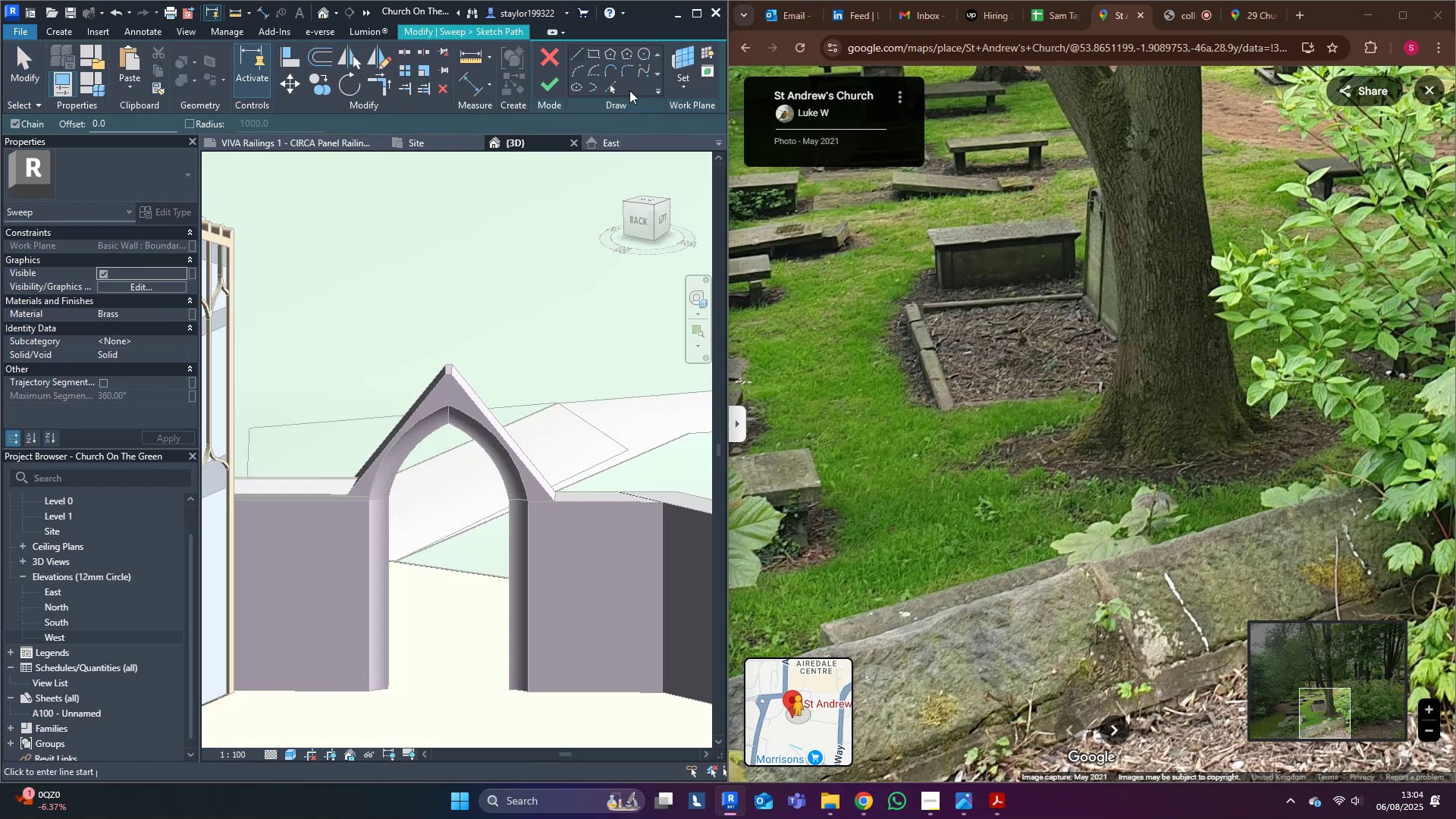 
left_click([611, 87])
 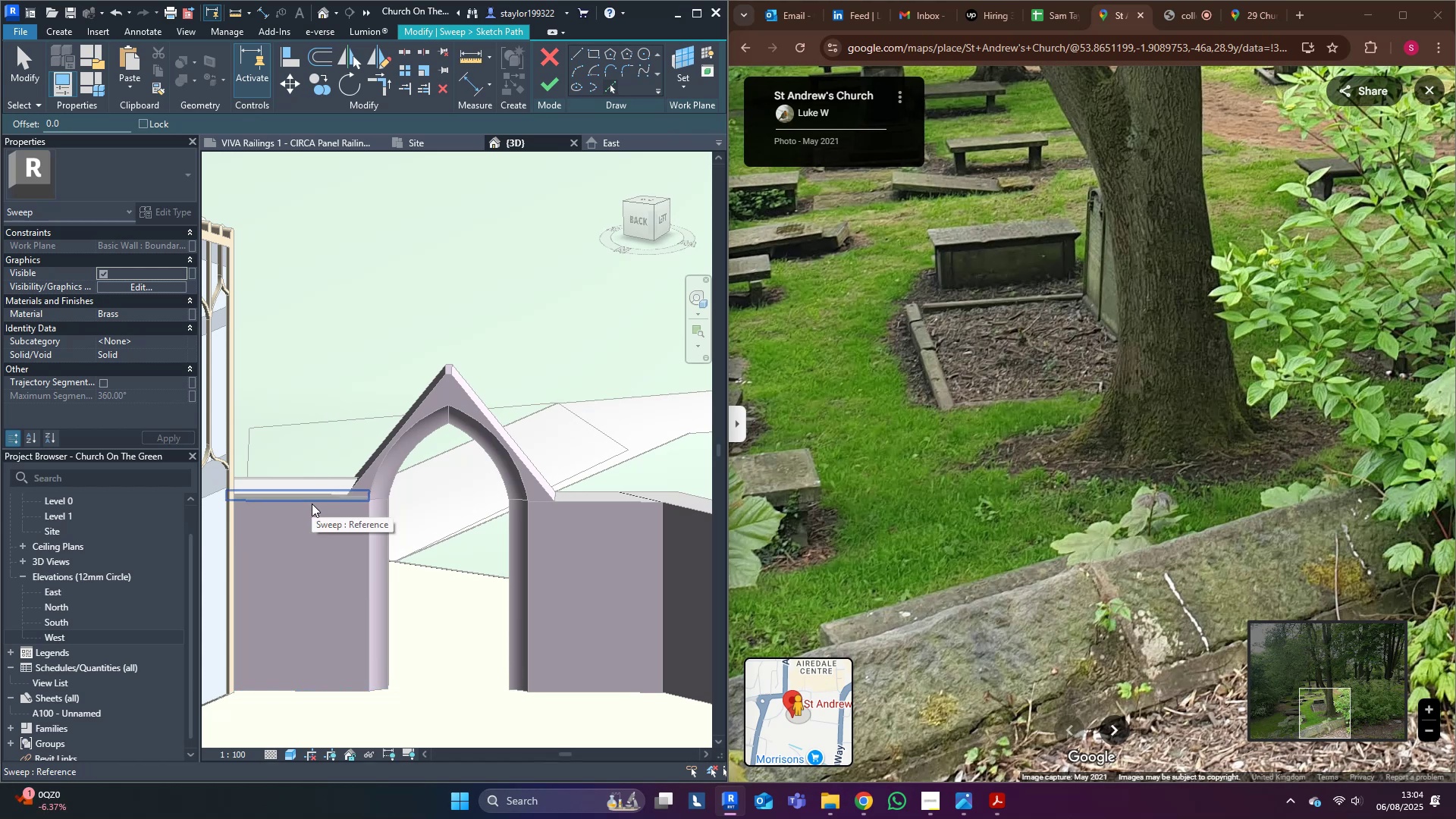 
left_click([312, 504])
 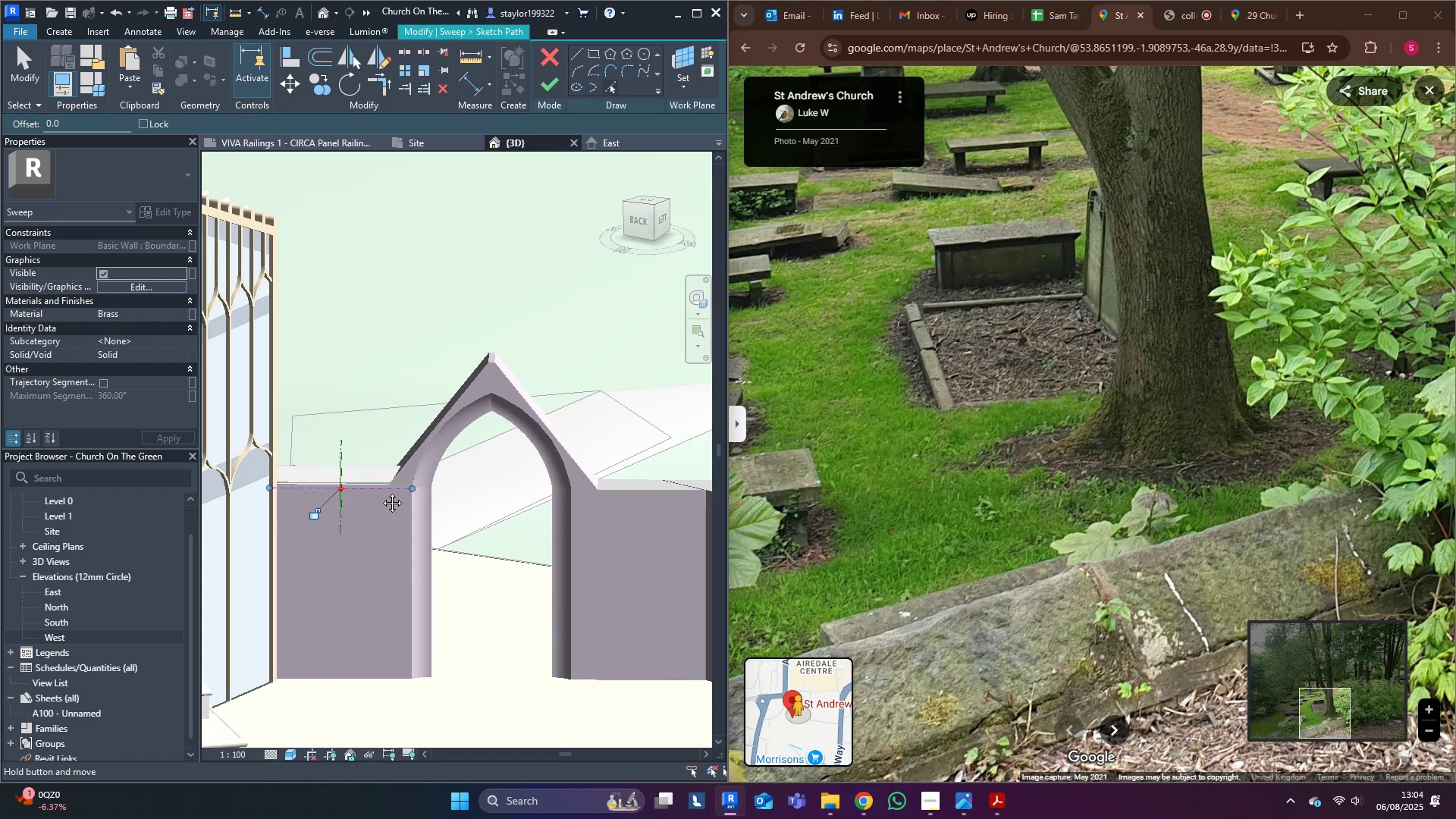 
hold_key(key=ShiftLeft, duration=0.34)
 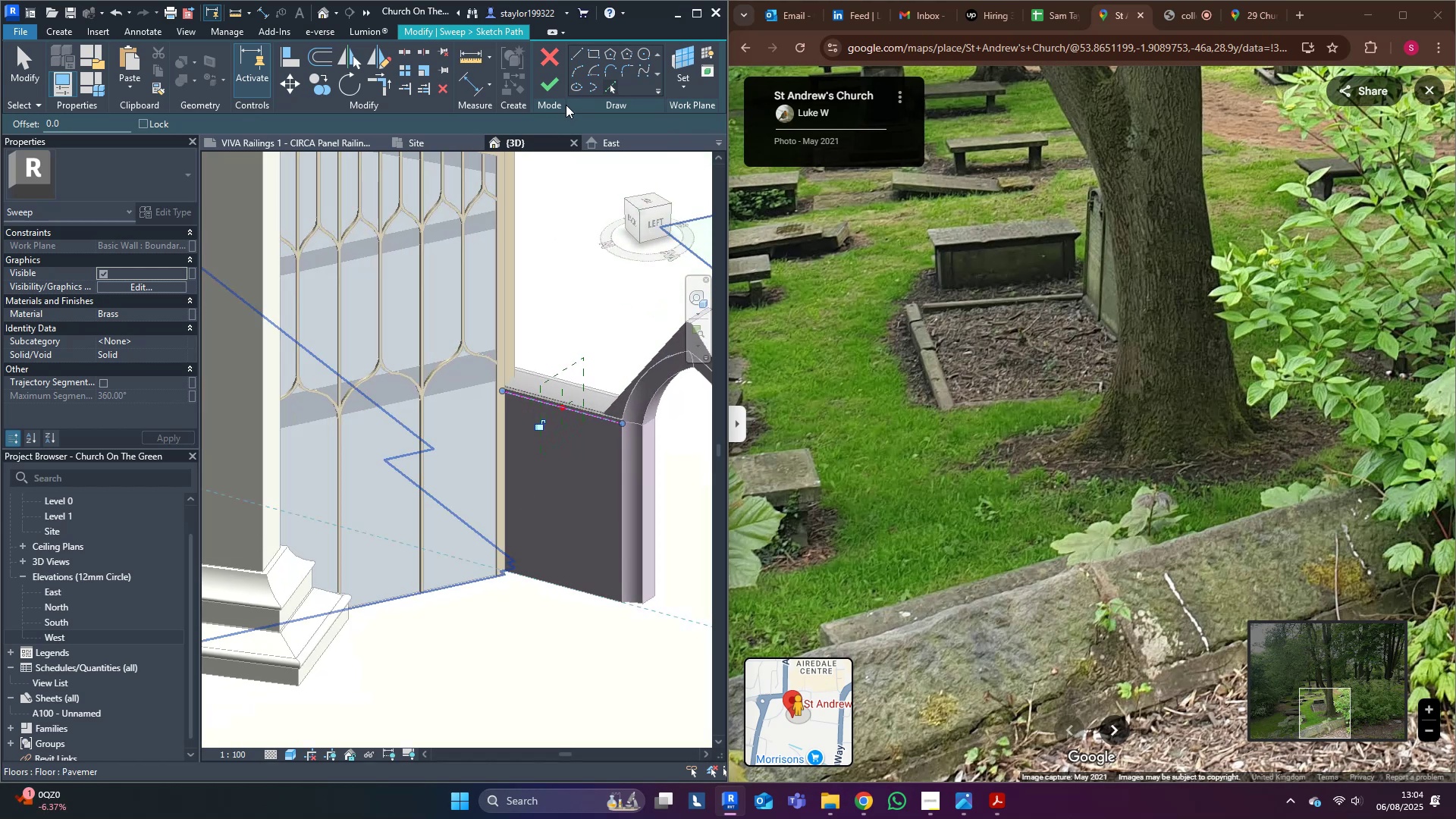 
left_click([561, 81])
 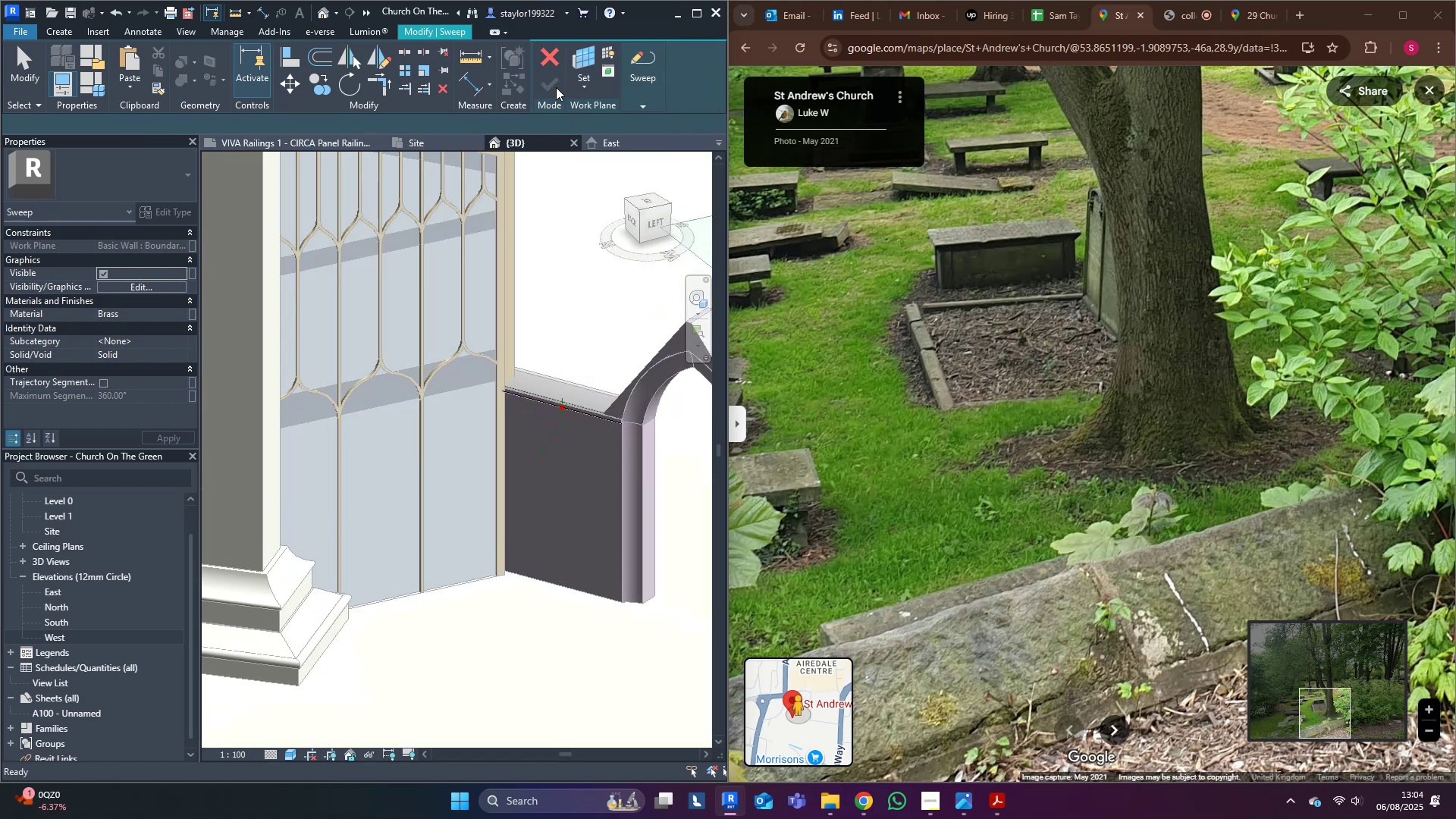 
key(Shift+ShiftLeft)
 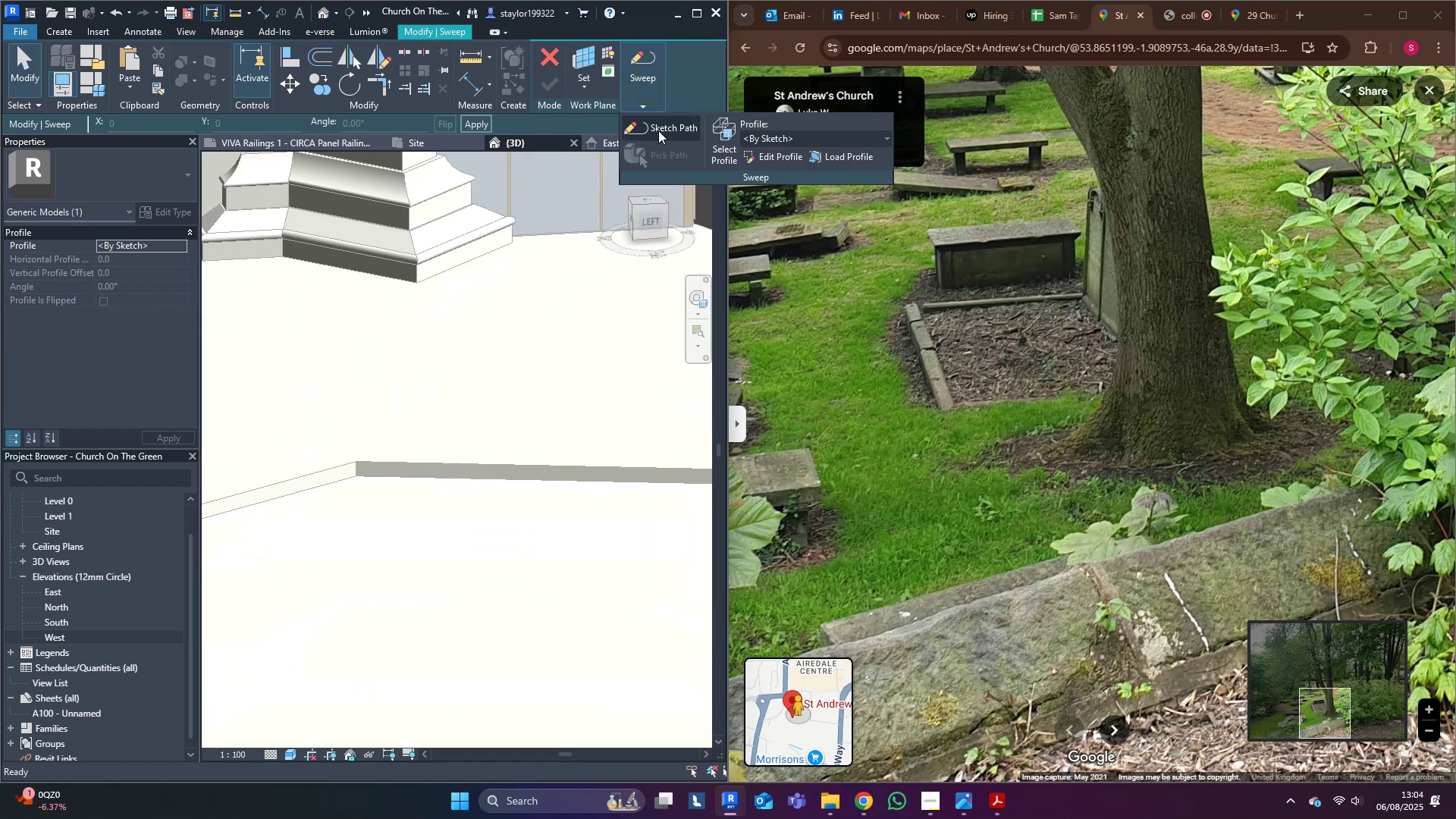 
left_click([780, 157])
 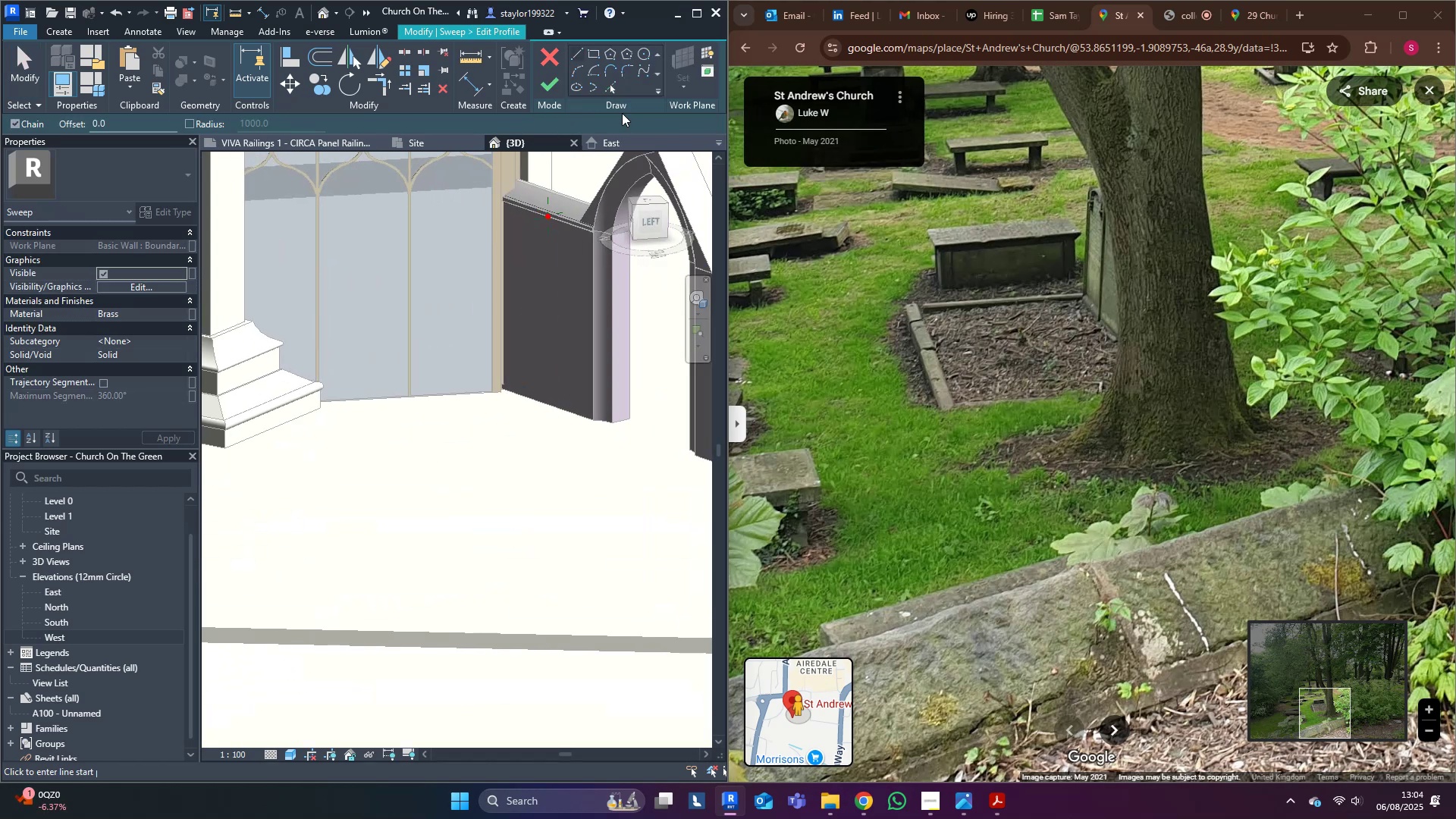 
left_click([612, 83])
 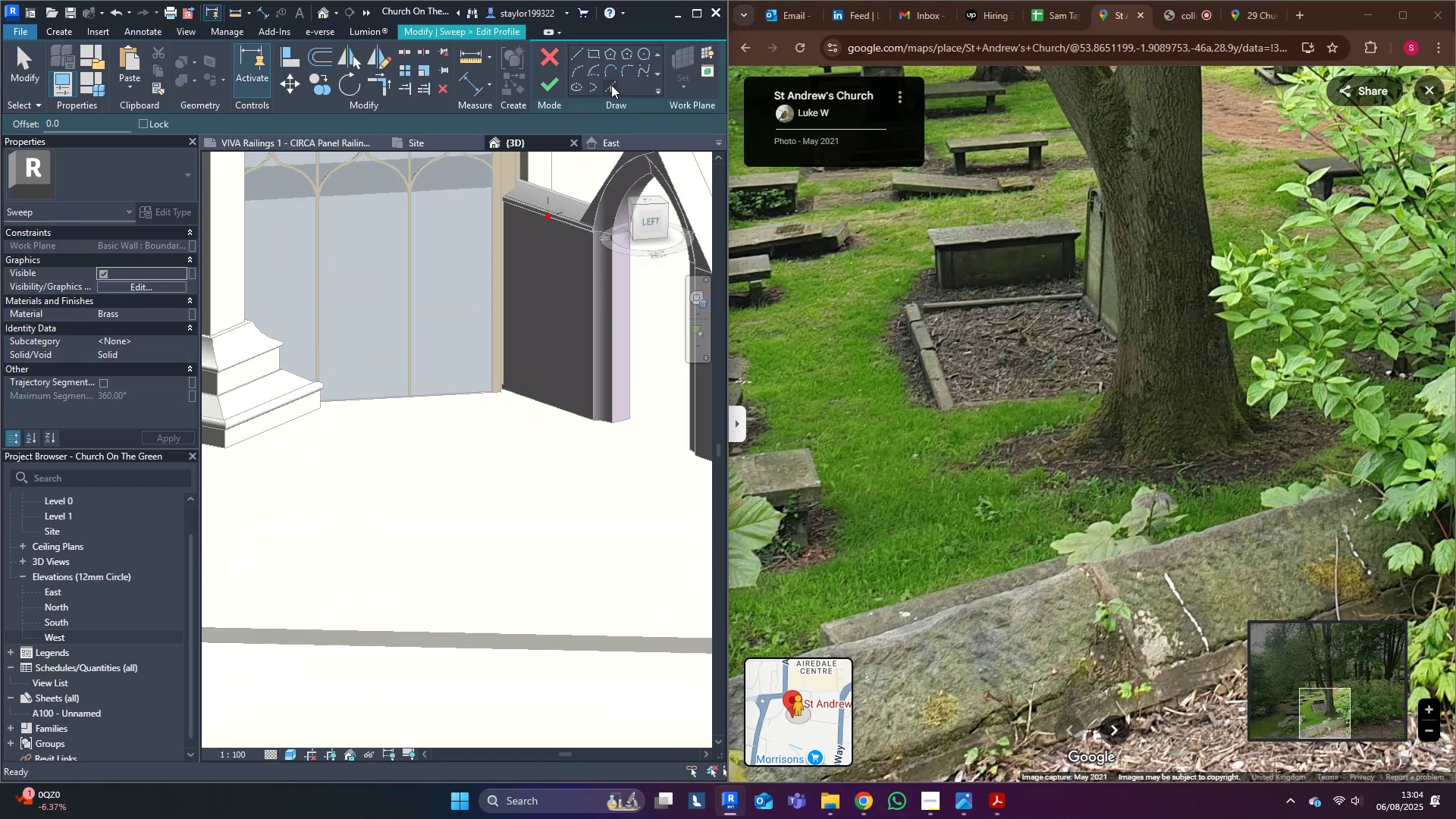 
scroll: coordinate [404, 319], scroll_direction: up, amount: 10.0
 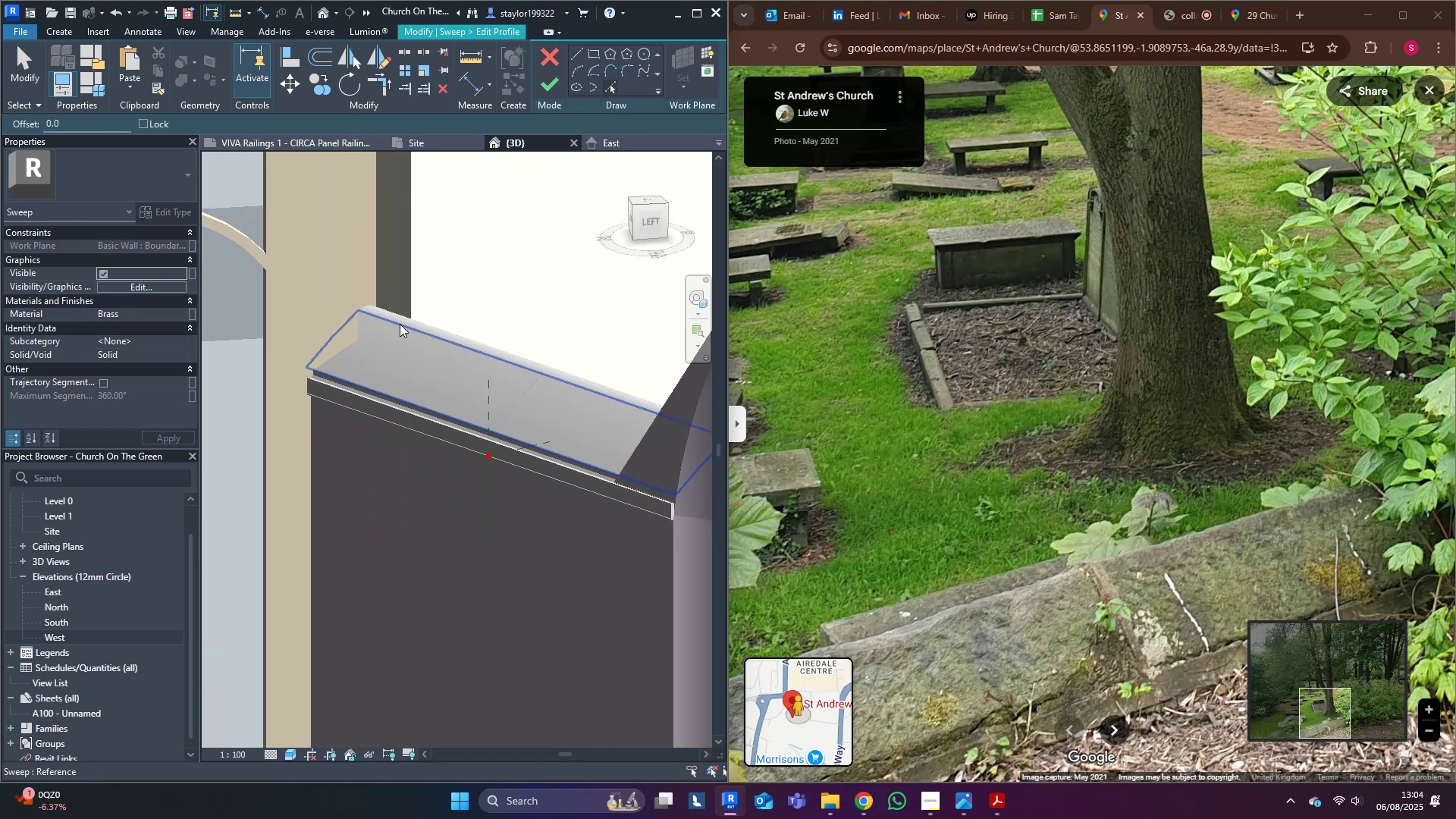 
key(Tab)
key(Tab)
key(Tab)
type(wf)
key(Tab)
key(Tab)
 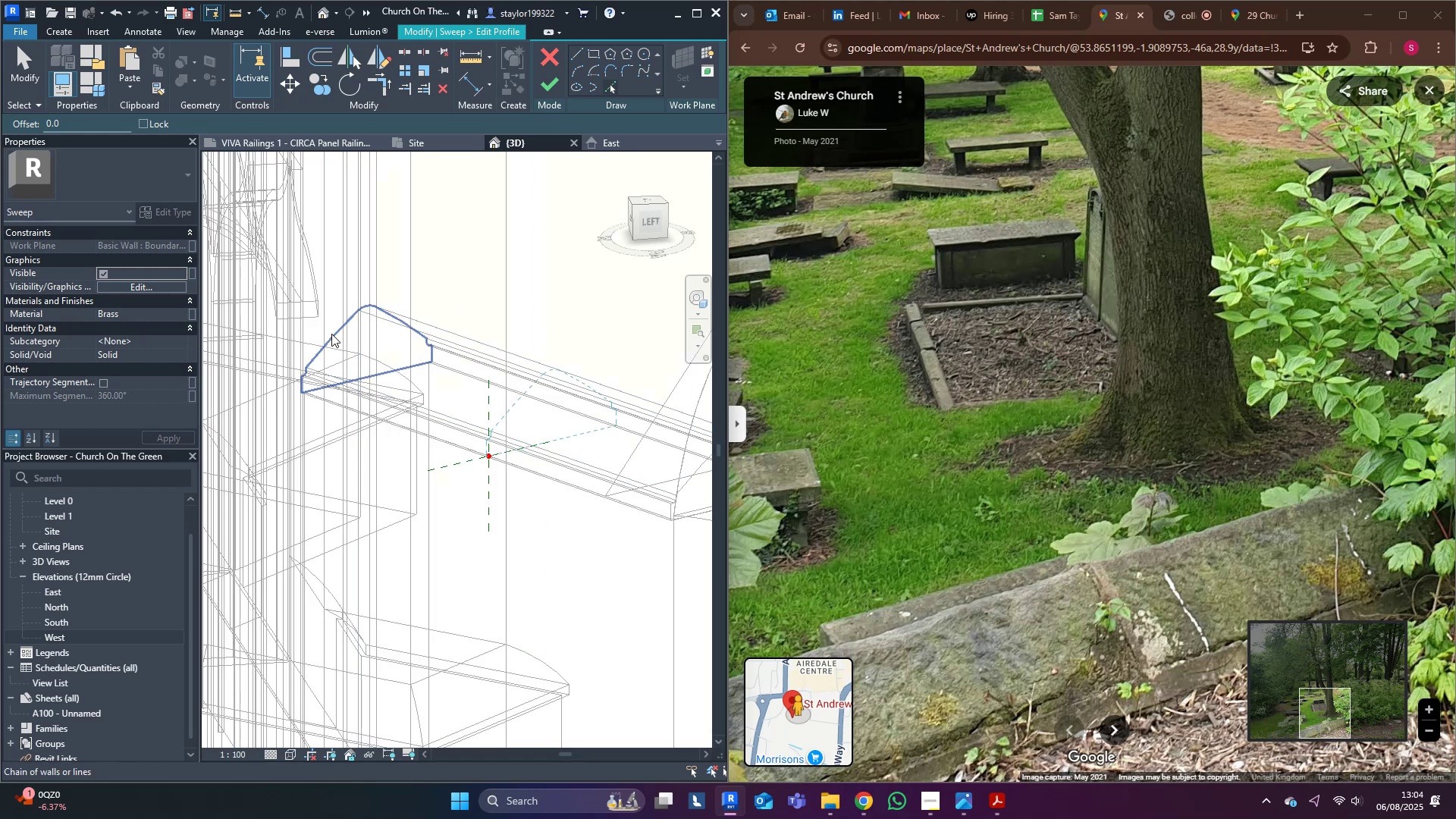 
left_click([331, 334])
 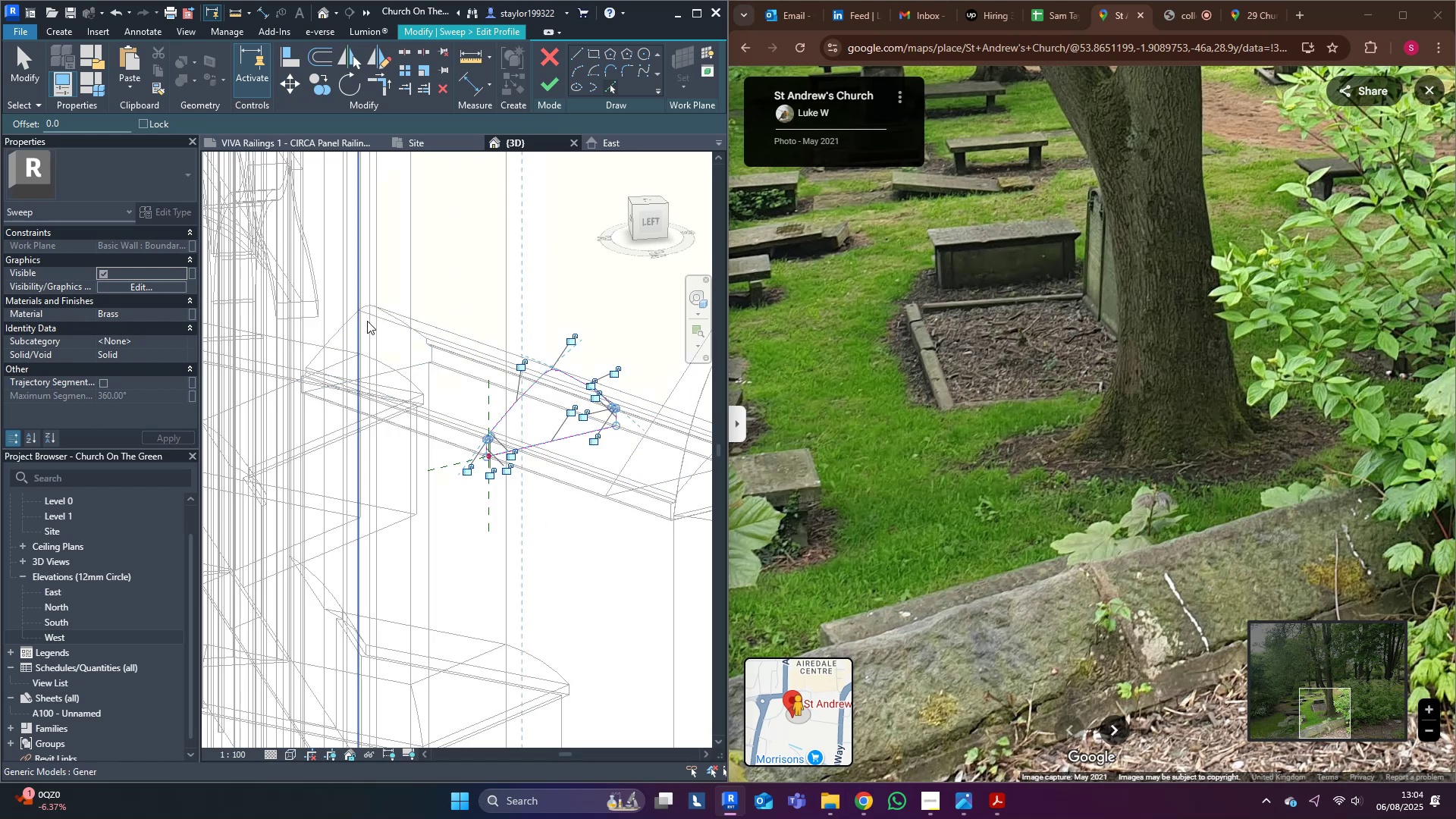 
middle_click([379, 316])
 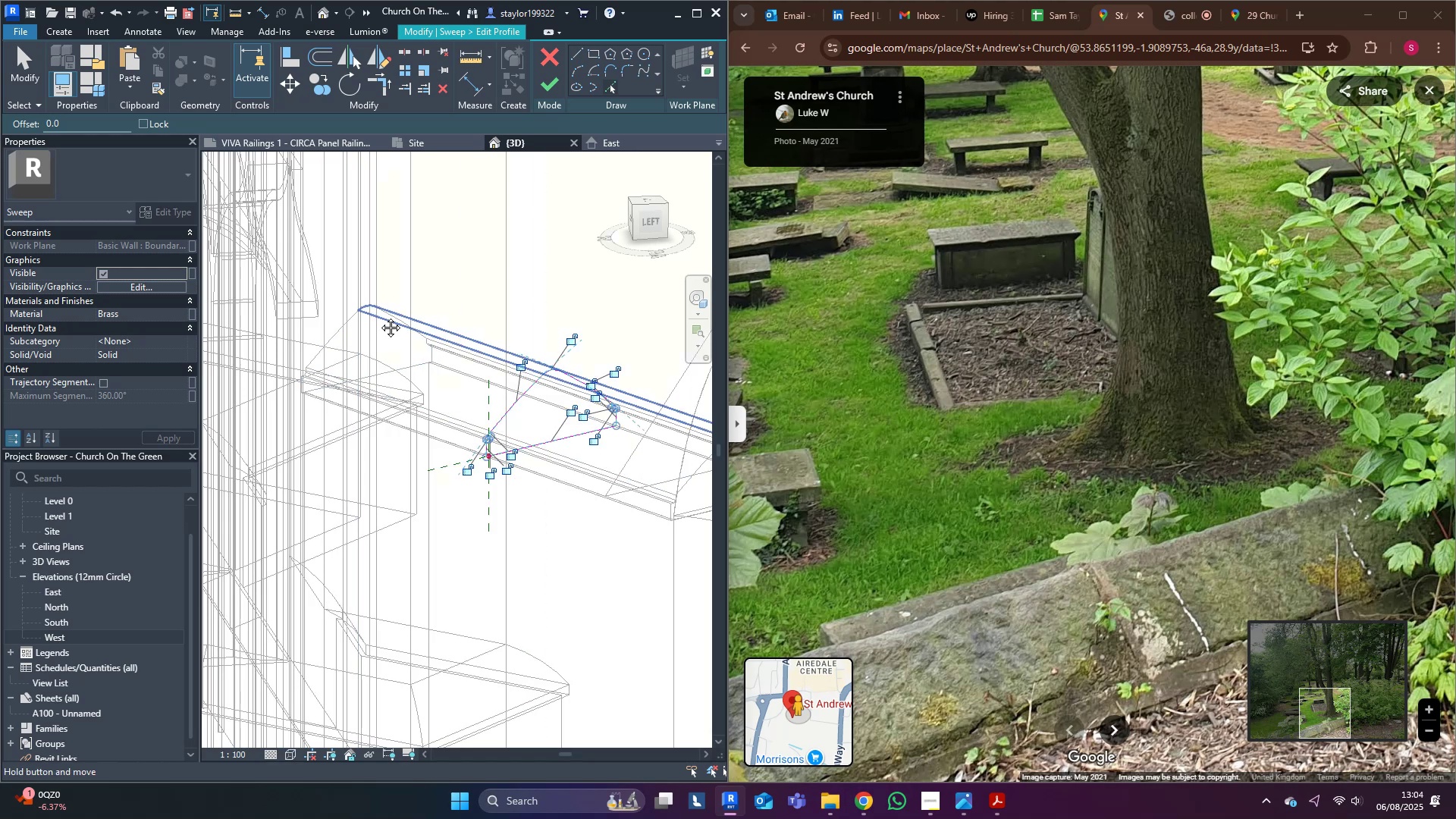 
type(sd)
 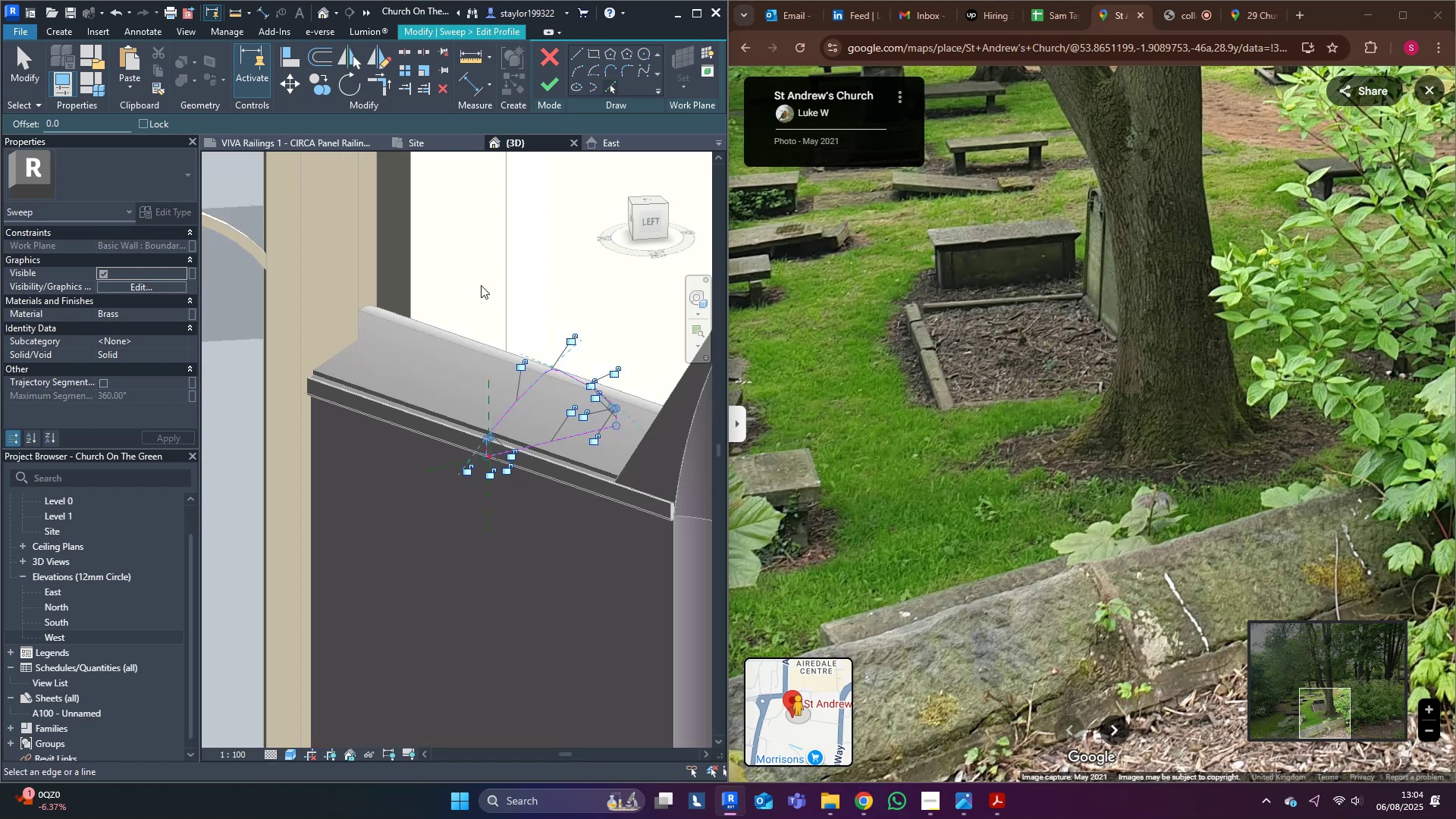 
double_click([481, 285])
 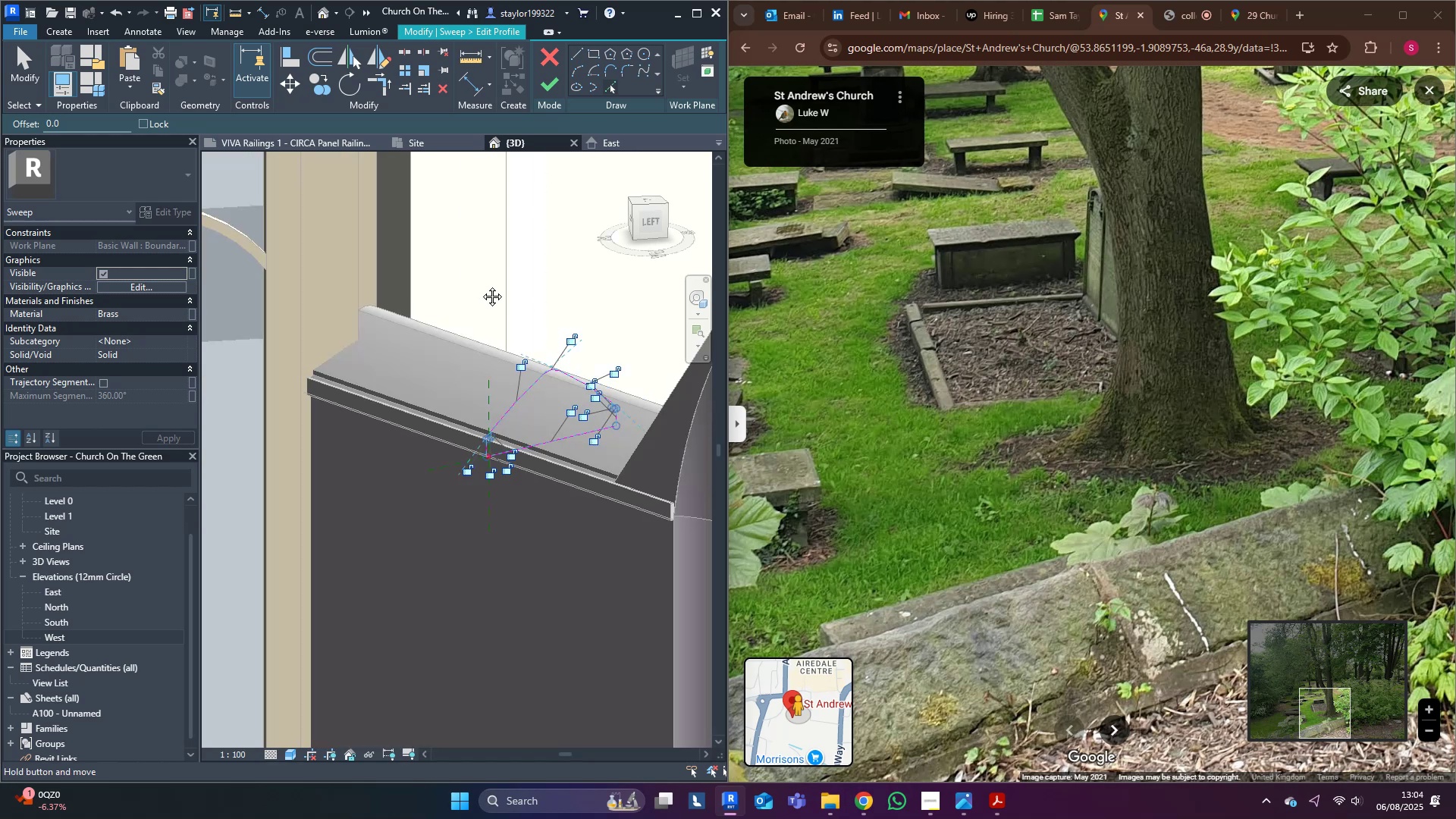 
key(Escape)
 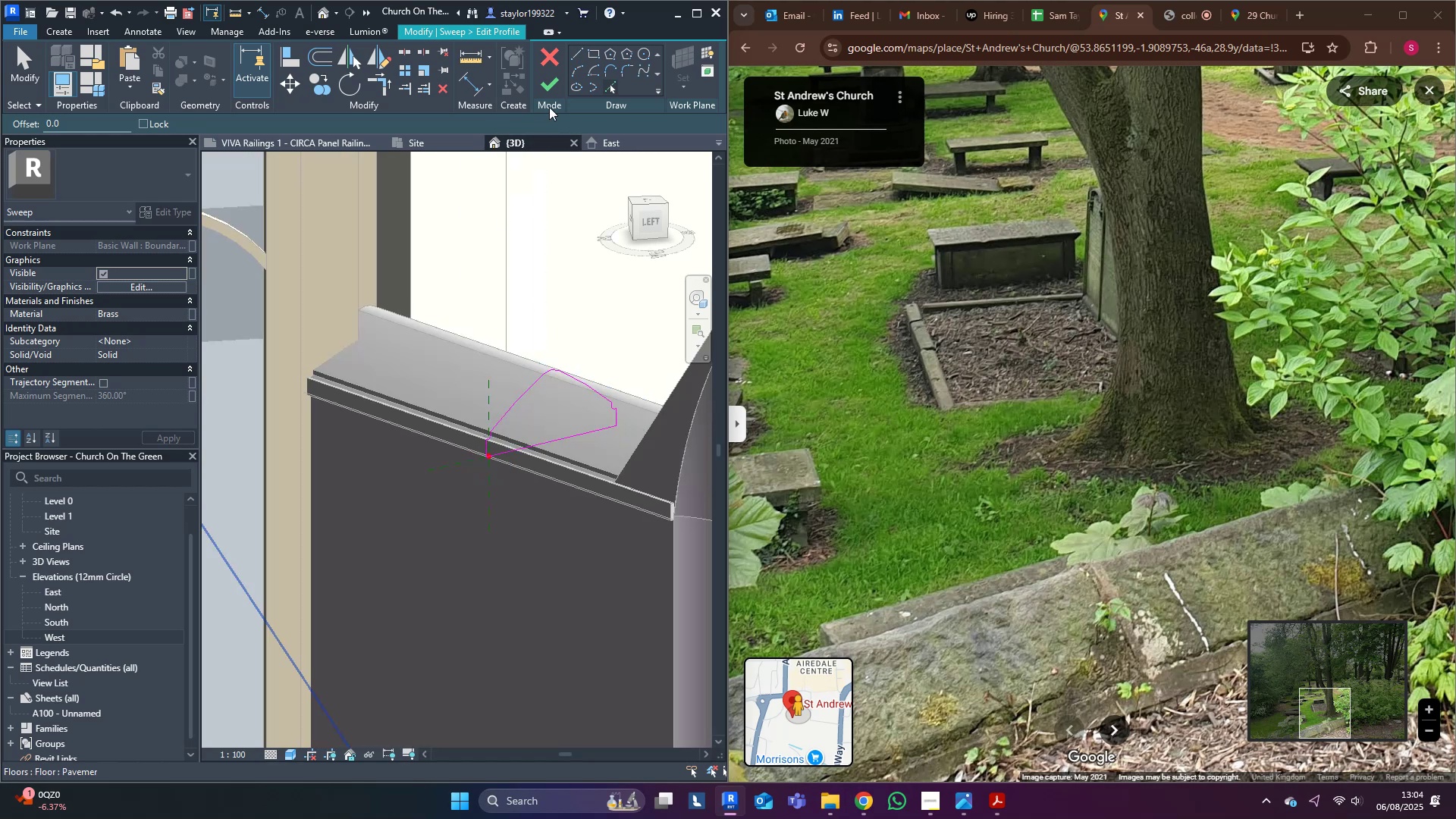 
left_click([553, 77])
 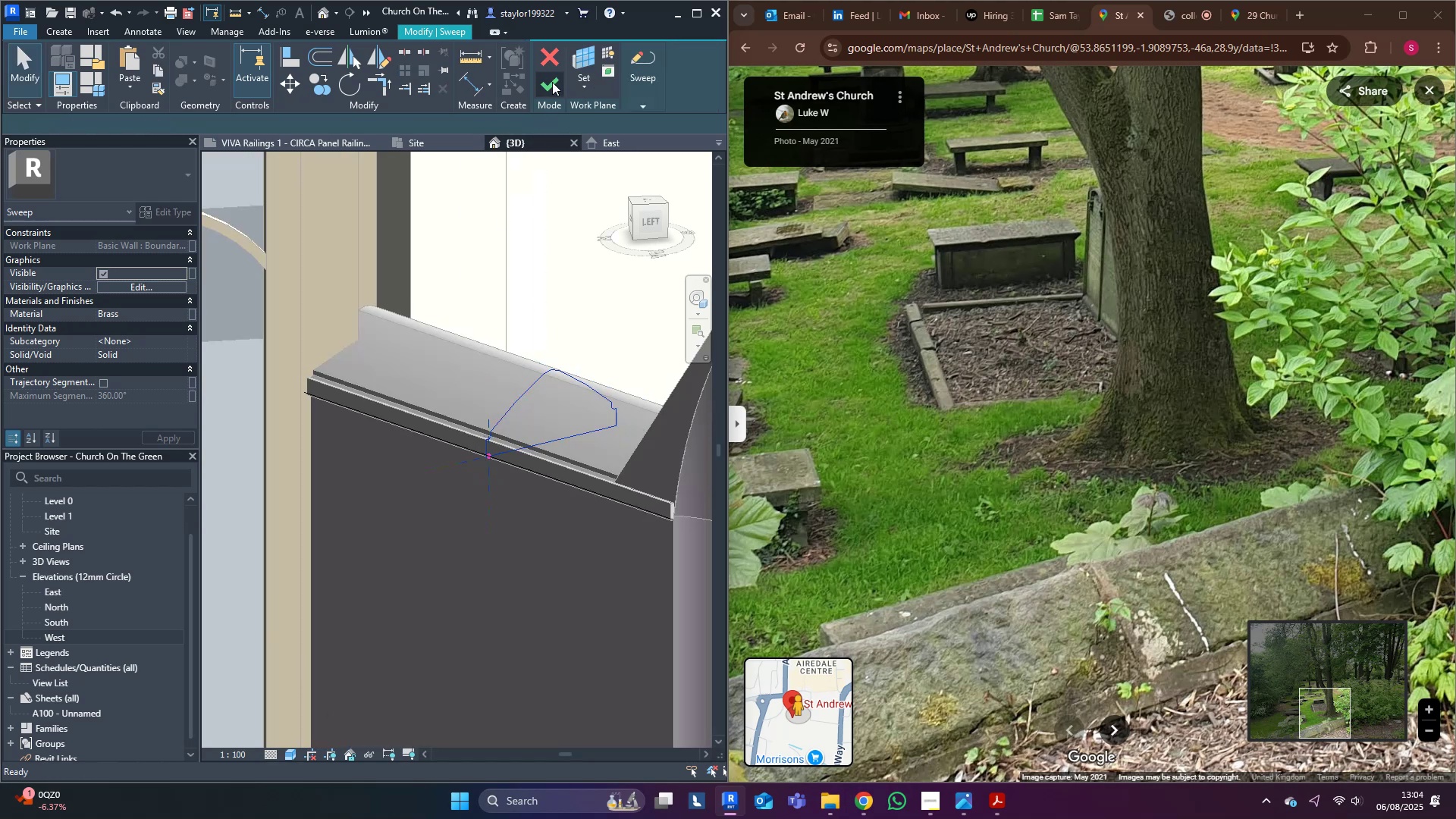 
left_click([552, 82])
 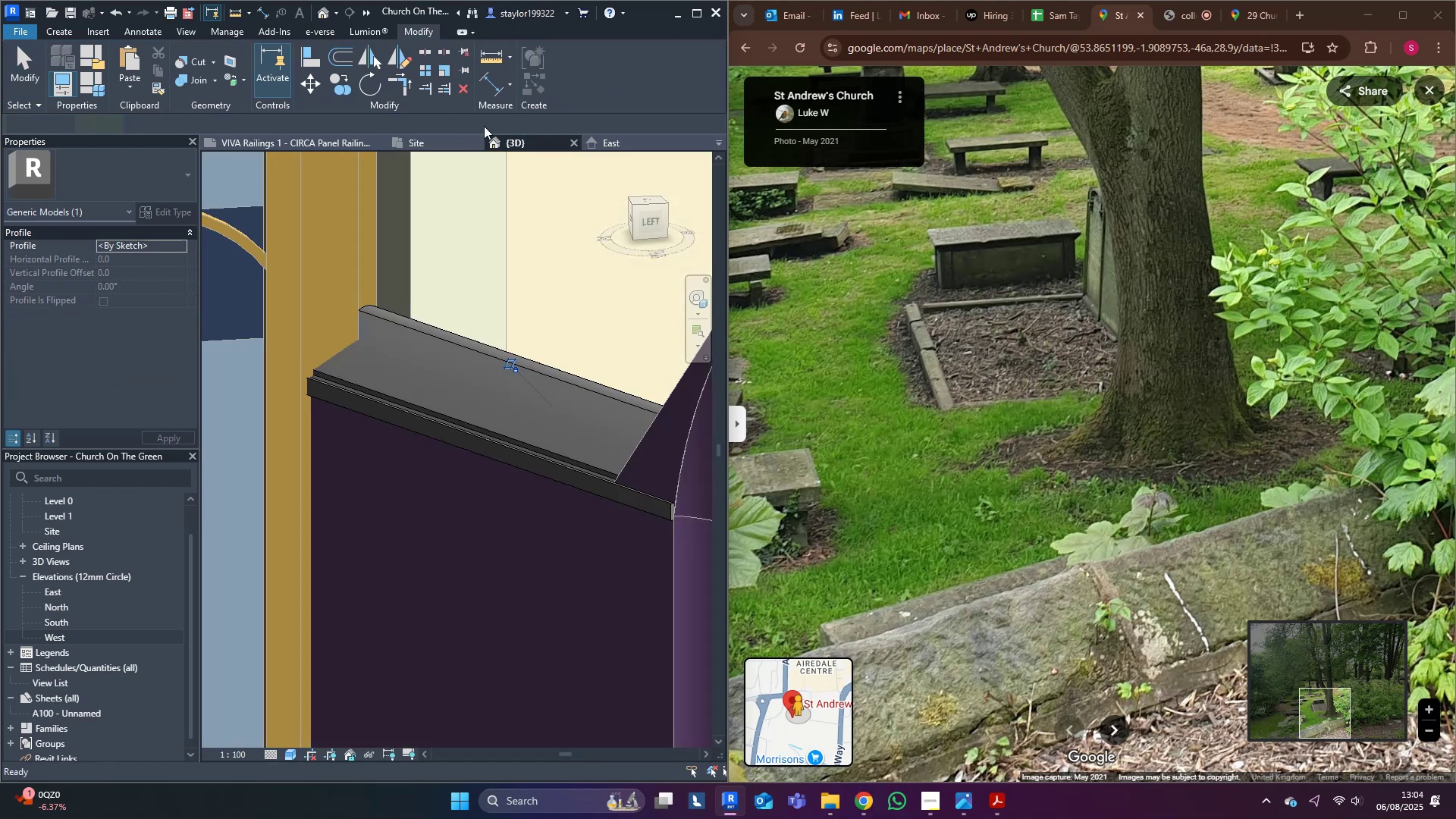 
scroll: coordinate [338, 336], scroll_direction: down, amount: 5.0
 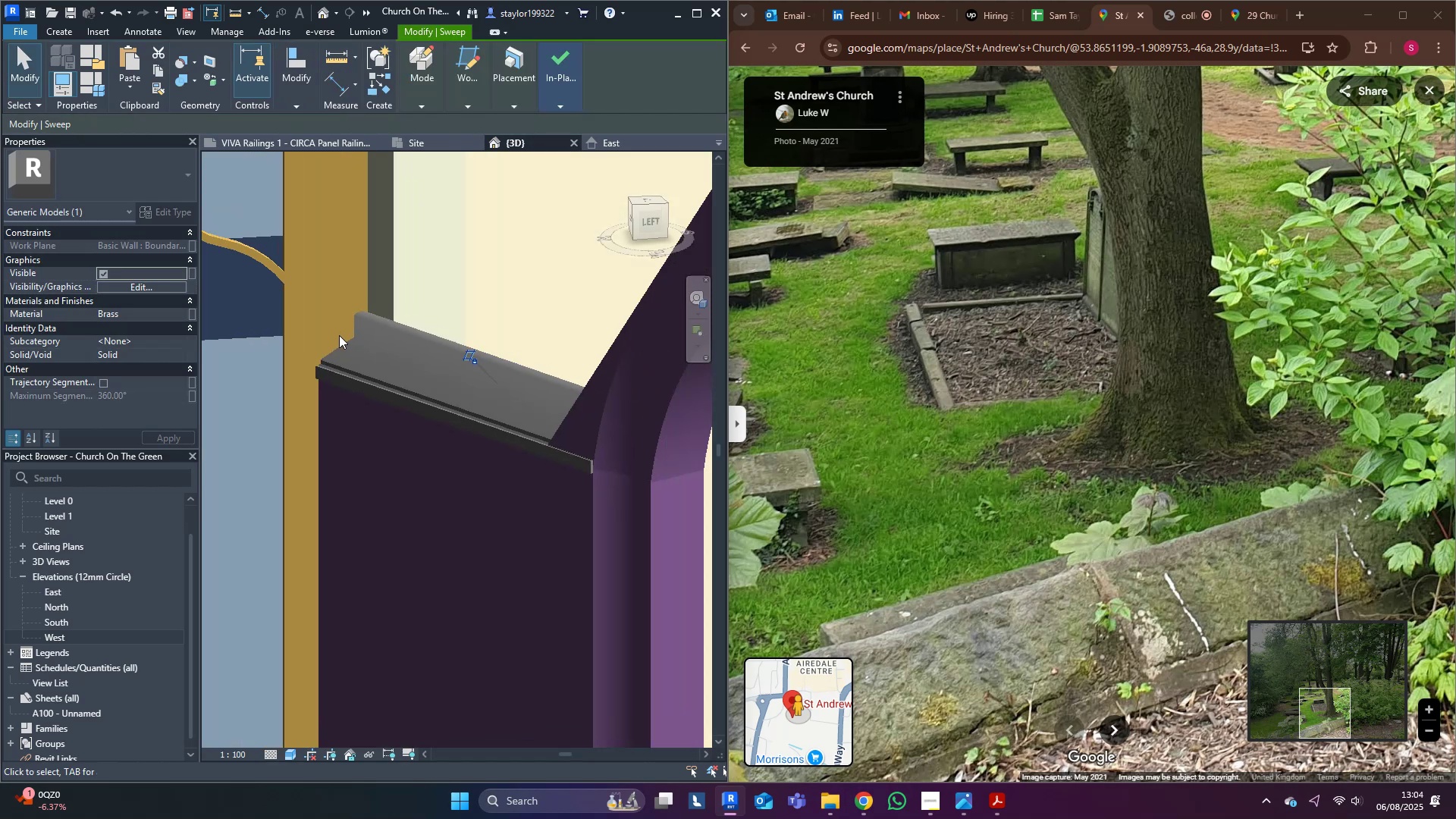 
hold_key(key=ShiftLeft, duration=0.33)
 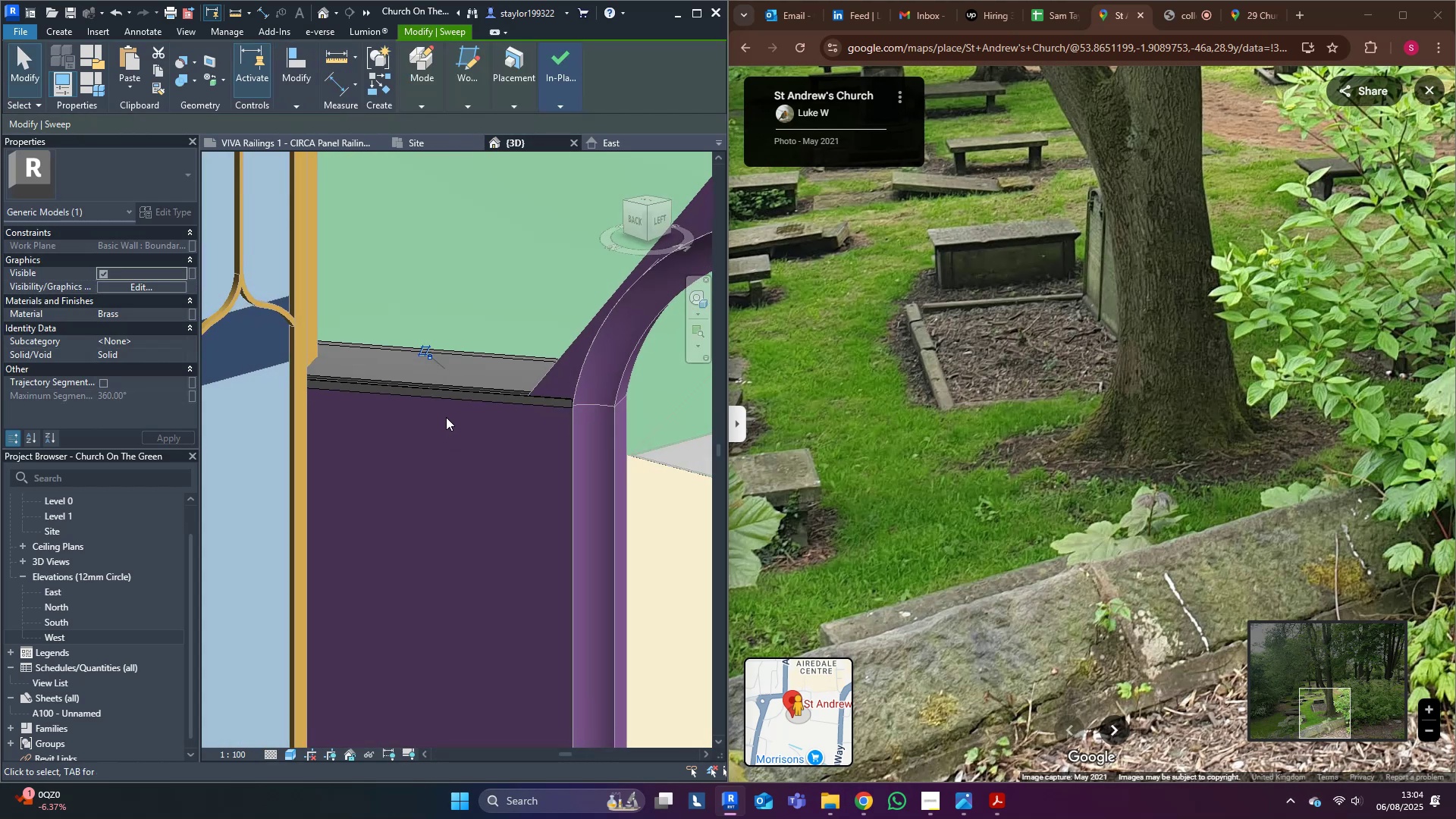 
type(hh)
 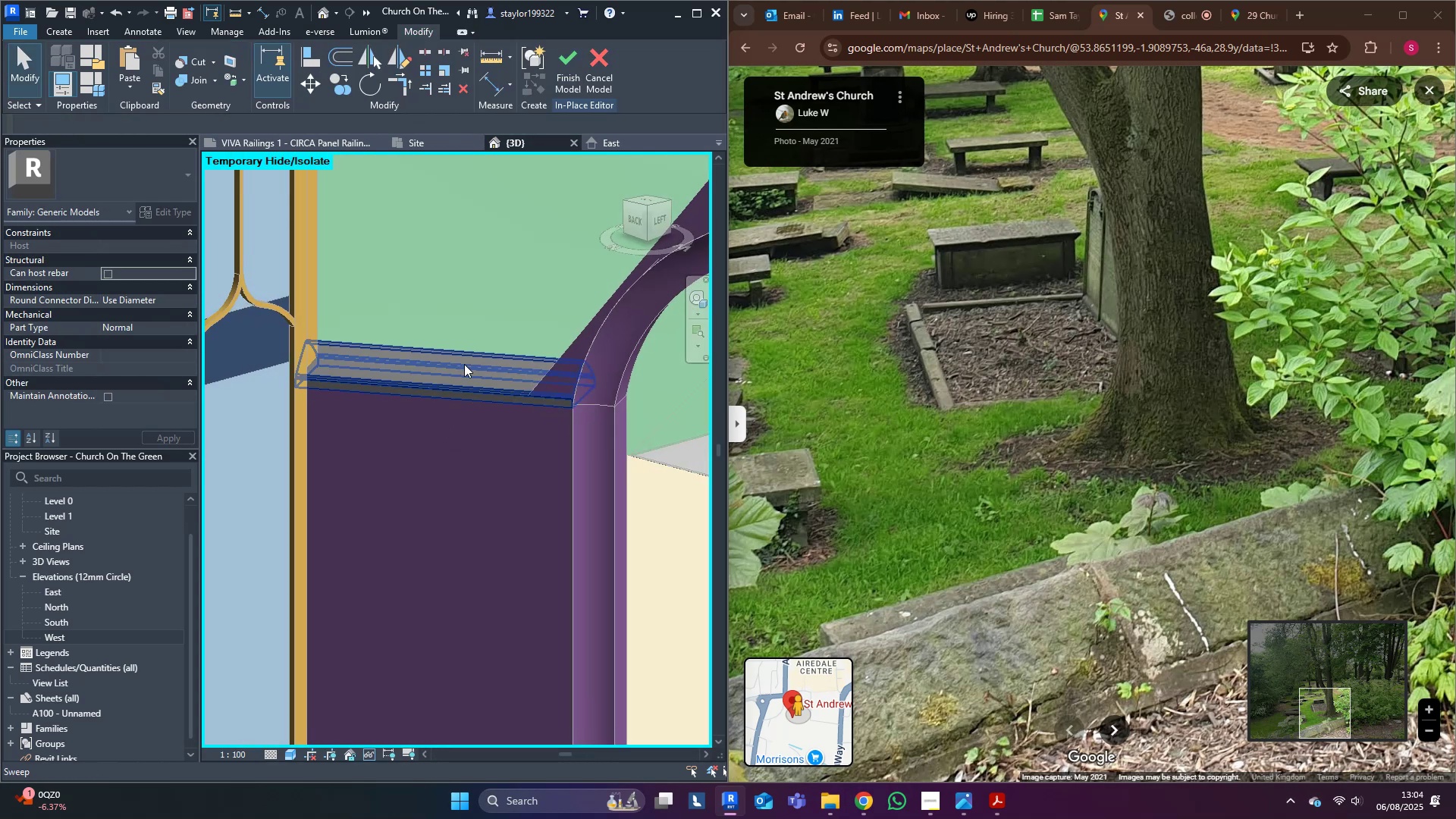 
left_click([465, 362])
 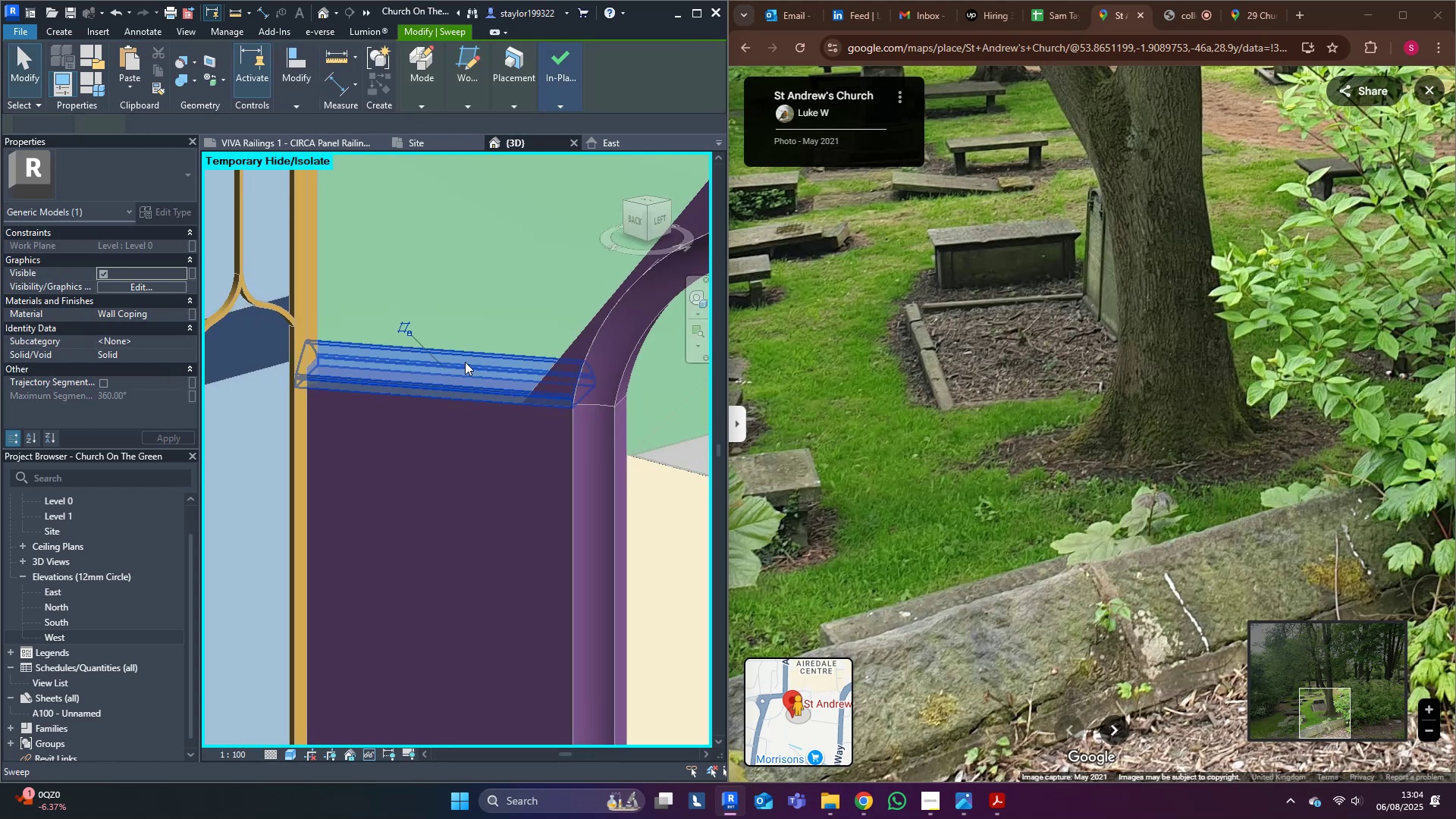 
type([Delete]hr)
 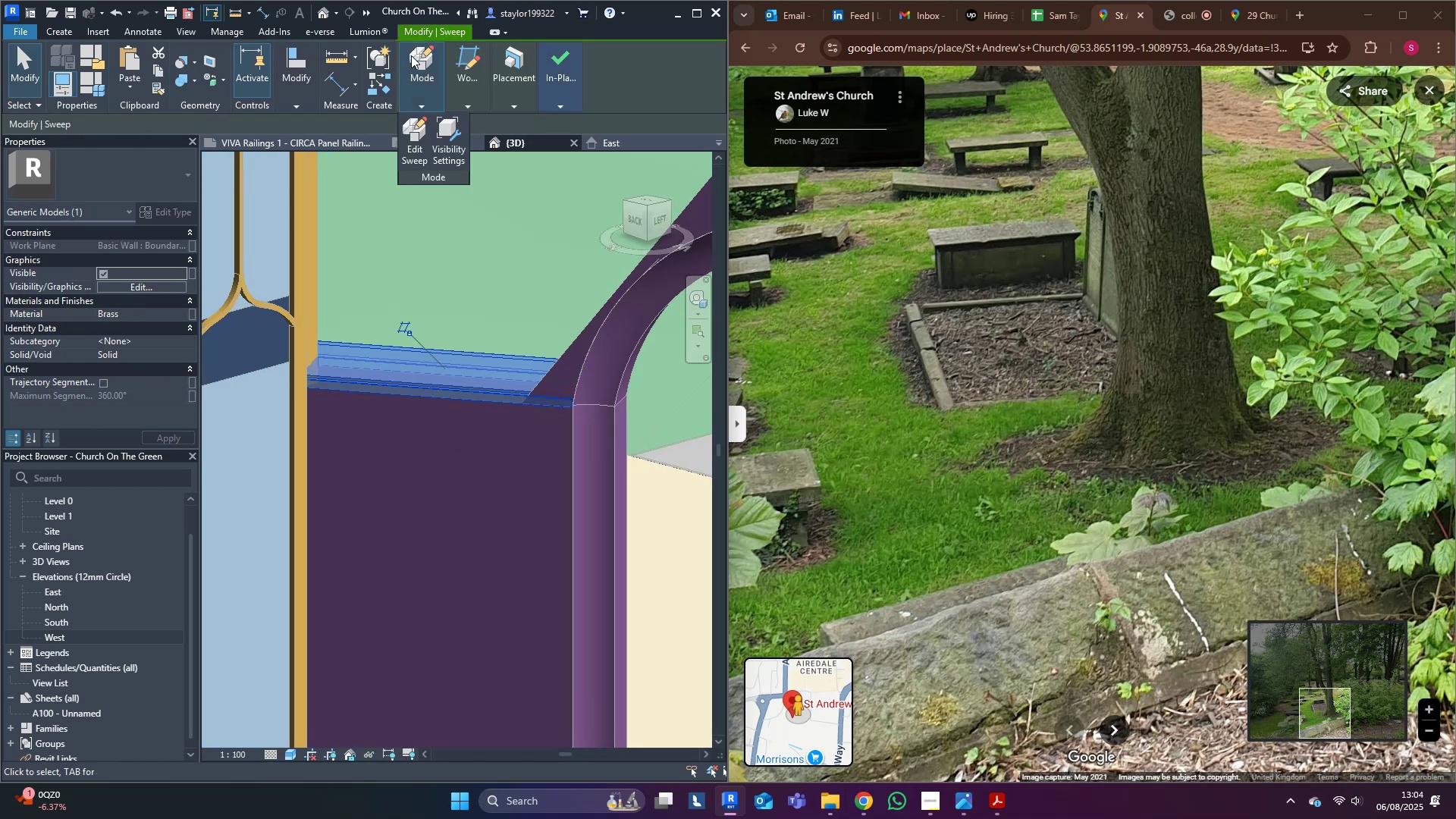 
double_click([416, 110])
 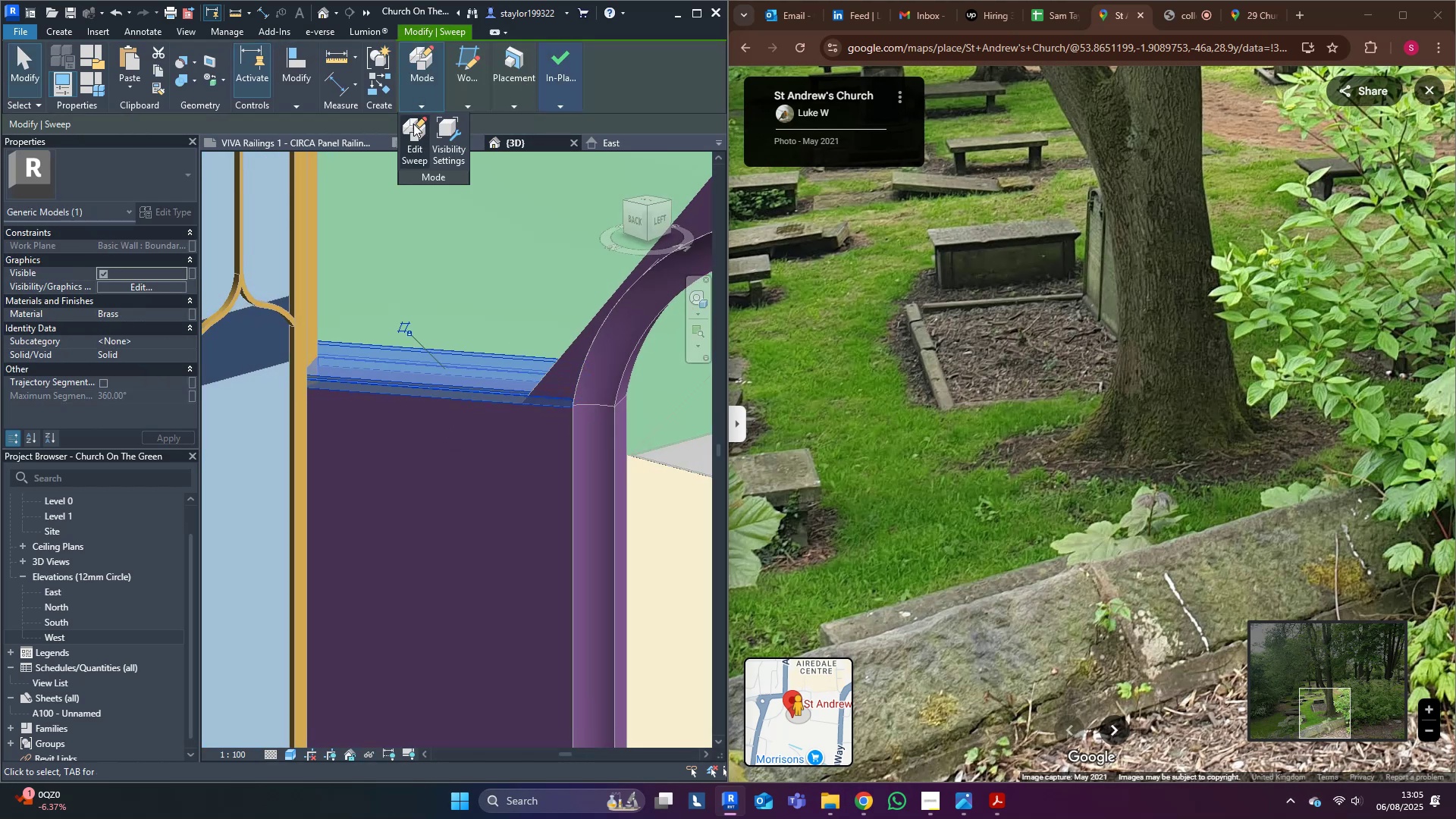 
triple_click([413, 127])
 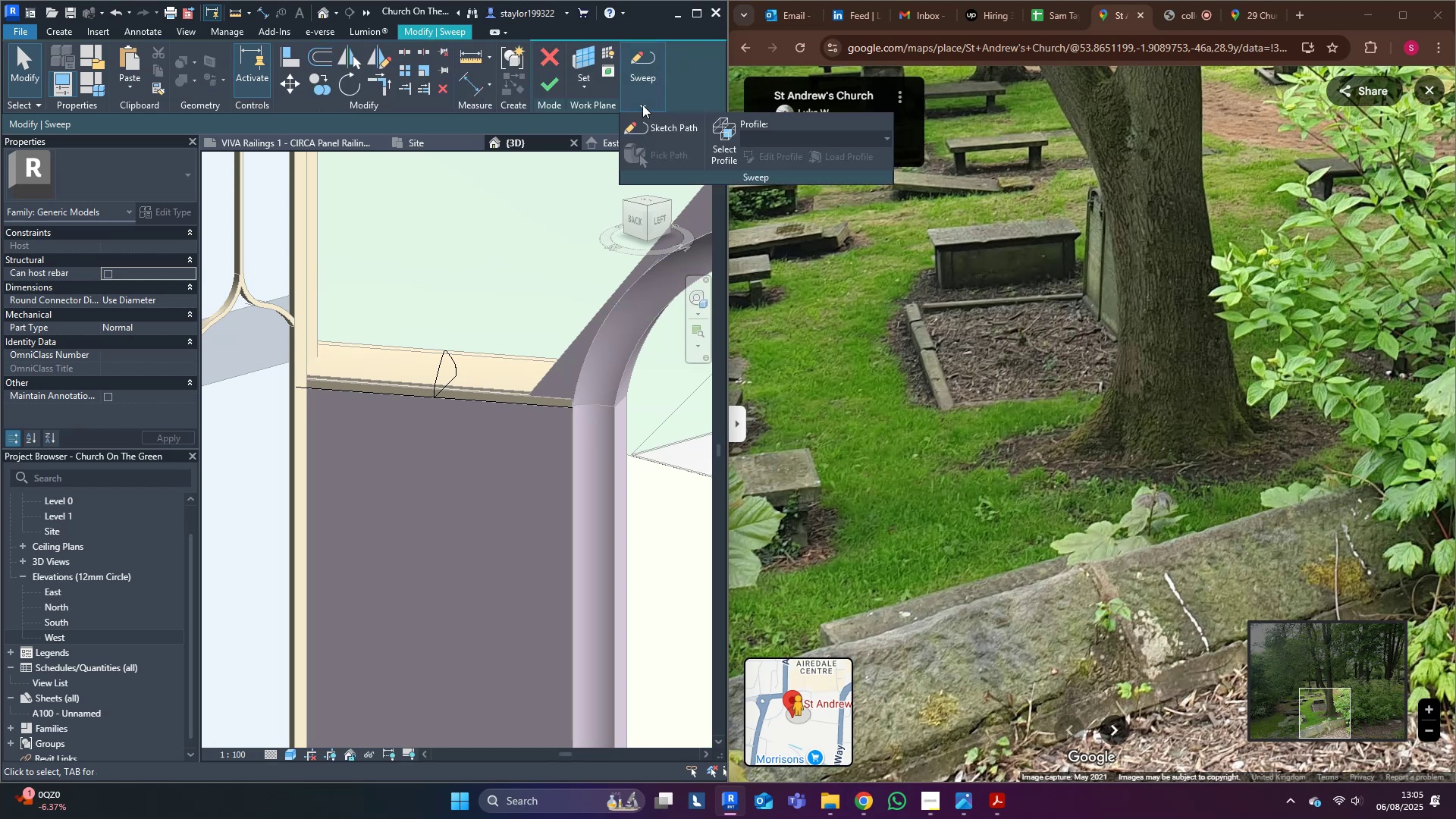 
left_click([651, 124])
 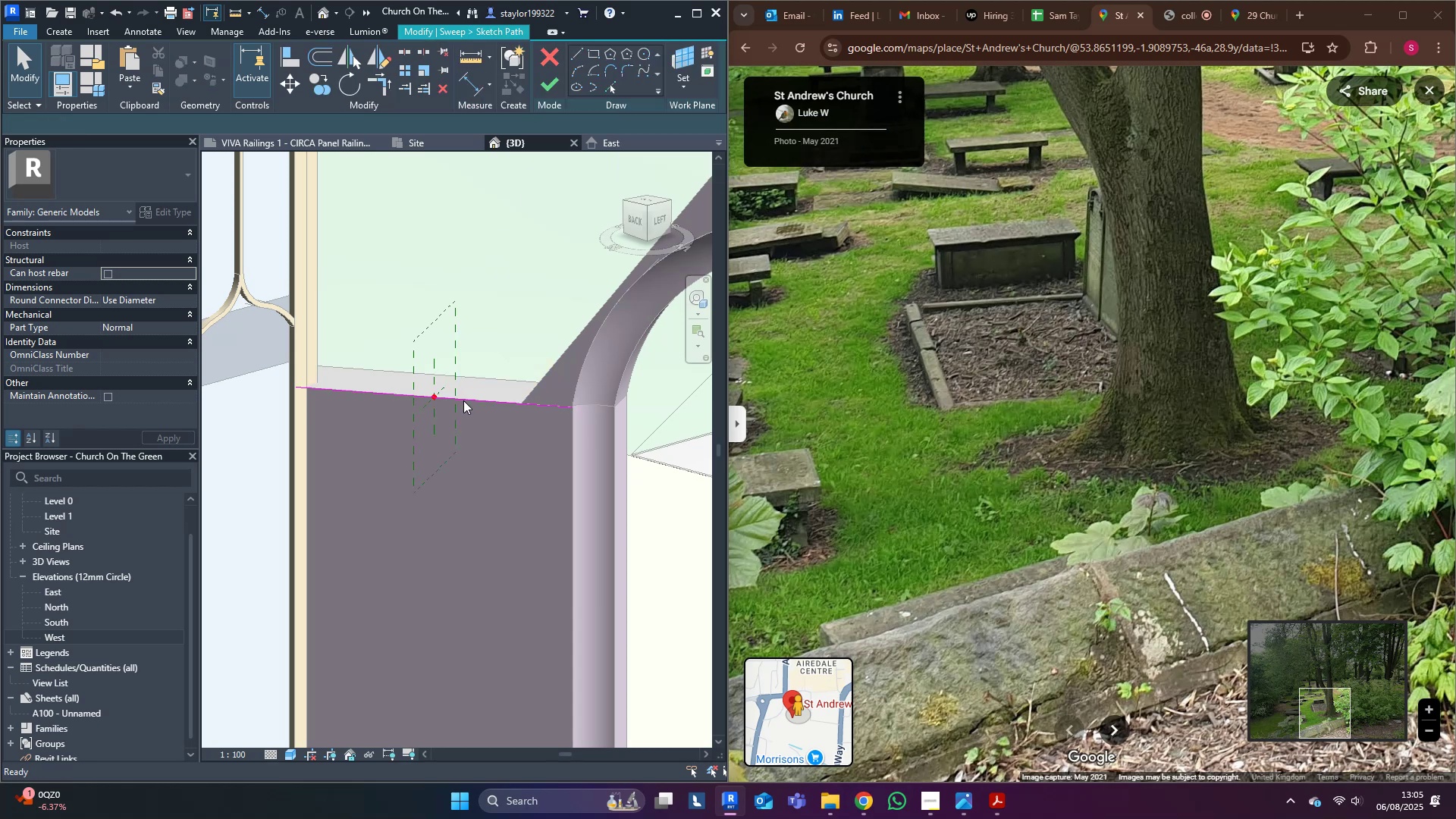 
scroll: coordinate [338, 444], scroll_direction: down, amount: 5.0
 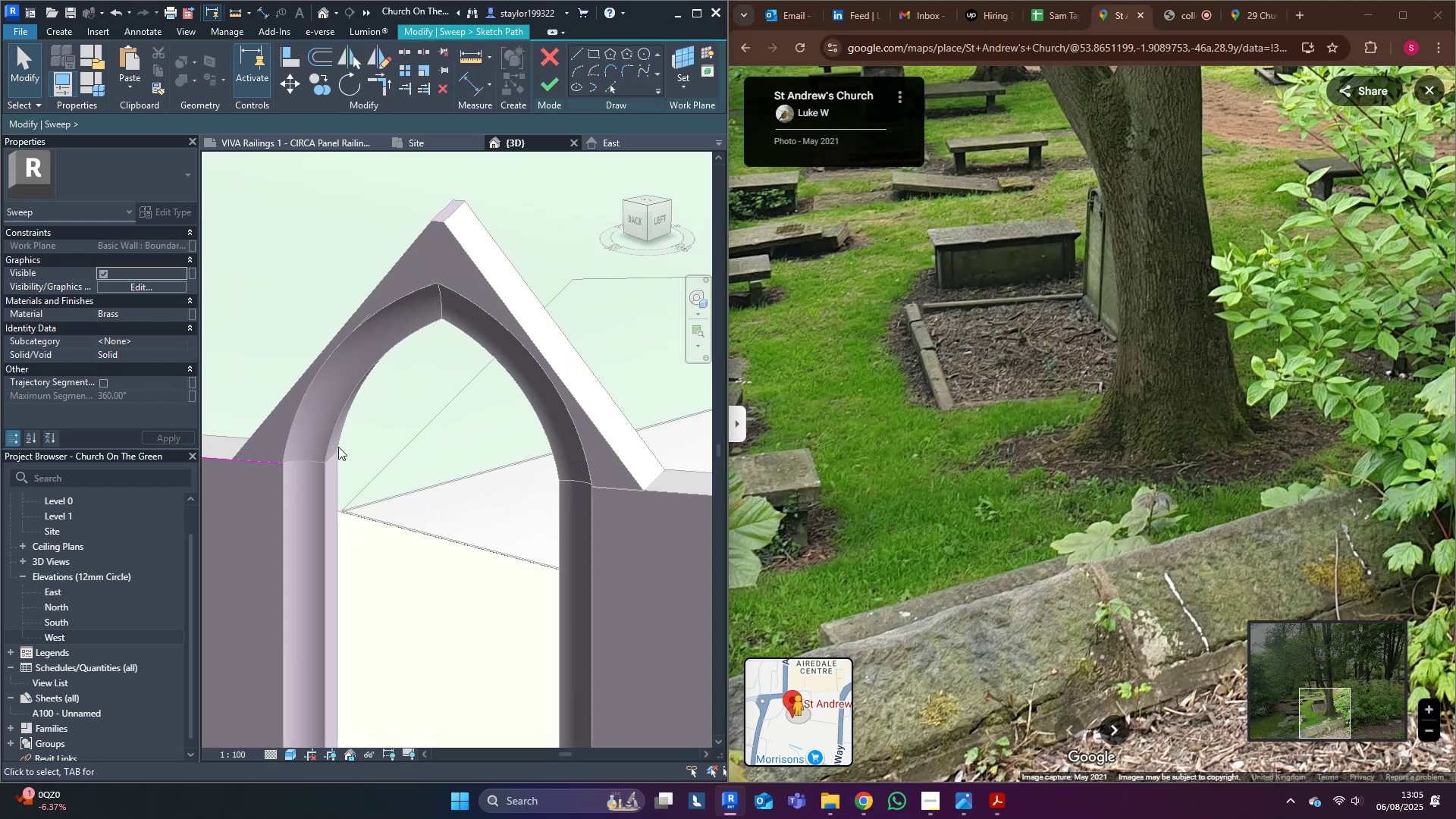 
hold_key(key=ShiftLeft, duration=0.3)
 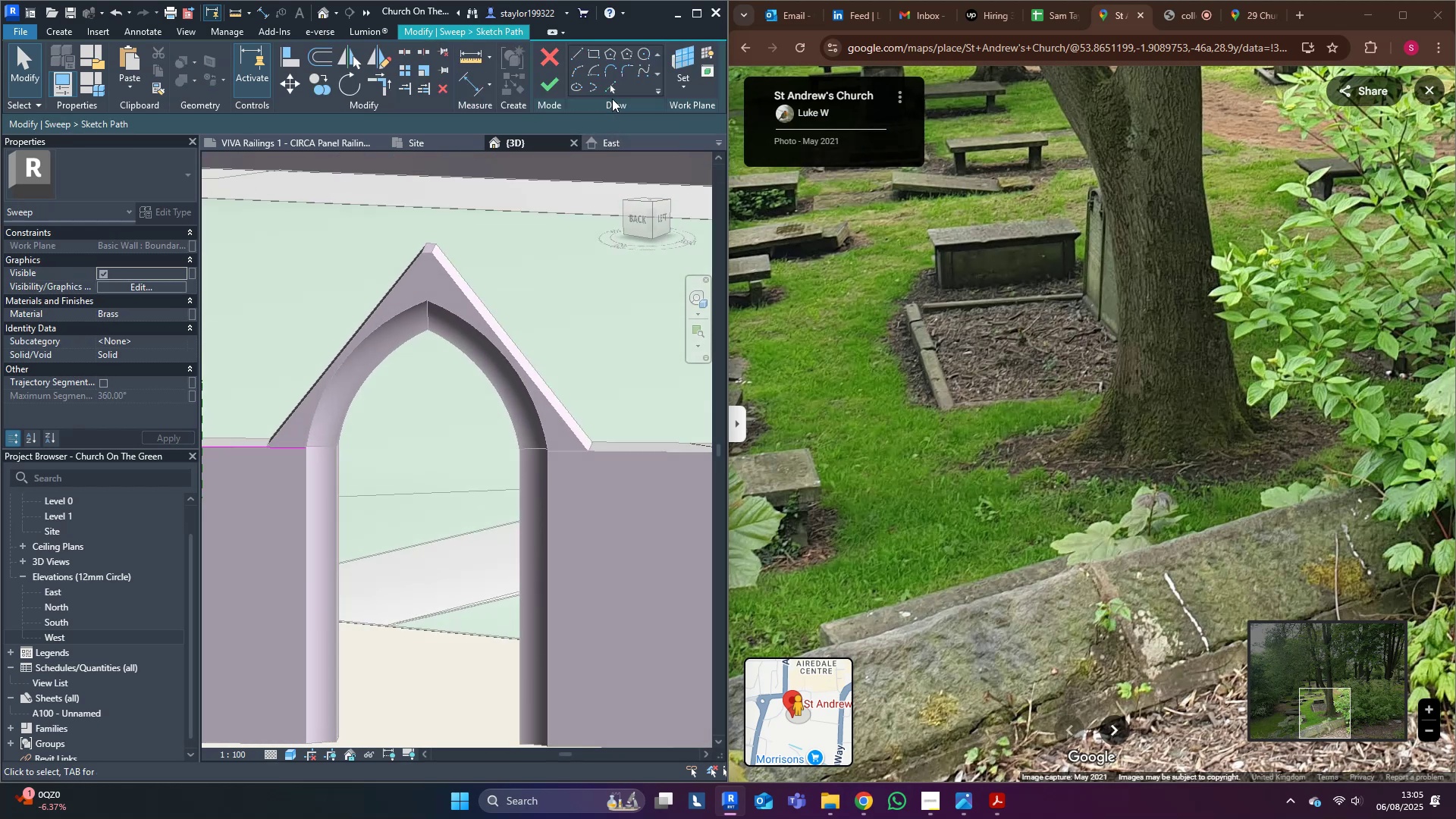 
left_click([615, 84])
 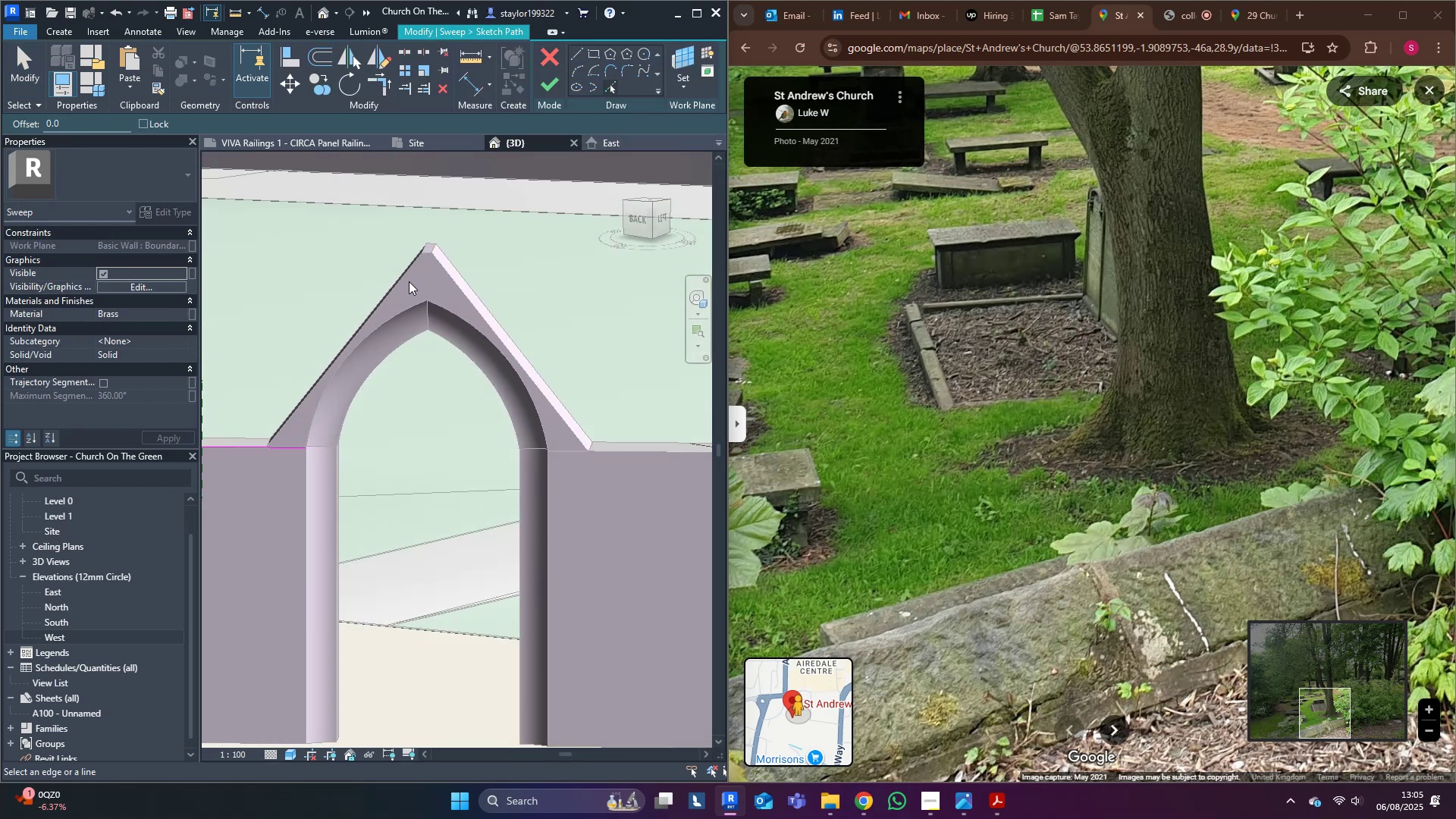 
left_click([403, 280])
 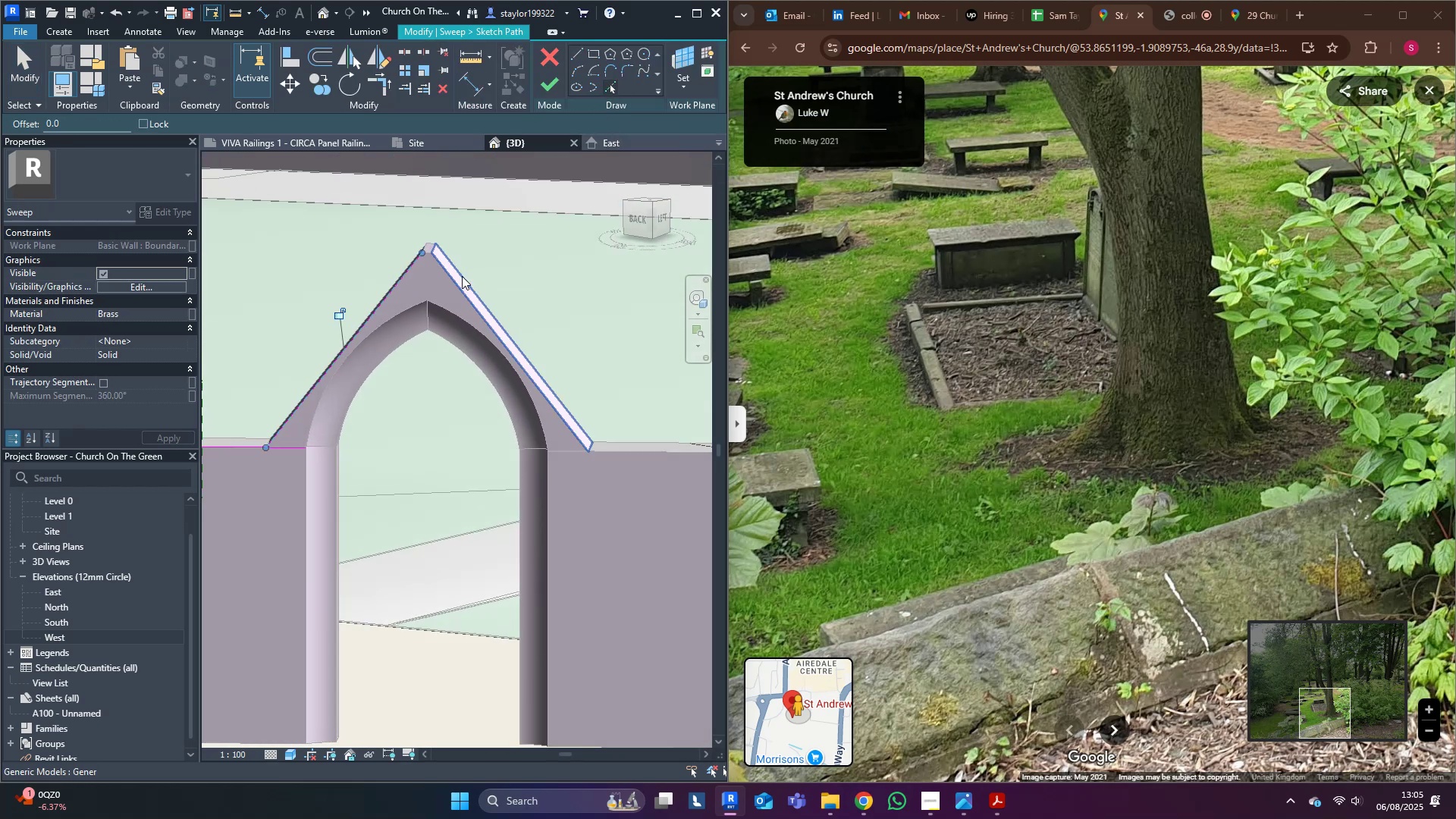 
left_click([460, 276])
 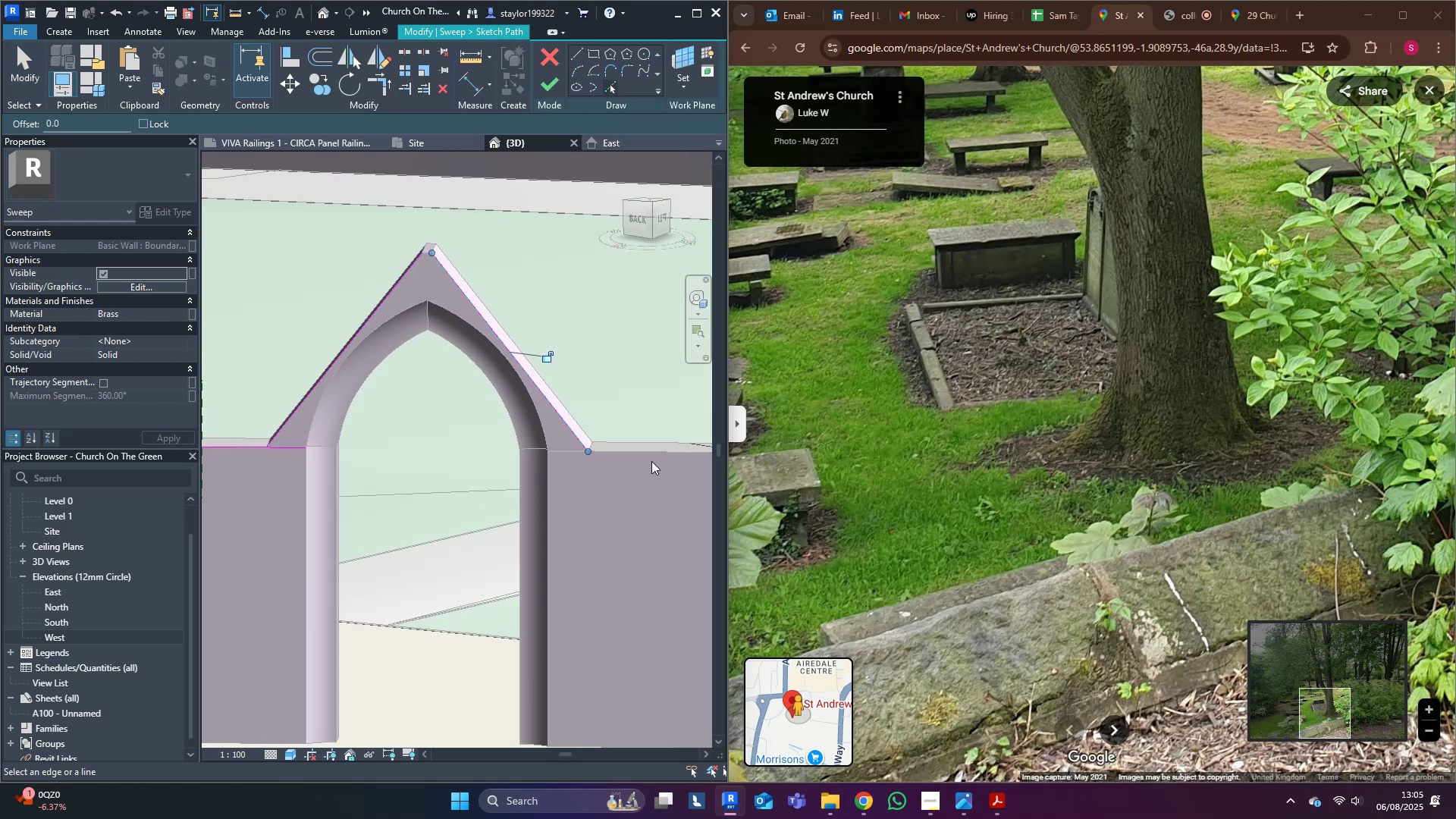 
left_click([654, 444])
 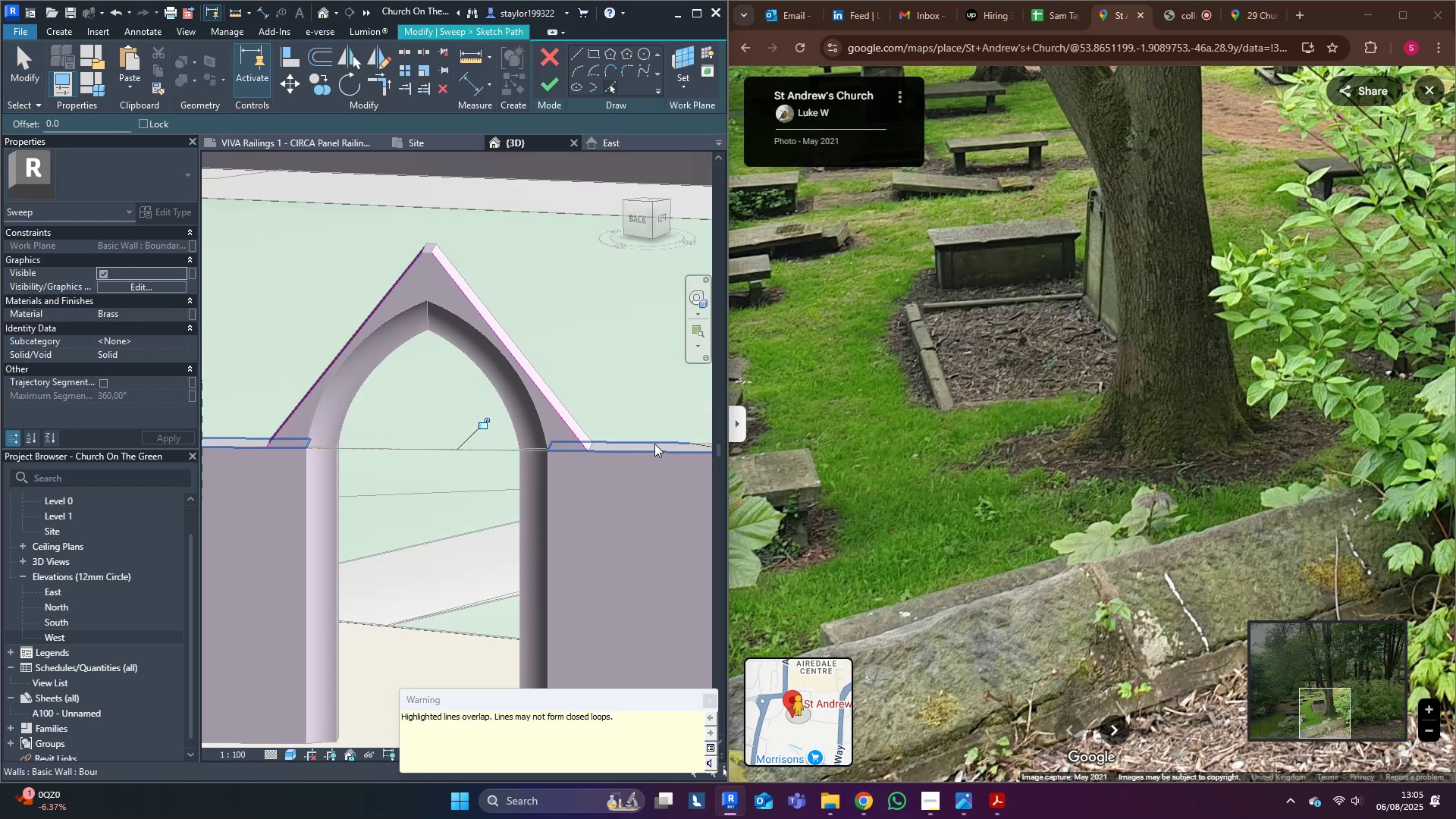 
scroll: coordinate [653, 445], scroll_direction: down, amount: 5.0
 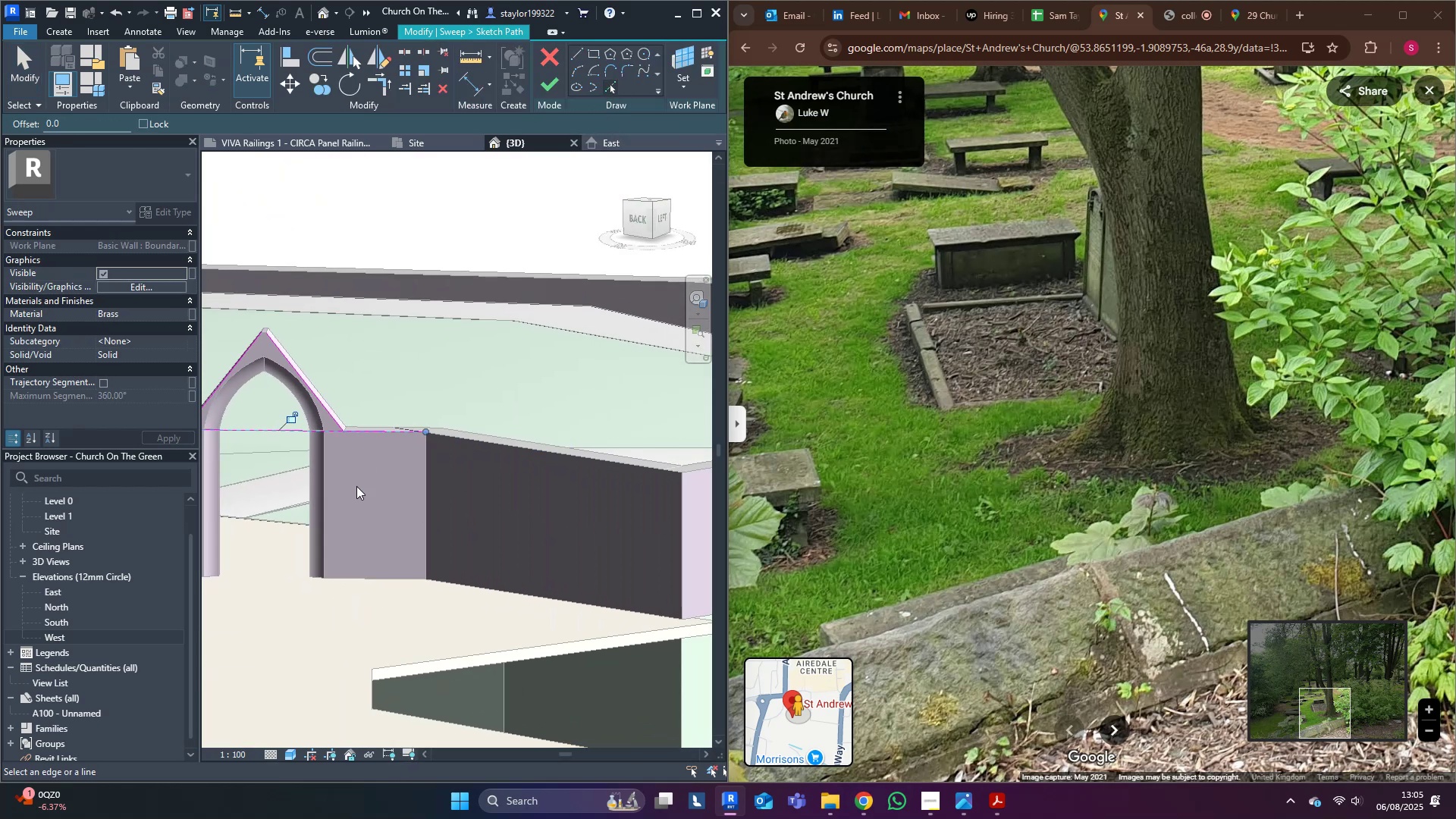 
scroll: coordinate [629, 507], scroll_direction: up, amount: 2.0
 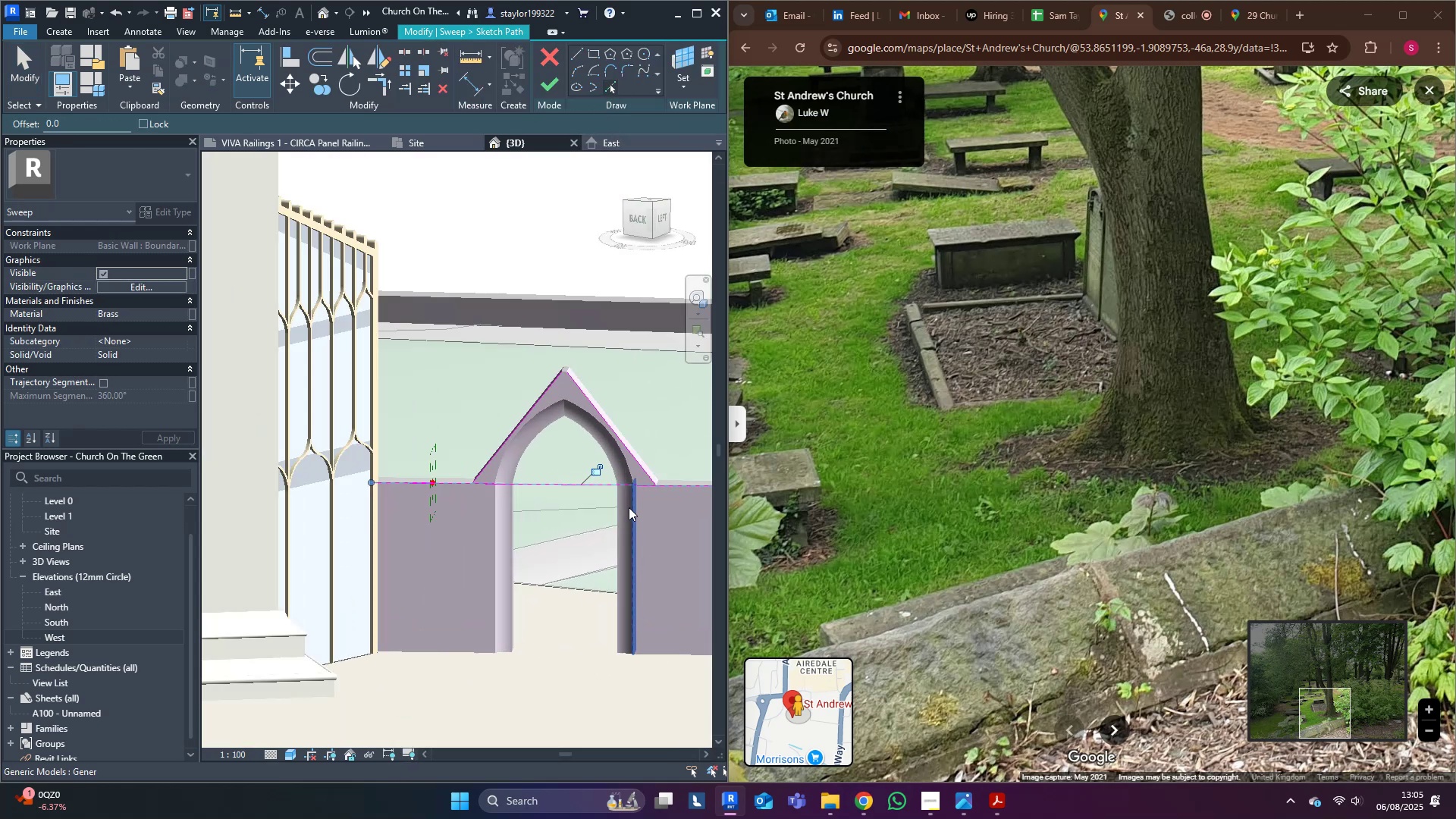 
type(tr)
 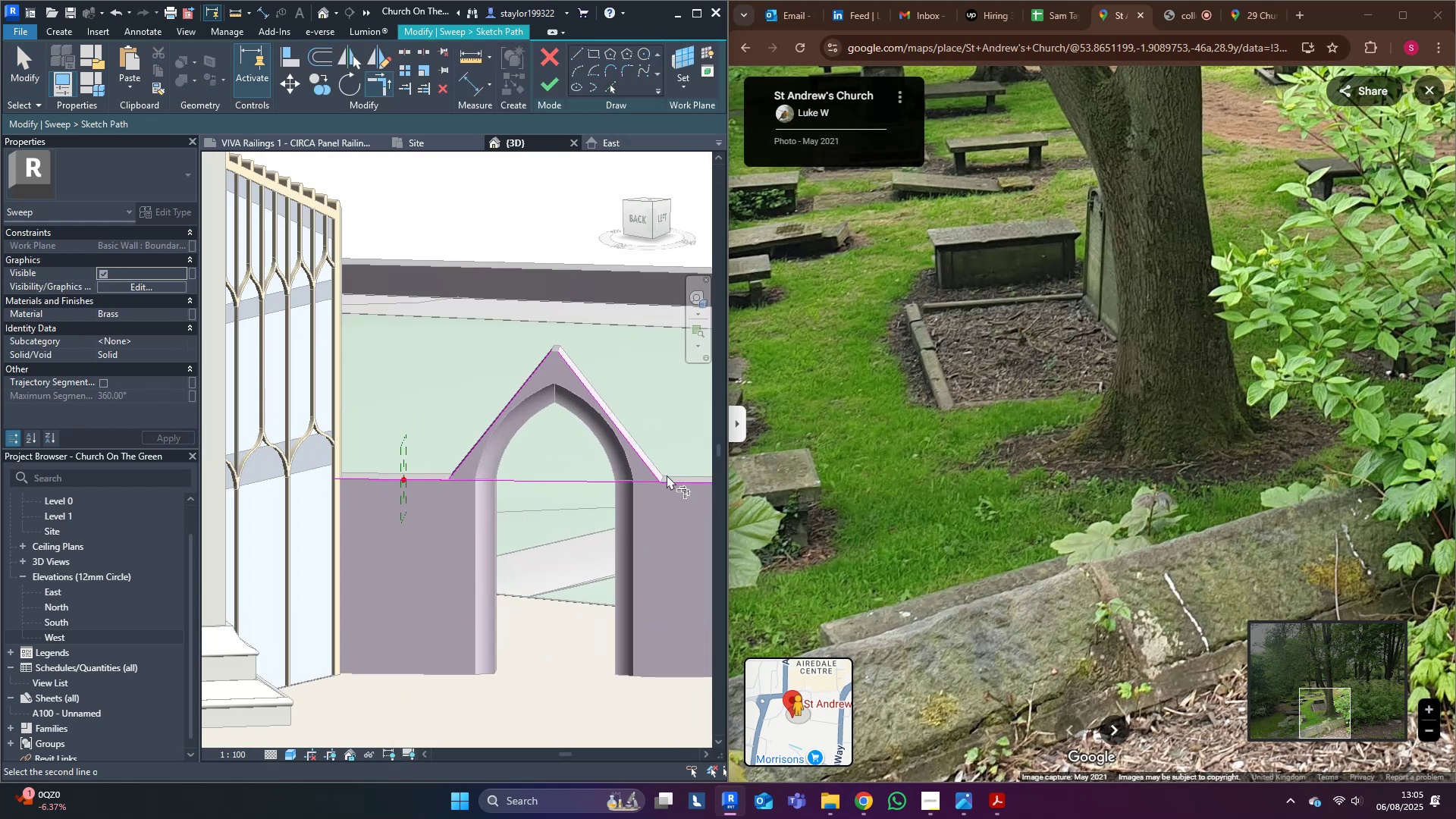 
double_click([651, 468])
 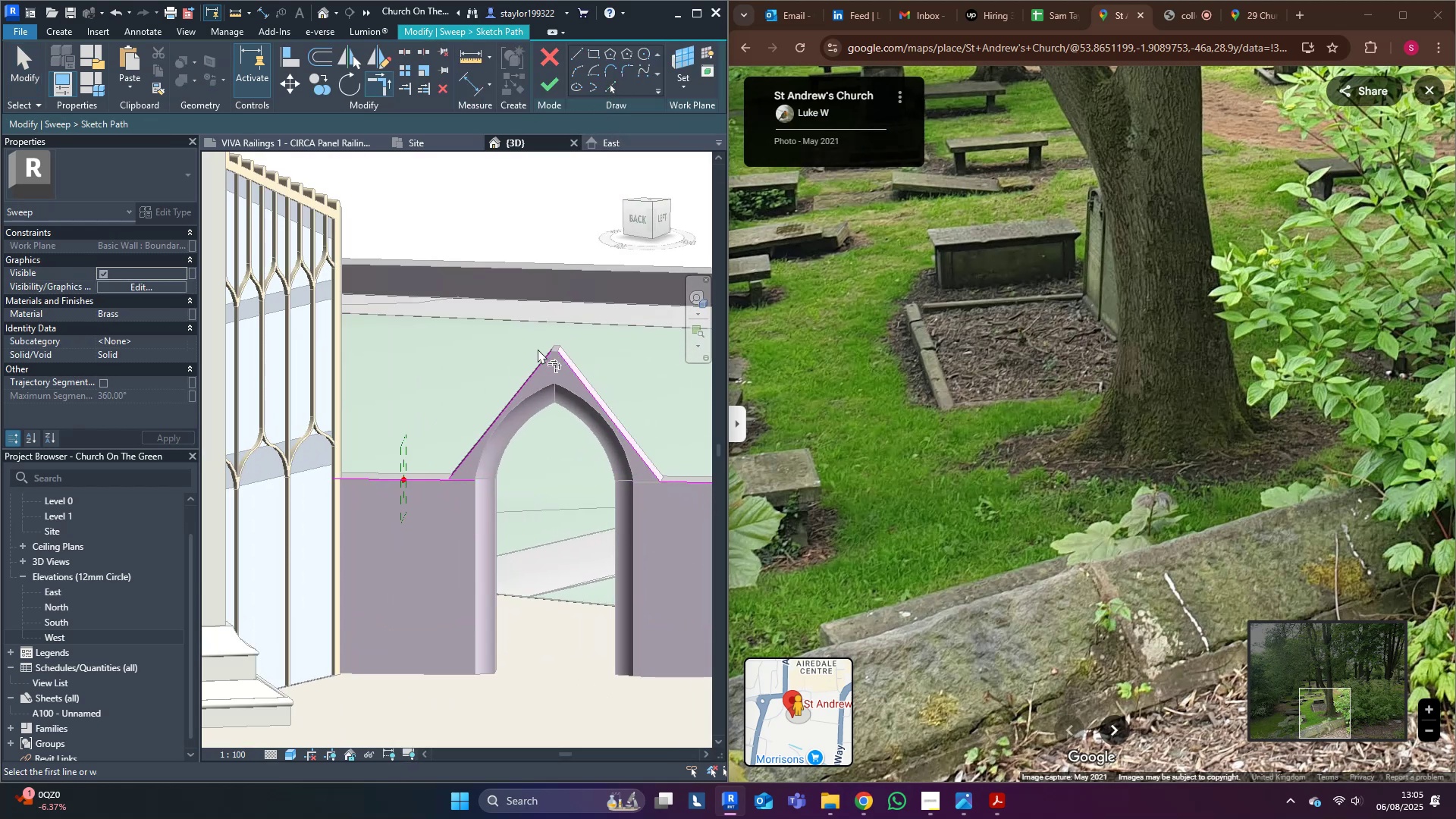 
left_click([542, 358])
 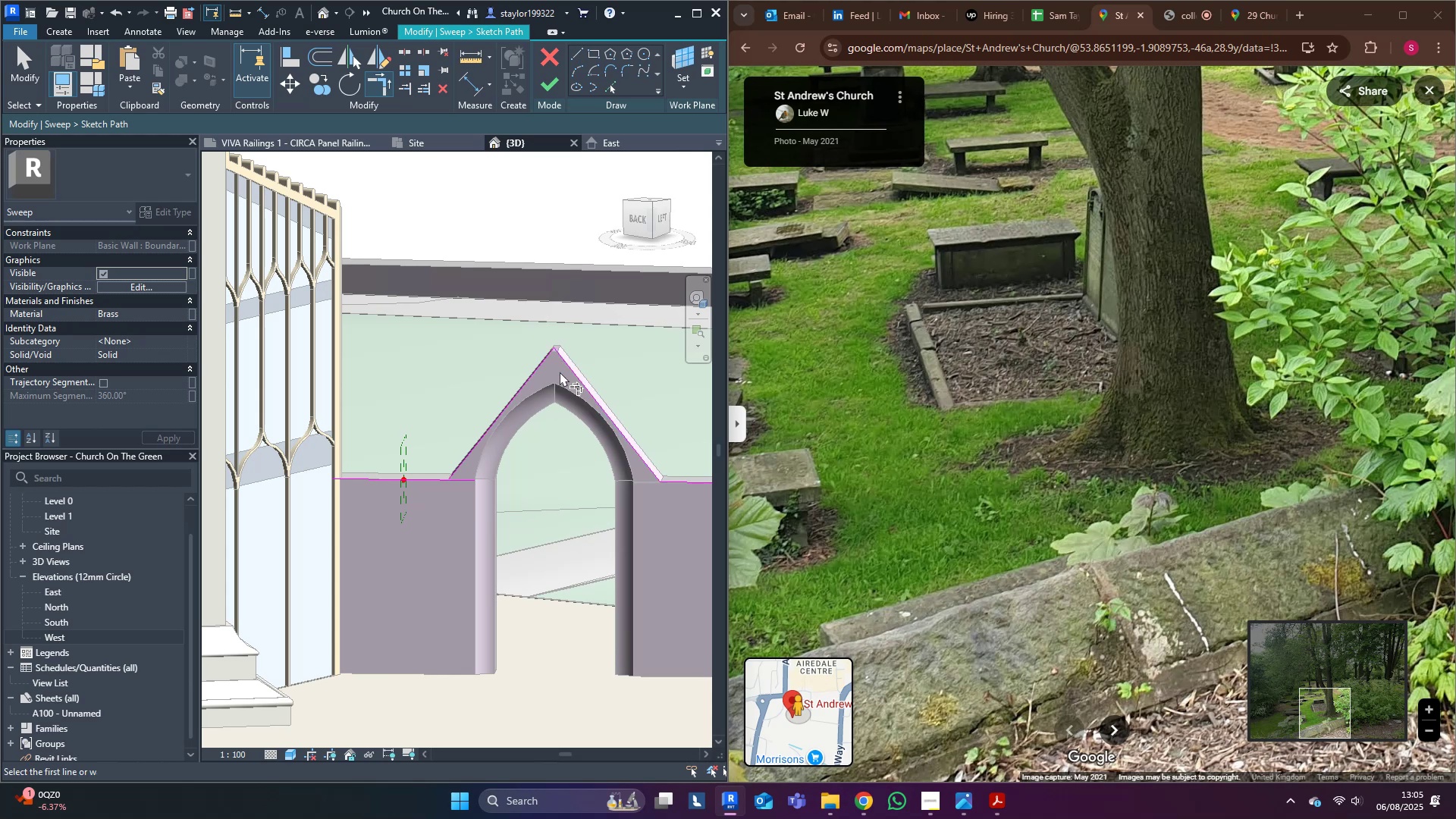 
middle_click([537, 397])
 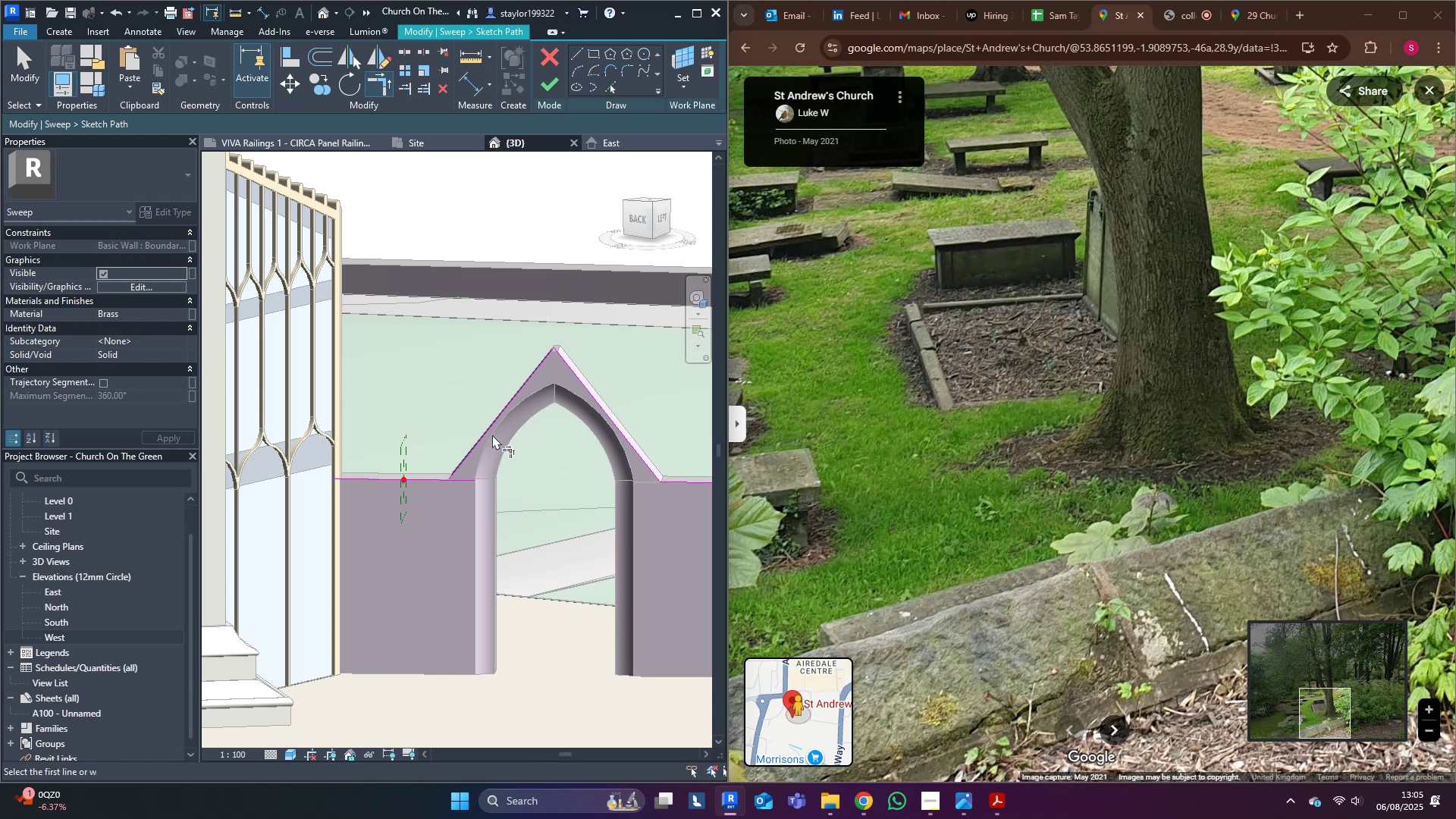 
double_click([479, 441])
 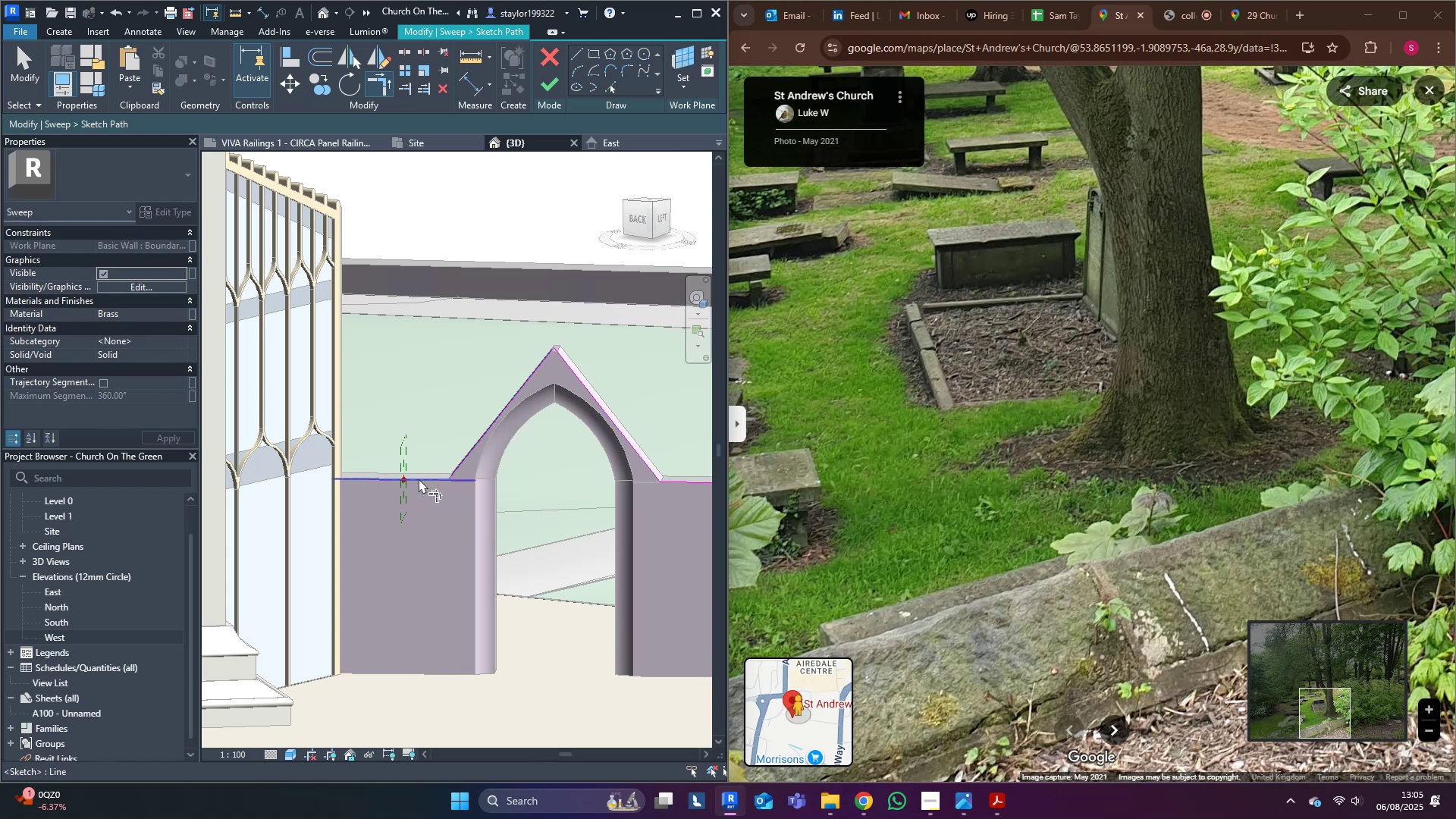 
left_click([419, 479])
 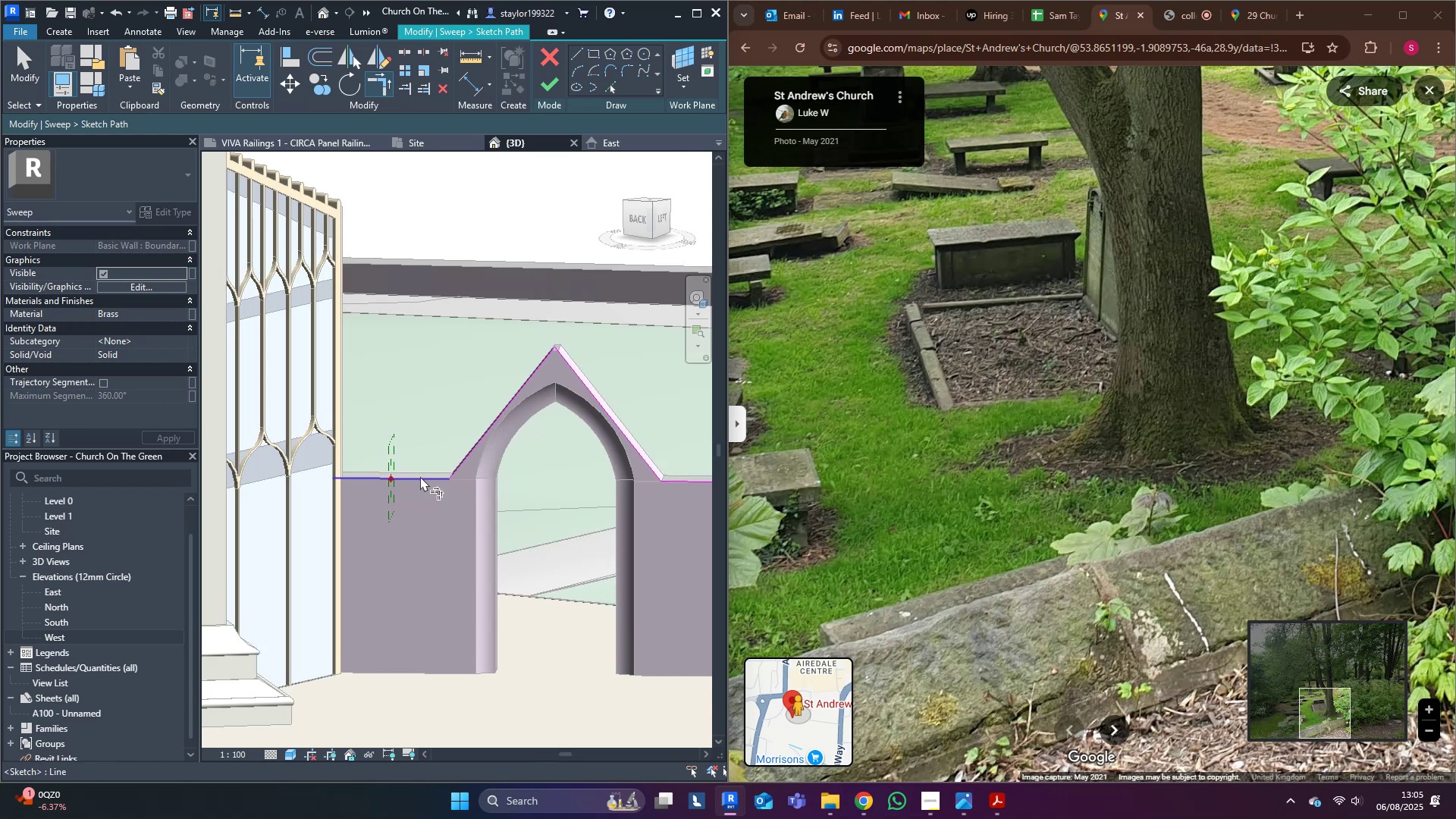 
type(md)
 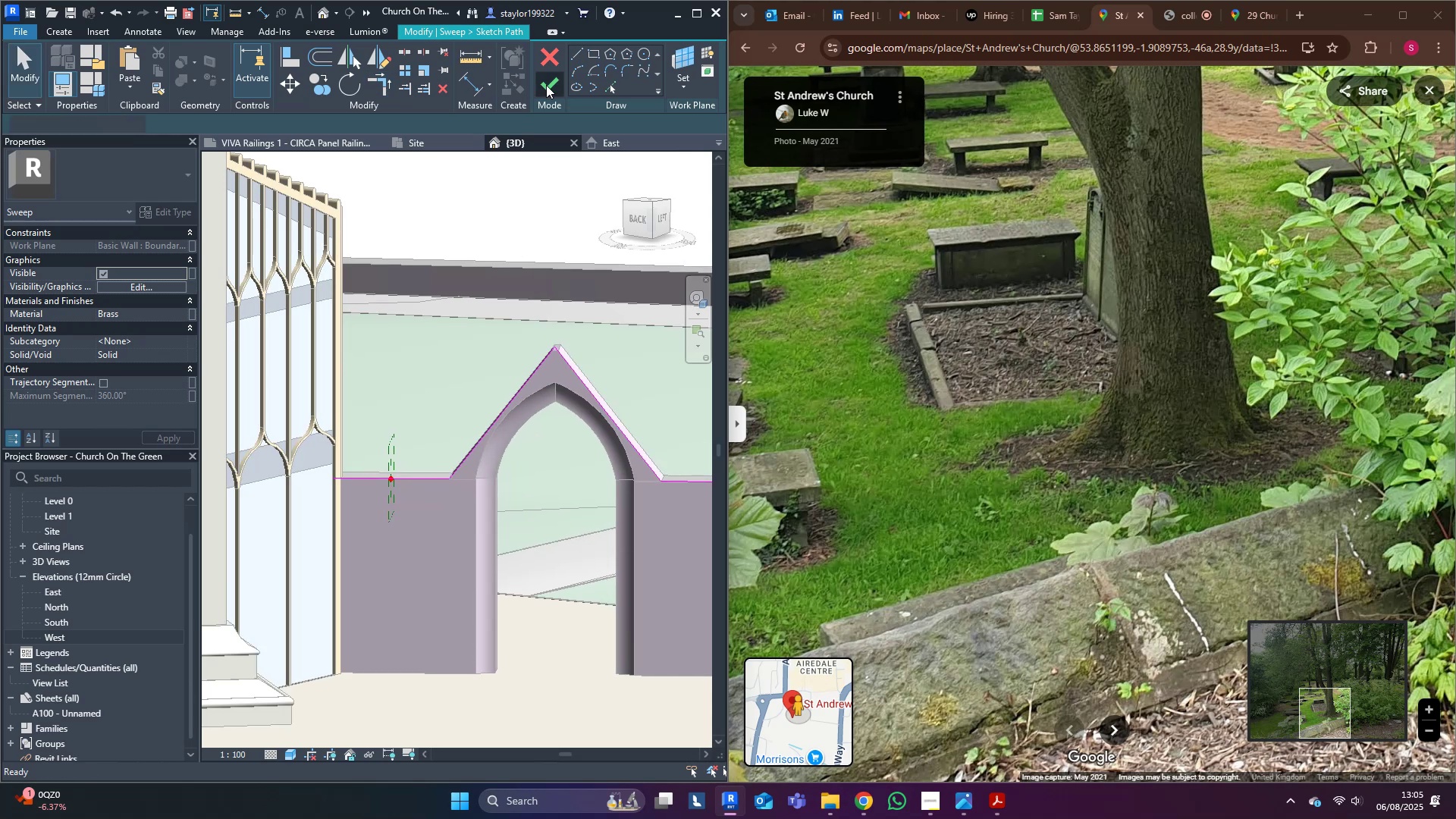 
left_click([546, 85])
 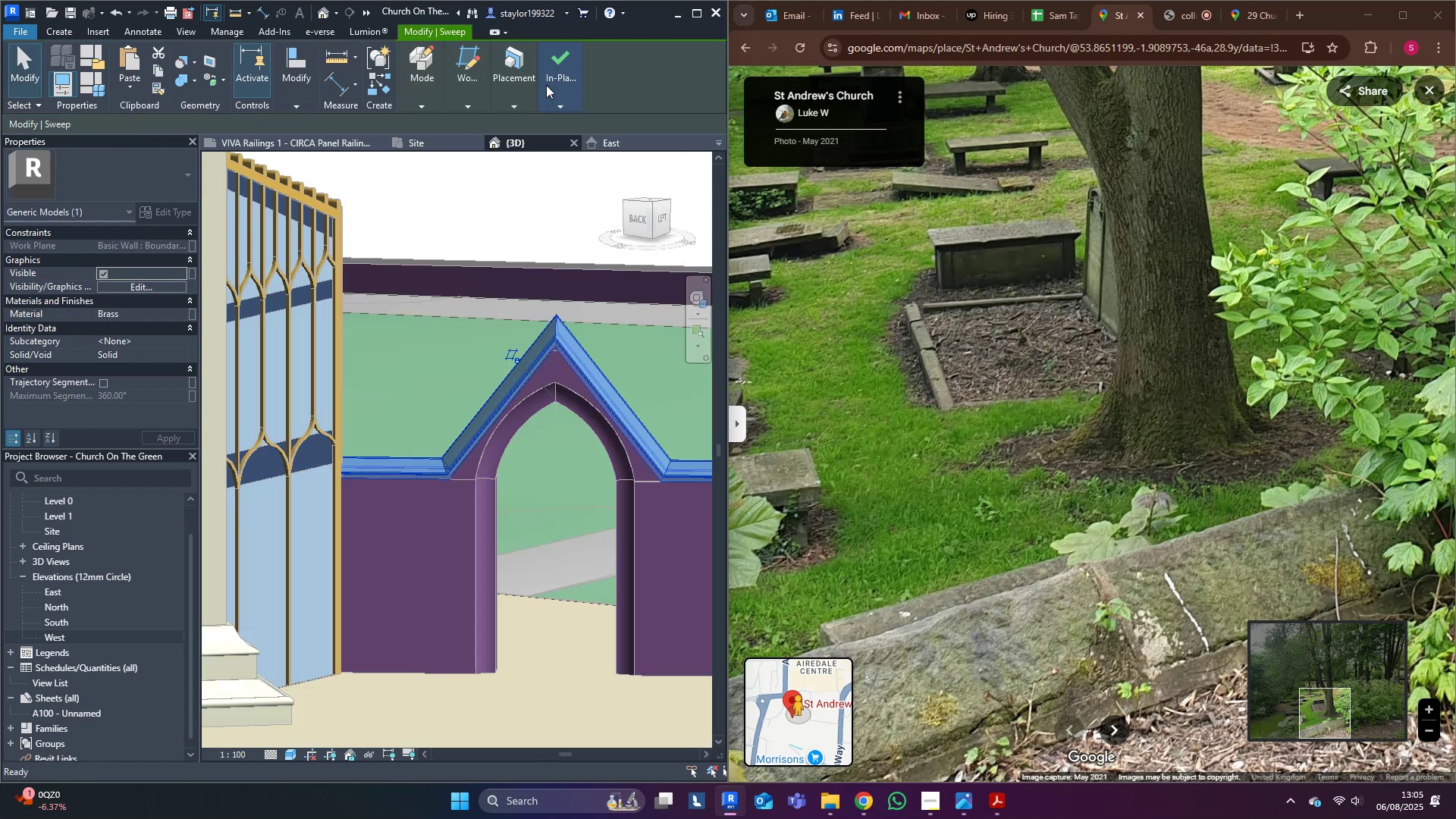 
key(Escape)
 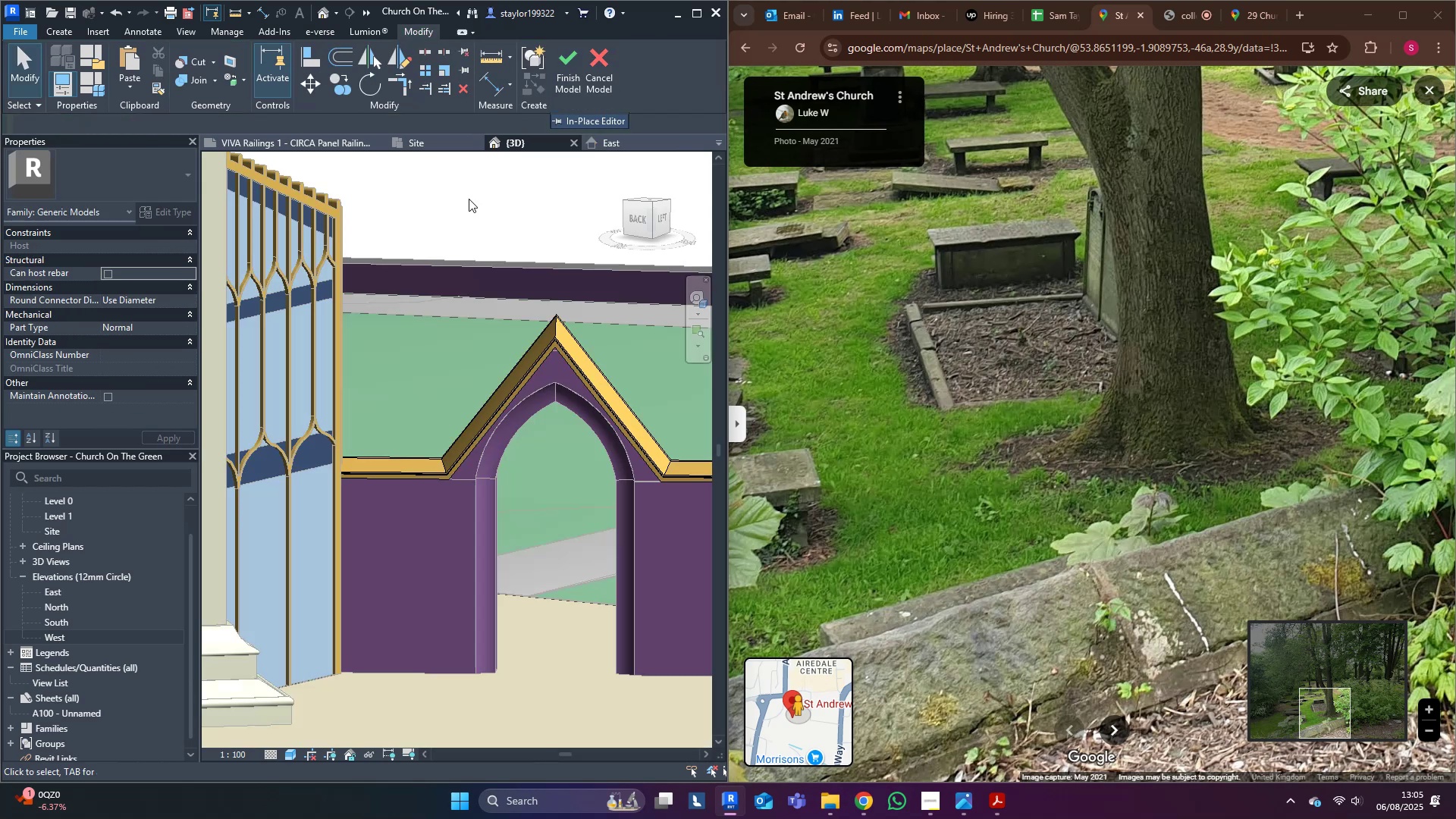 
scroll: coordinate [401, 360], scroll_direction: down, amount: 3.0
 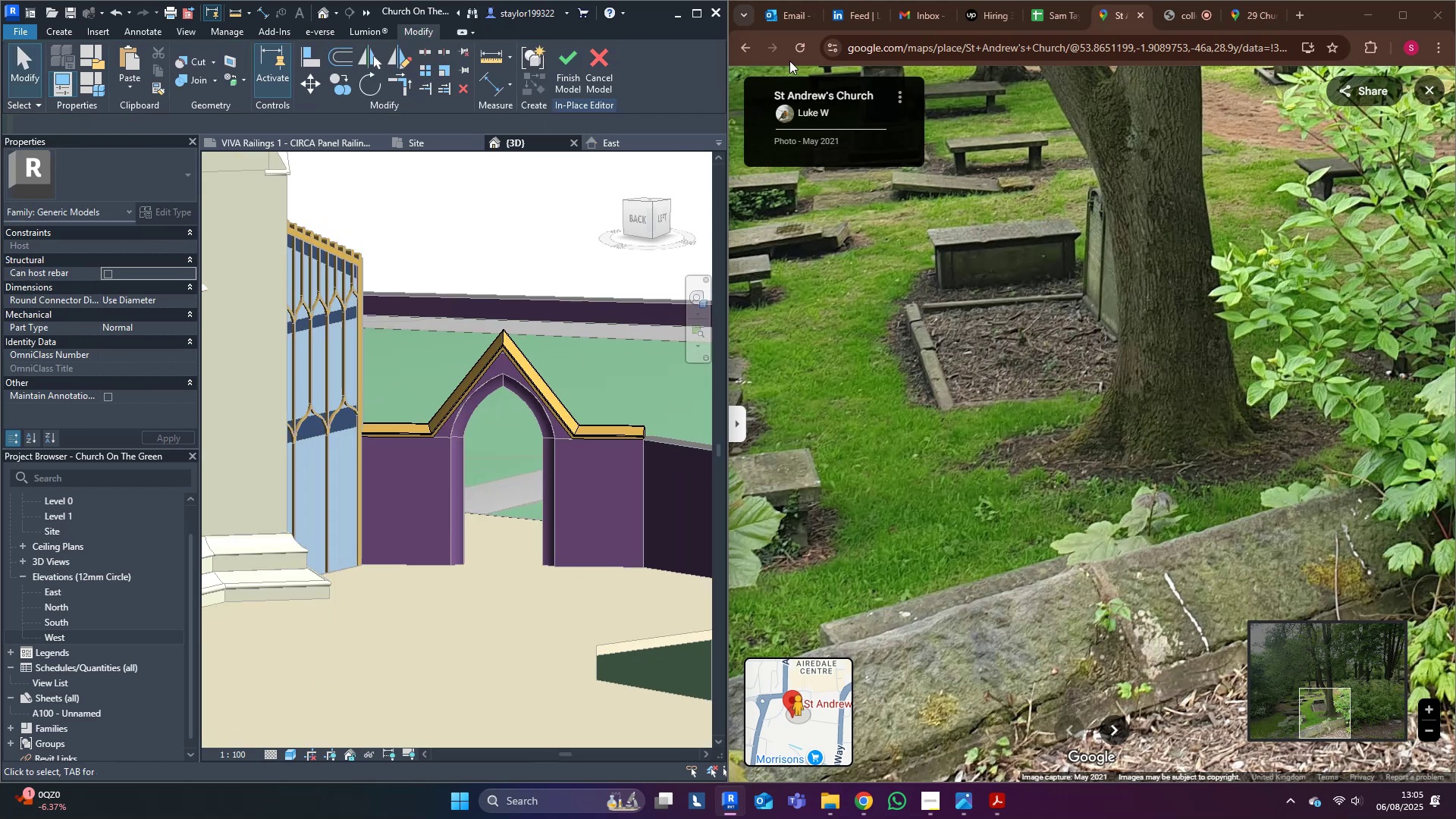 
scroll: coordinate [459, 358], scroll_direction: up, amount: 9.0
 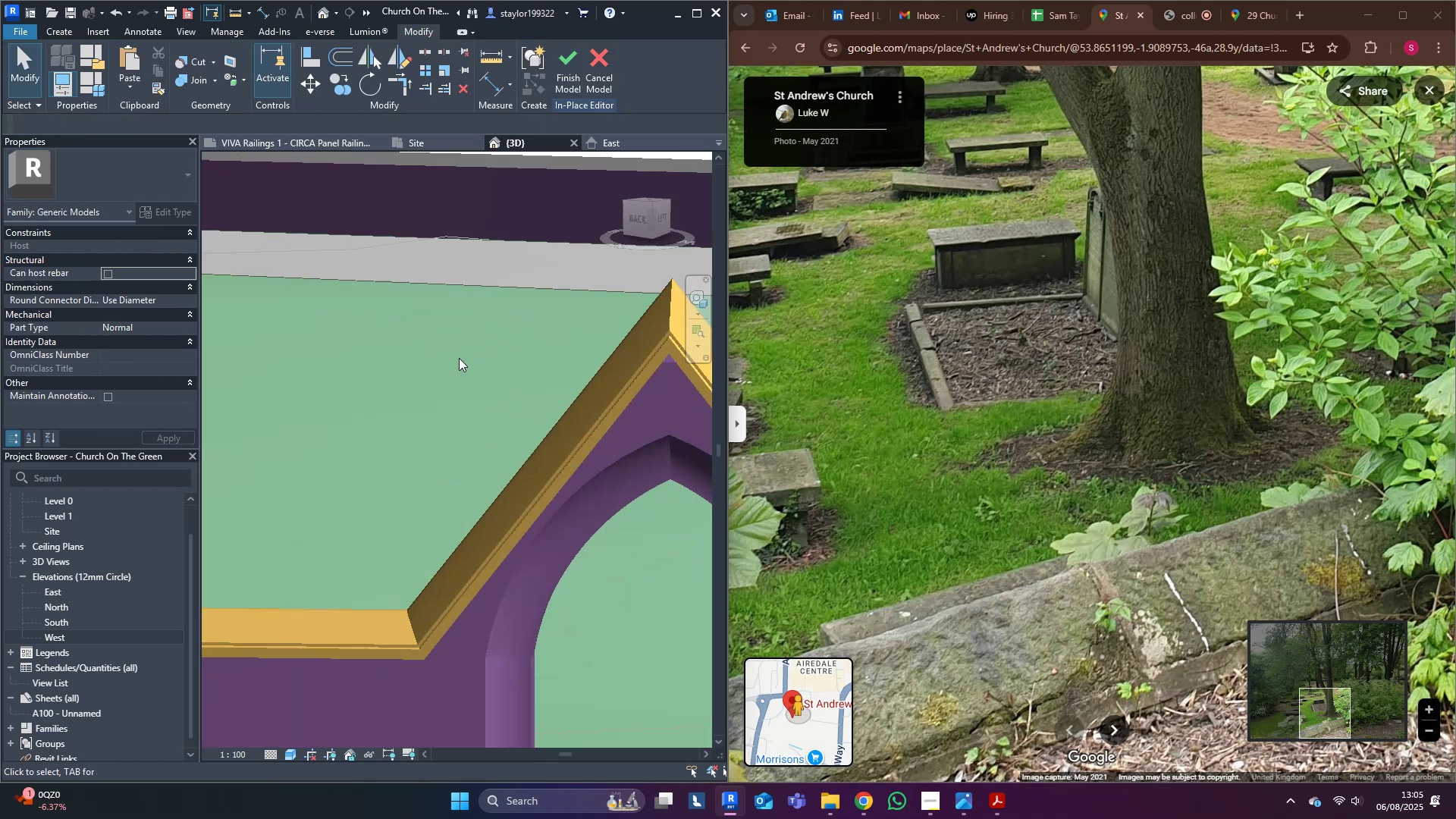 
hold_key(key=ShiftLeft, duration=1.01)
 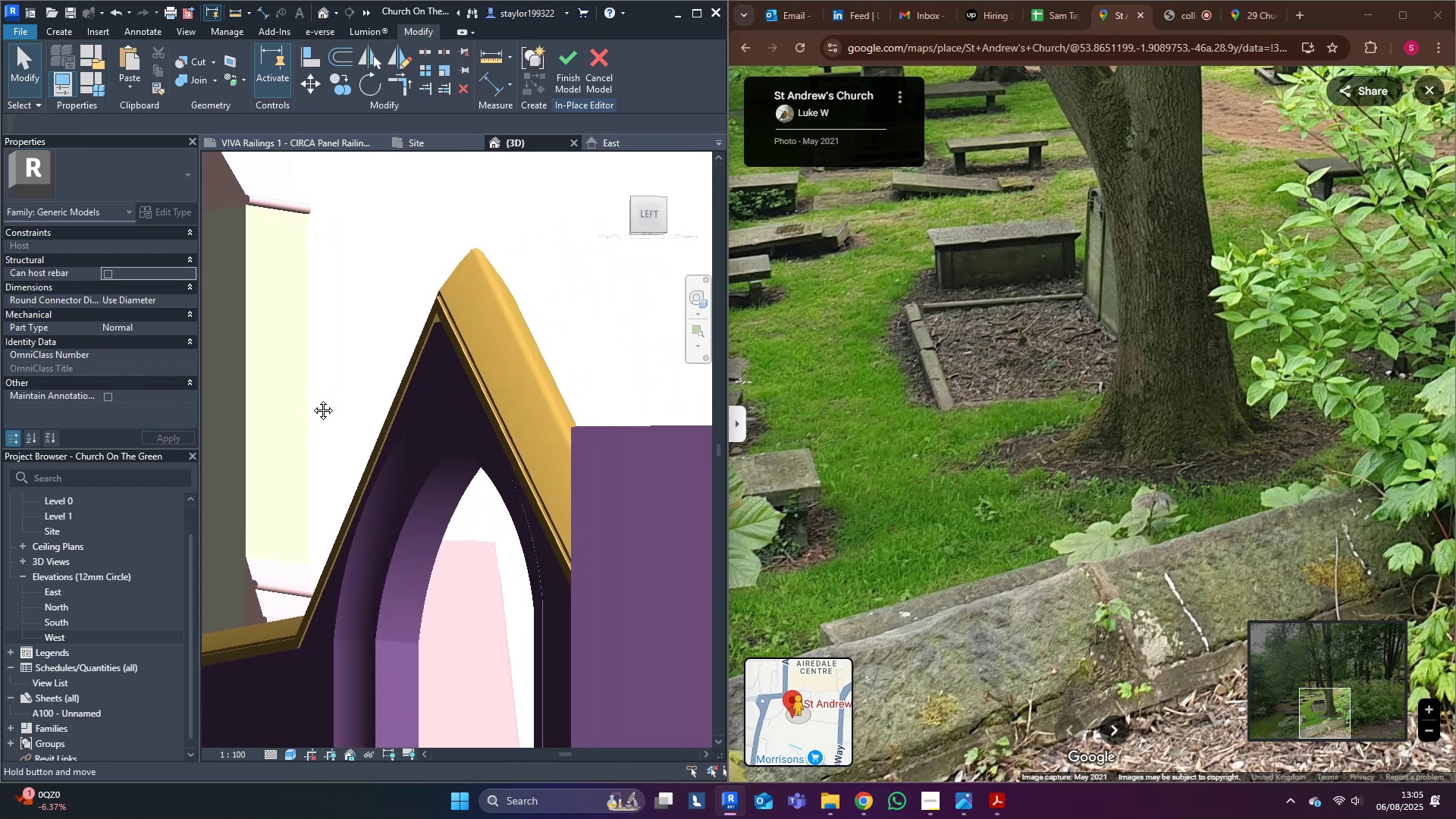 
scroll: coordinate [308, 399], scroll_direction: down, amount: 5.0
 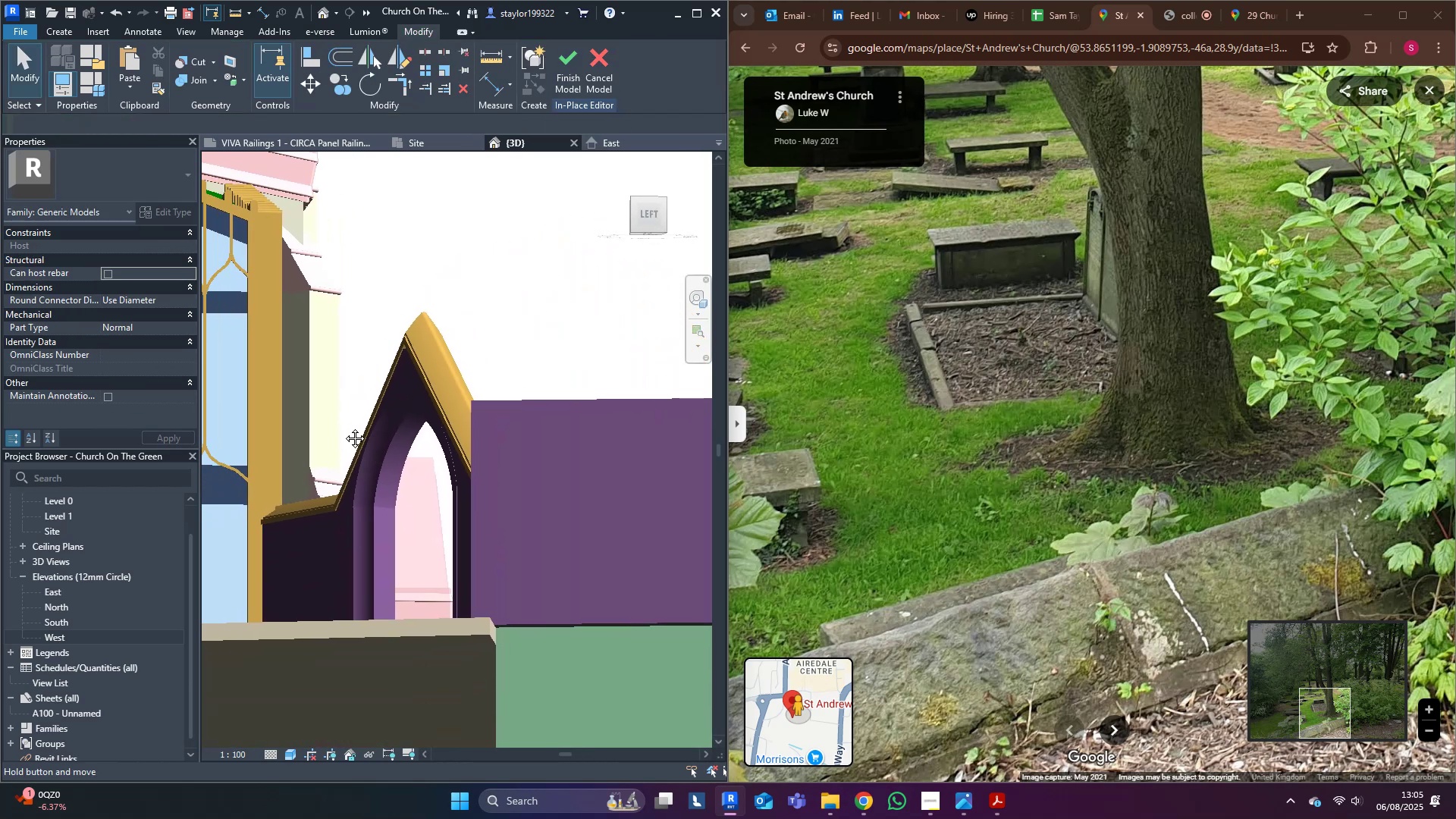 
key(Shift+ShiftLeft)
 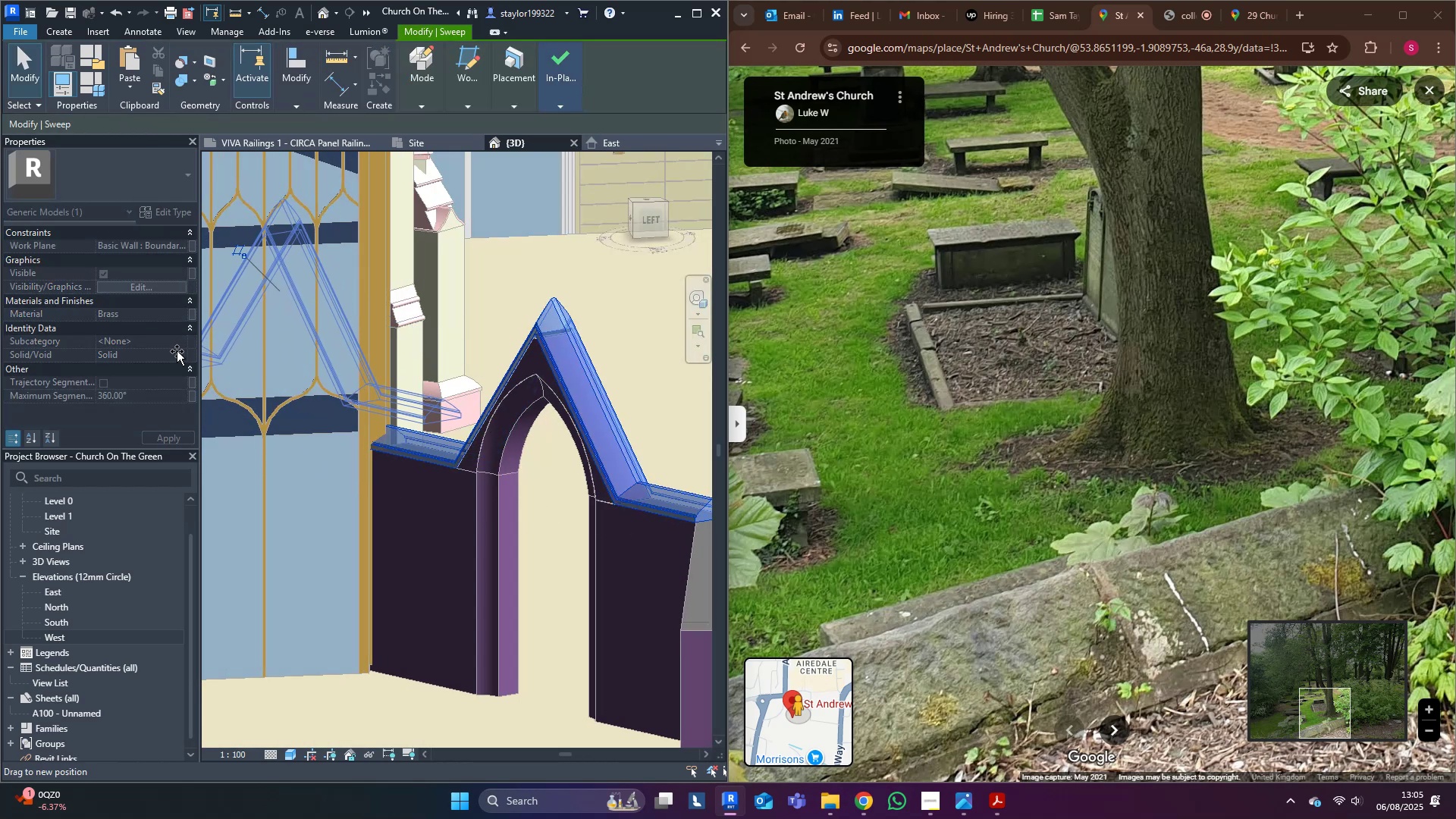 
key(Escape)
 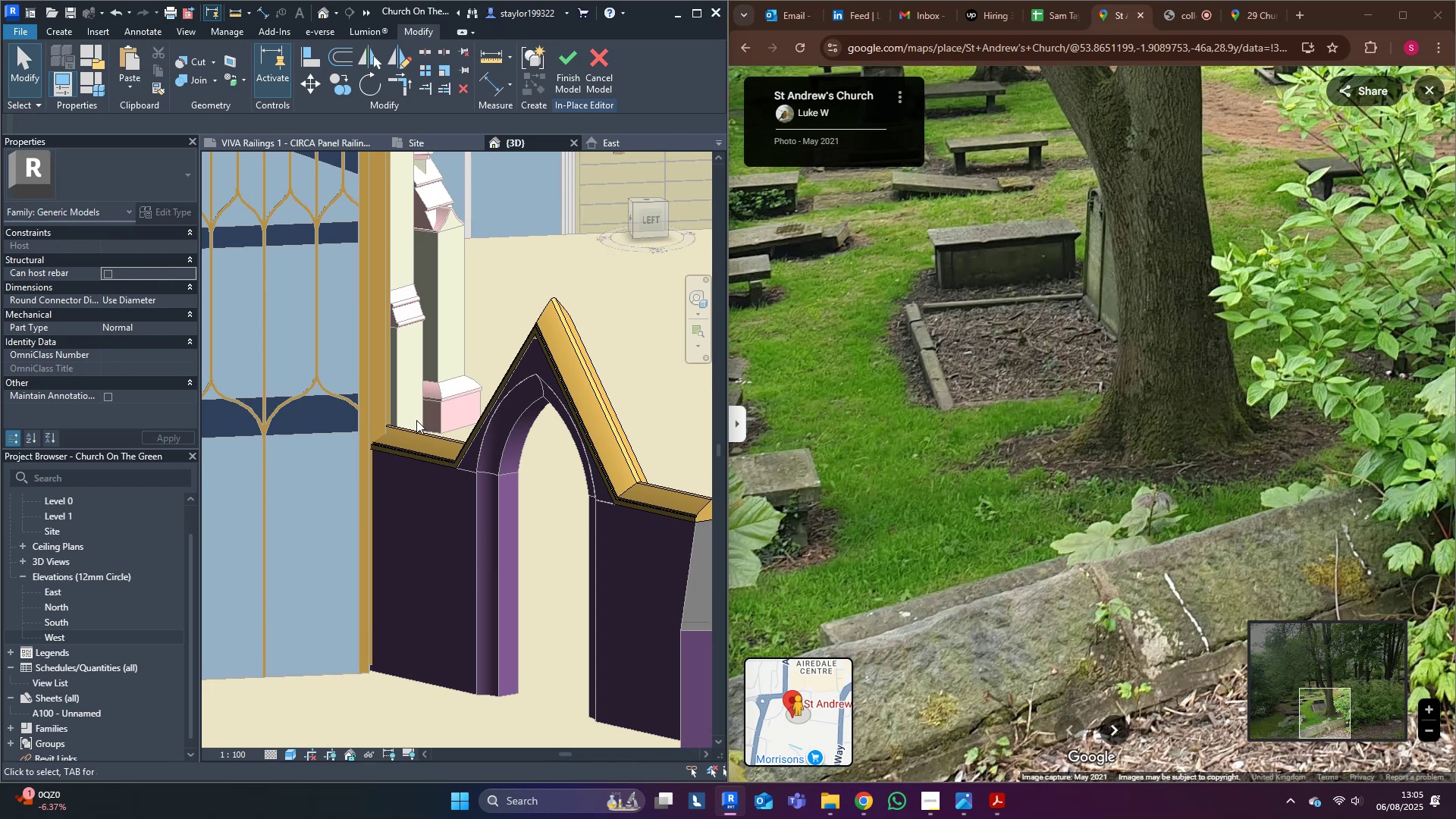 
double_click([417, 435])
 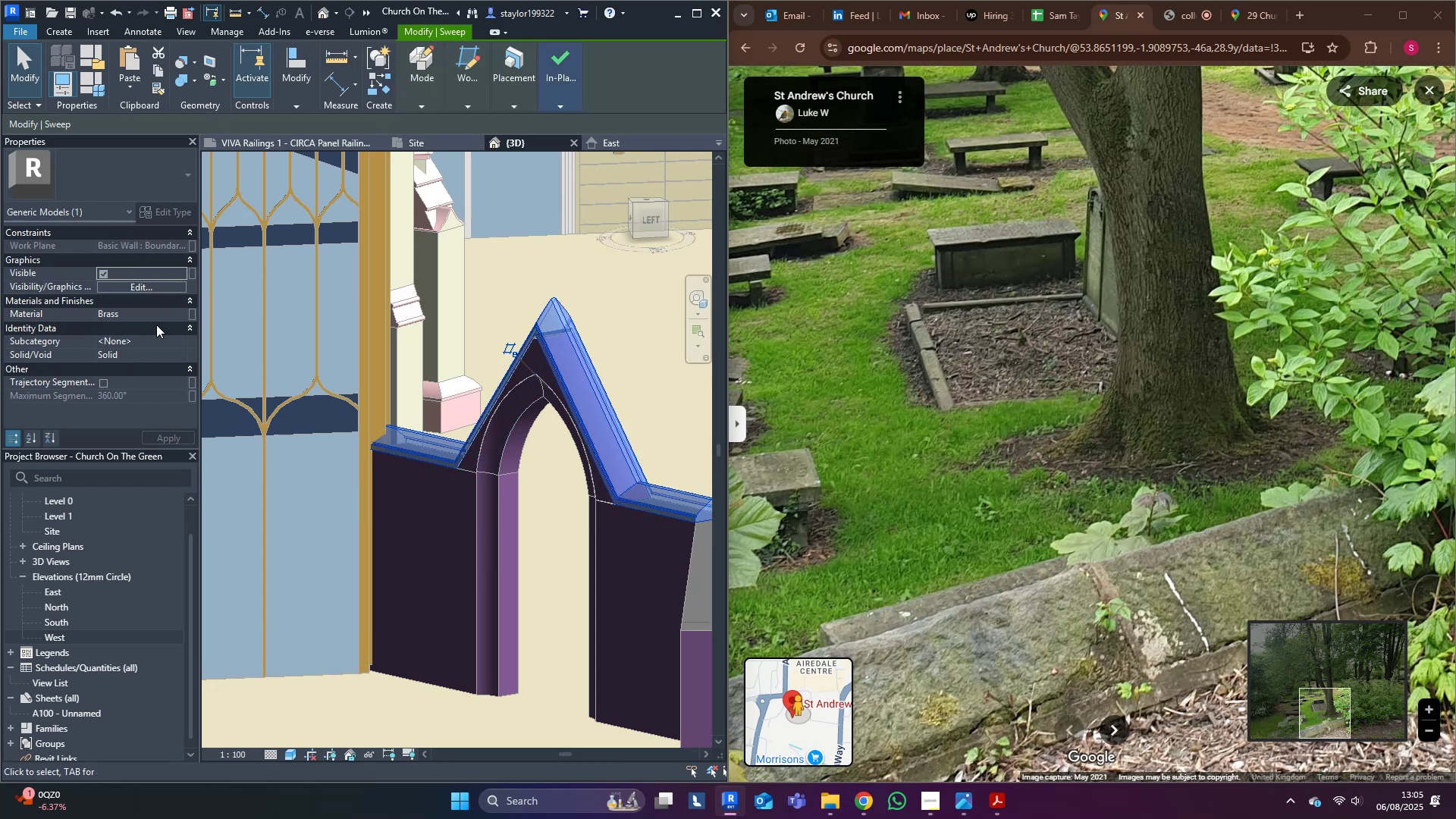 
left_click([159, 313])
 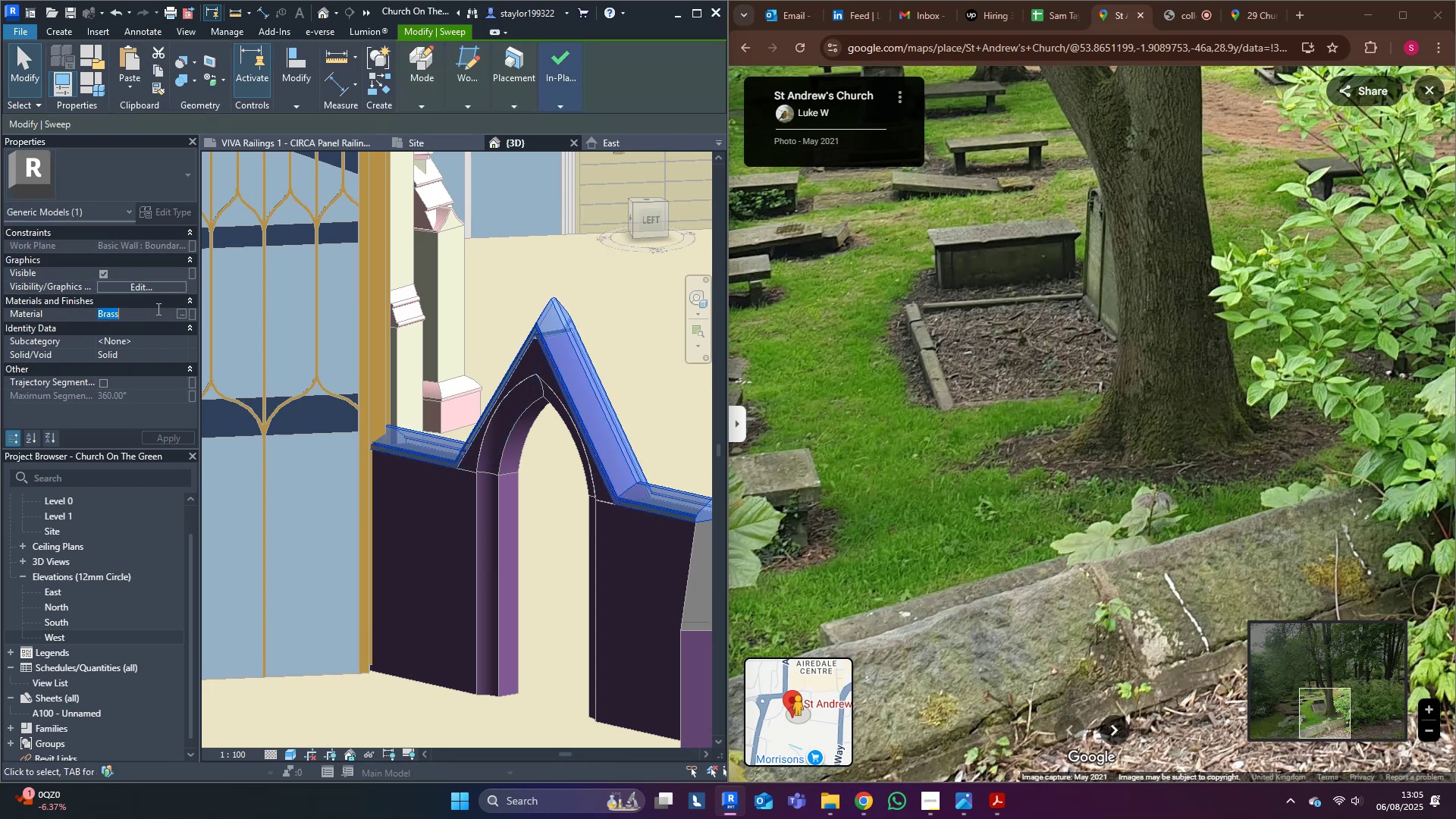 
type(coping)
 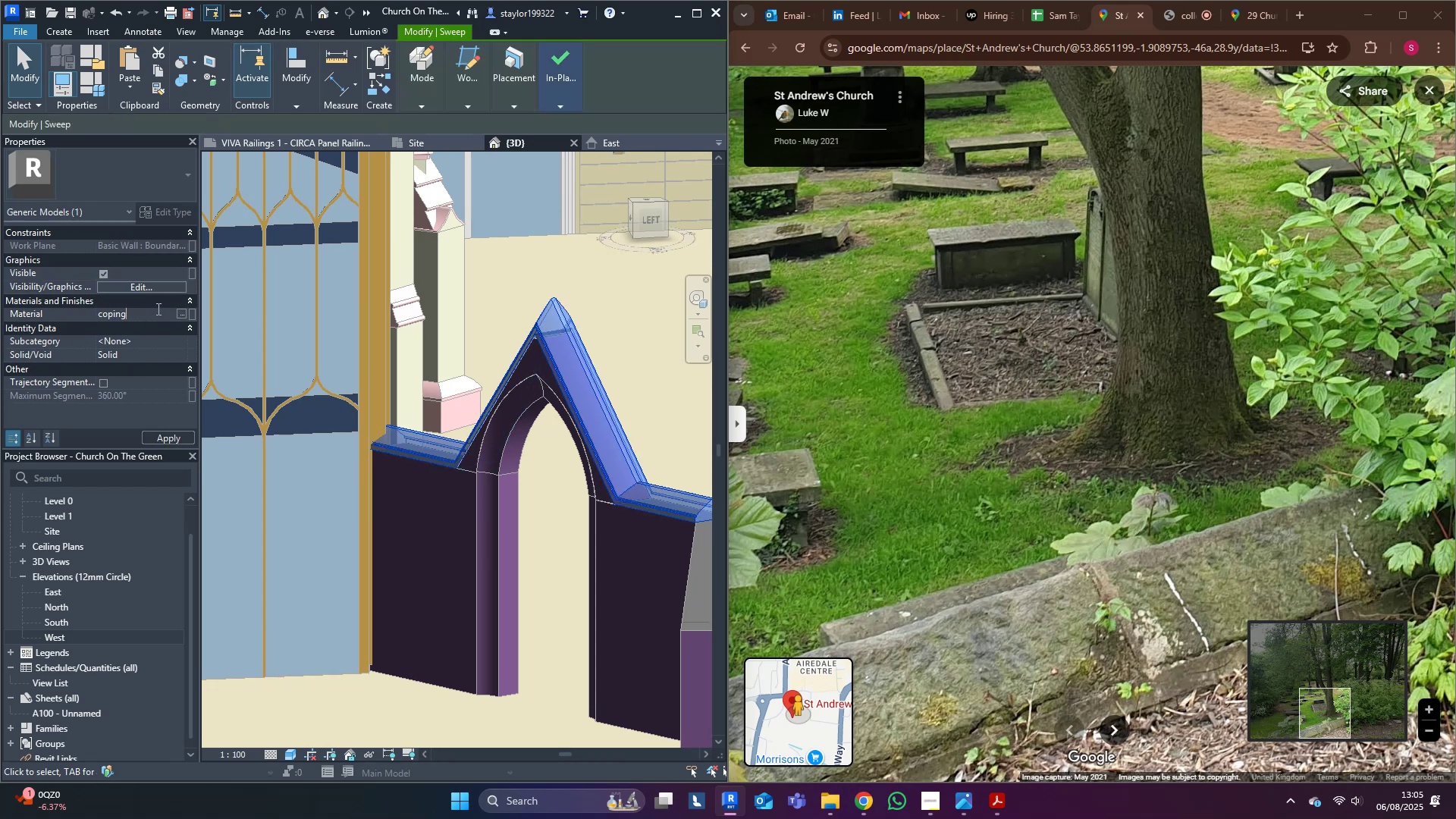 
key(Enter)
 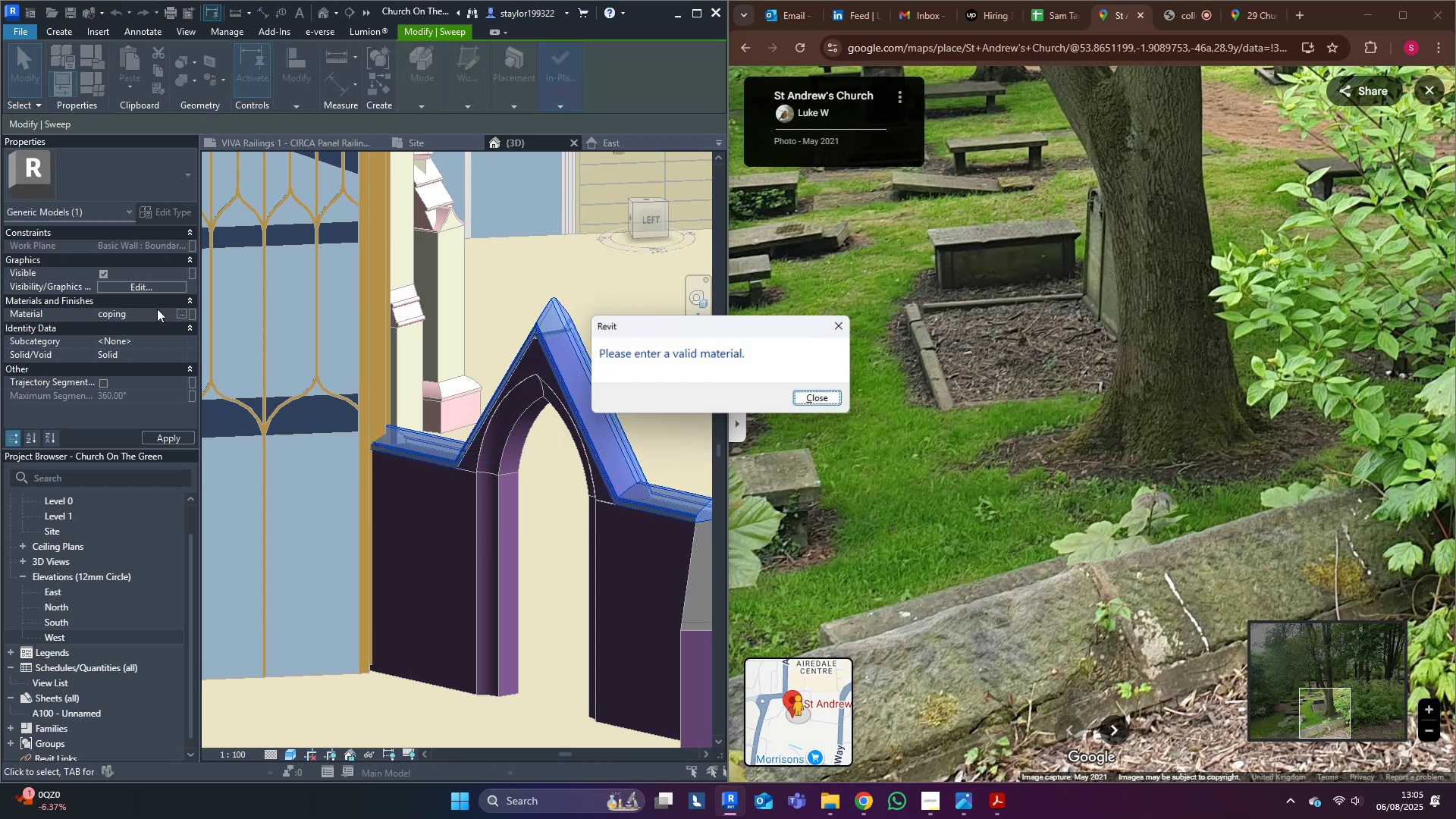 
key(Escape)
 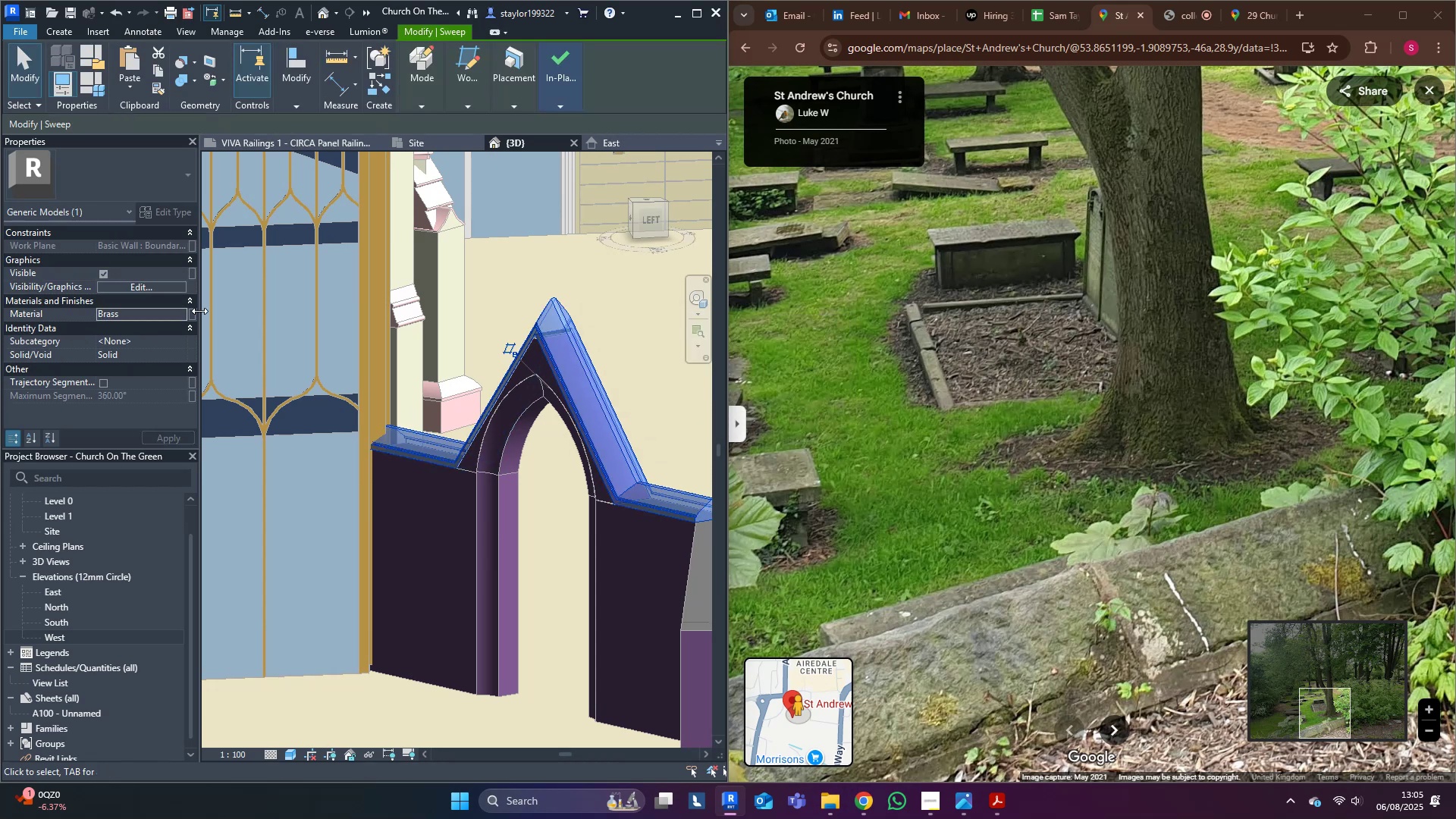 
left_click([184, 312])
 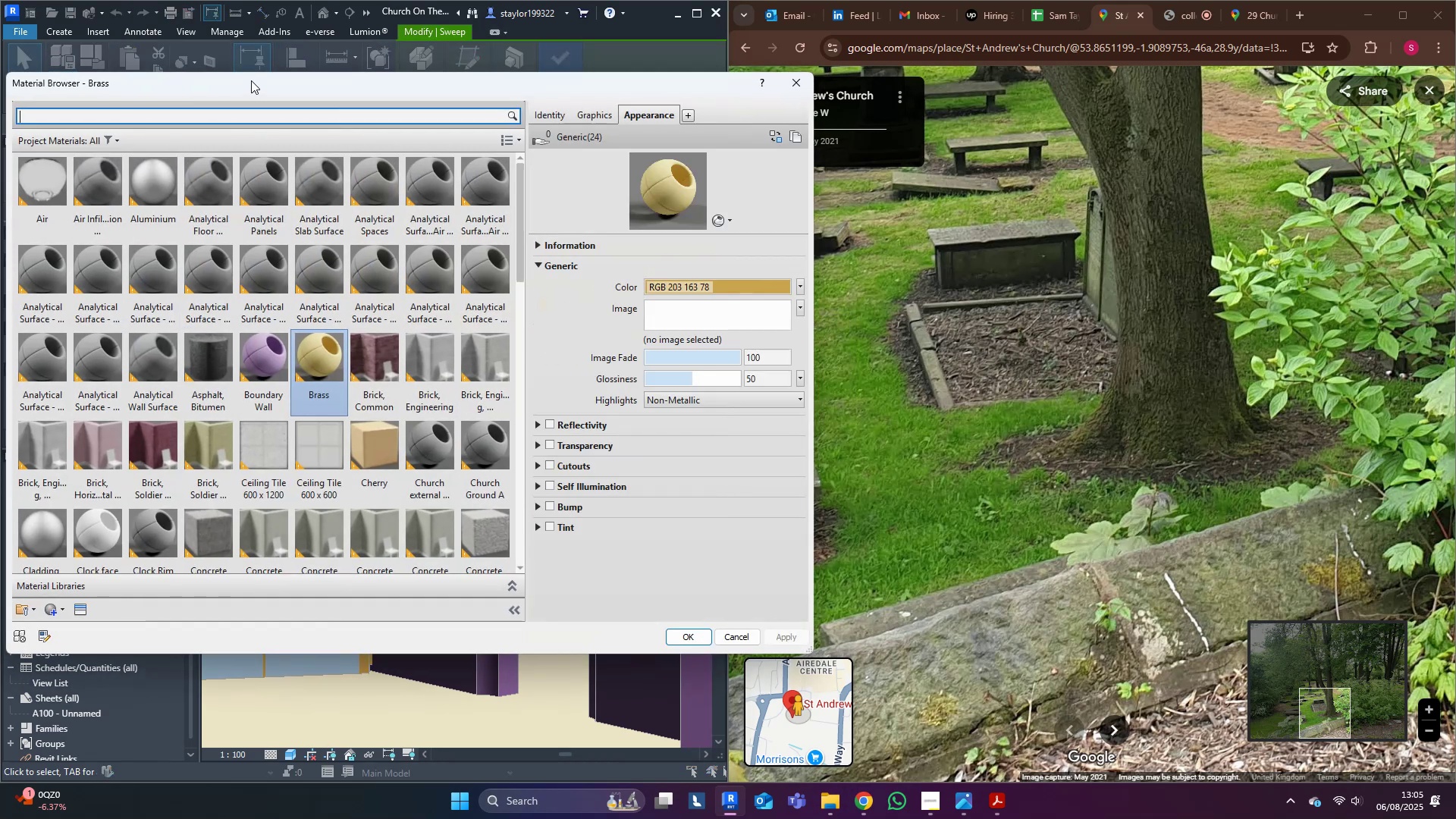 
type(coping)
 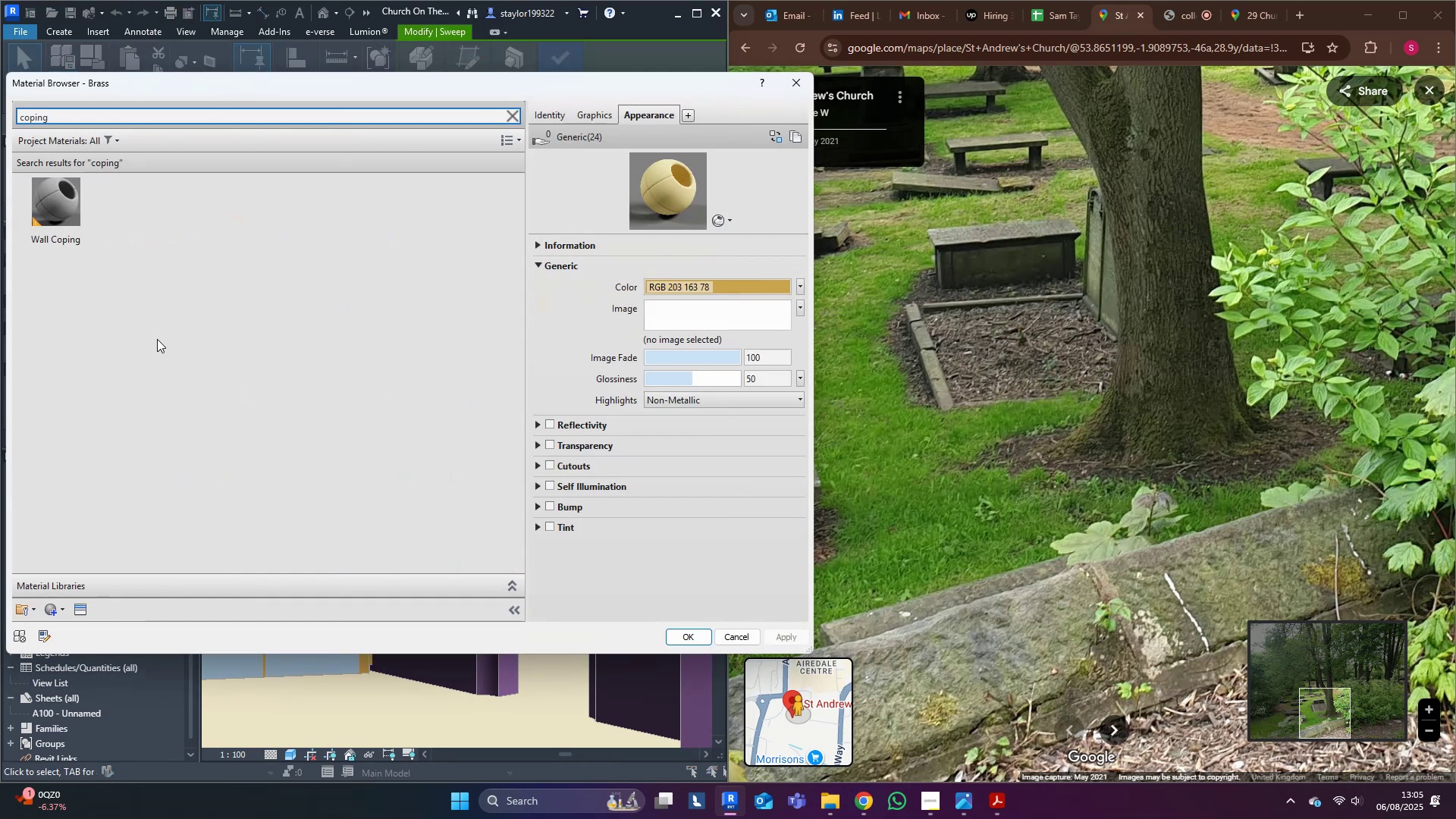 
double_click([47, 217])
 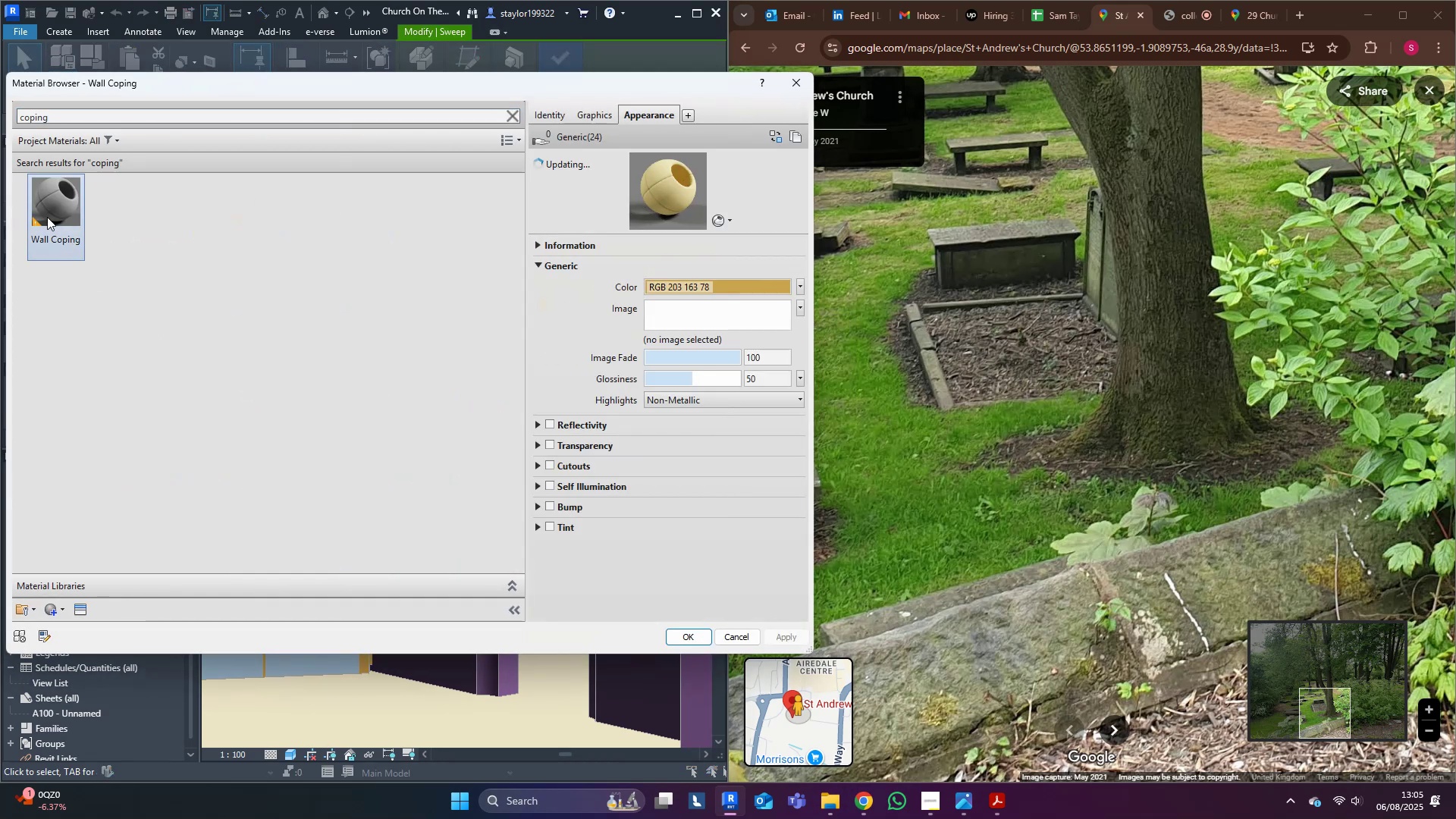 
triple_click([47, 217])
 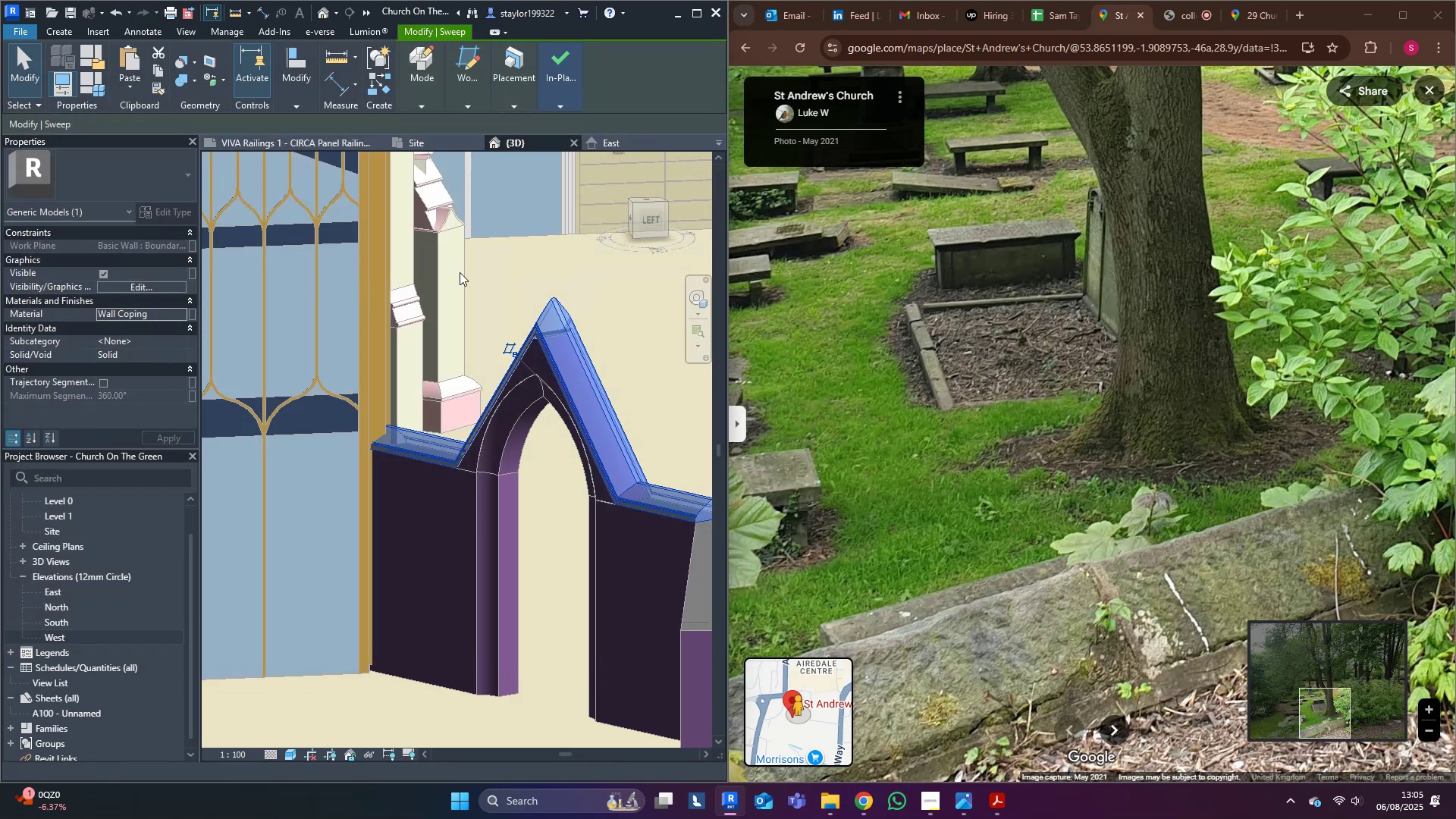 
scroll: coordinate [409, 391], scroll_direction: down, amount: 8.0
 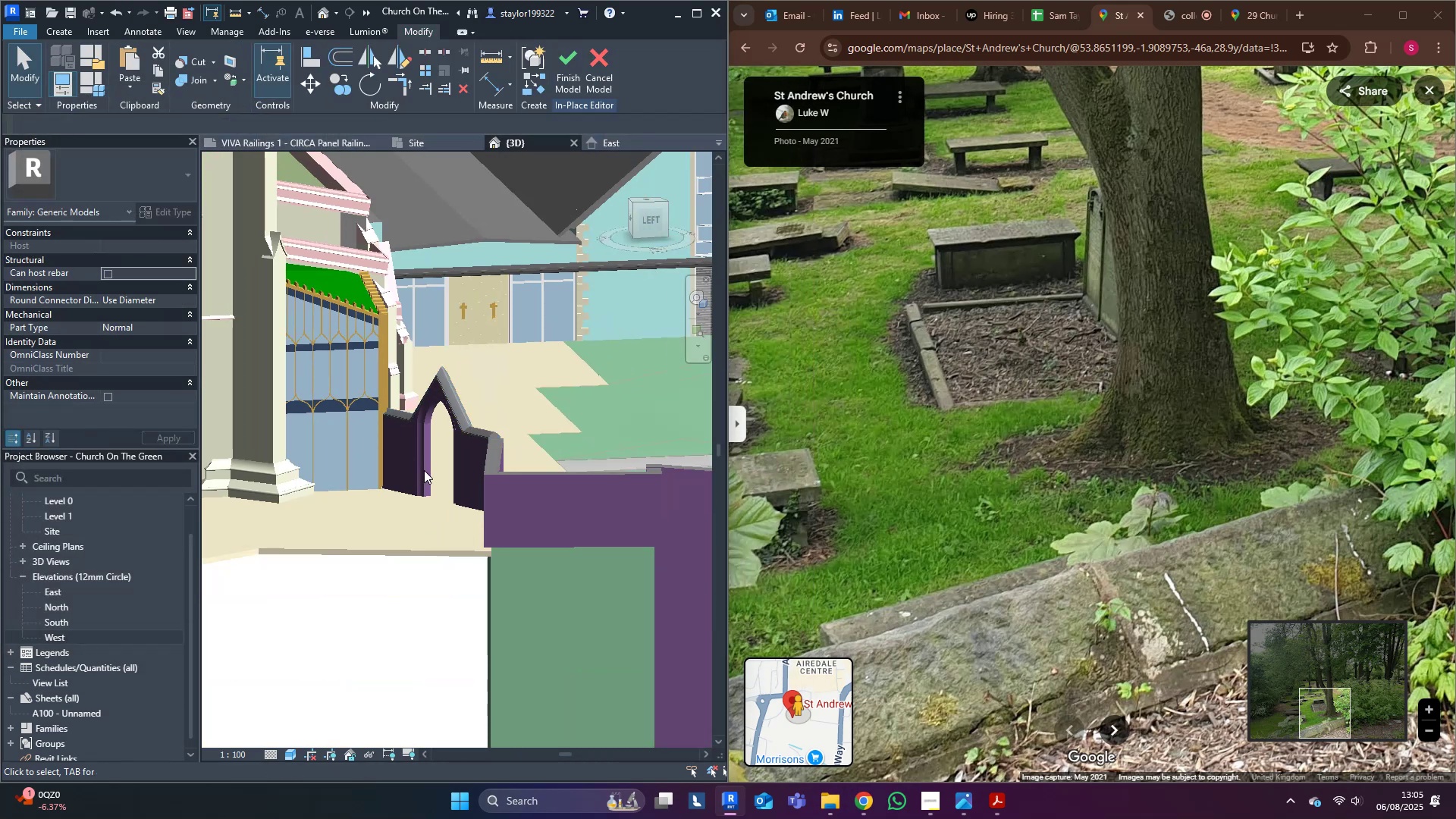 
hold_key(key=ShiftLeft, duration=1.18)
 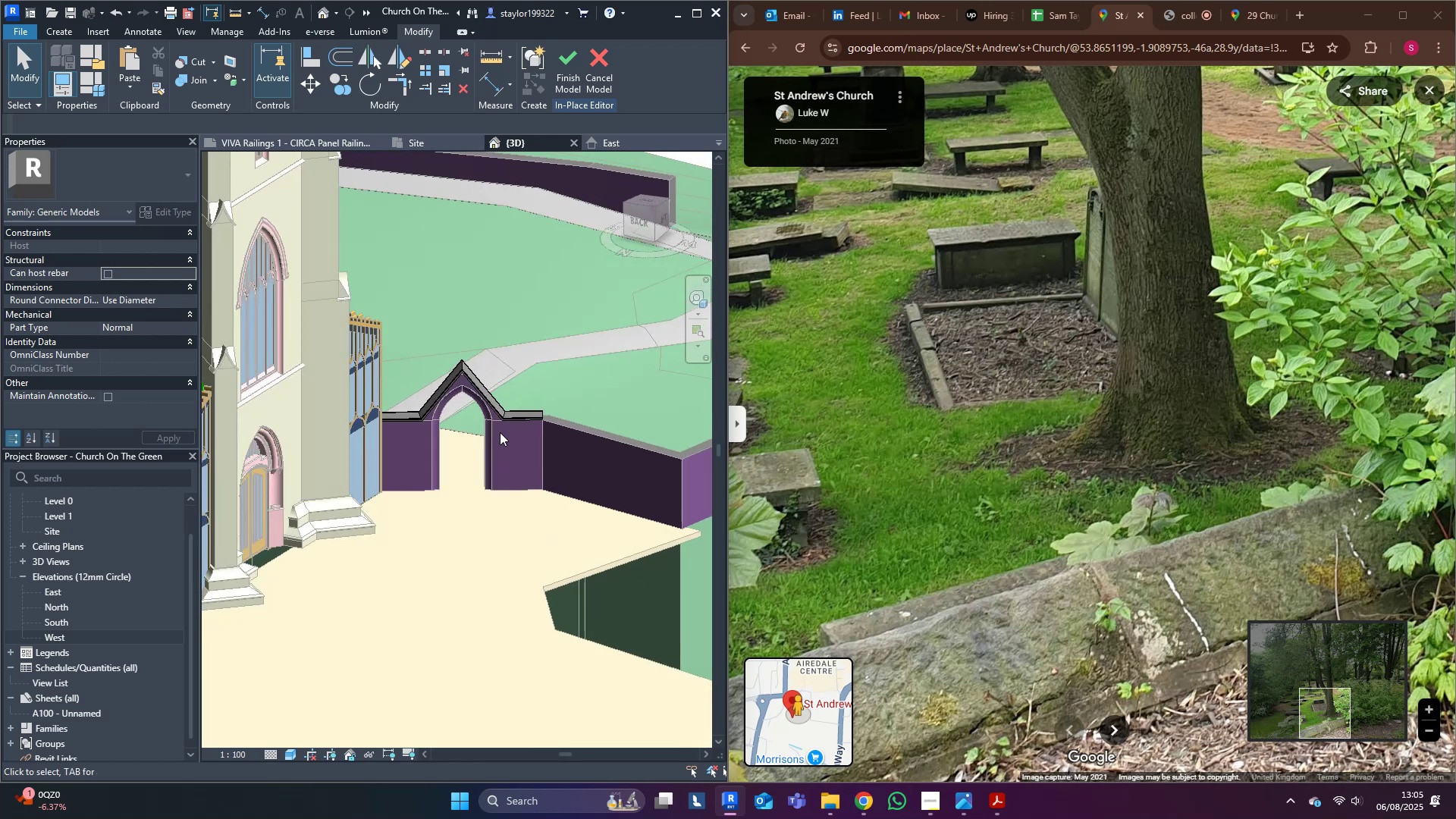 
scroll: coordinate [507, 339], scroll_direction: up, amount: 7.0
 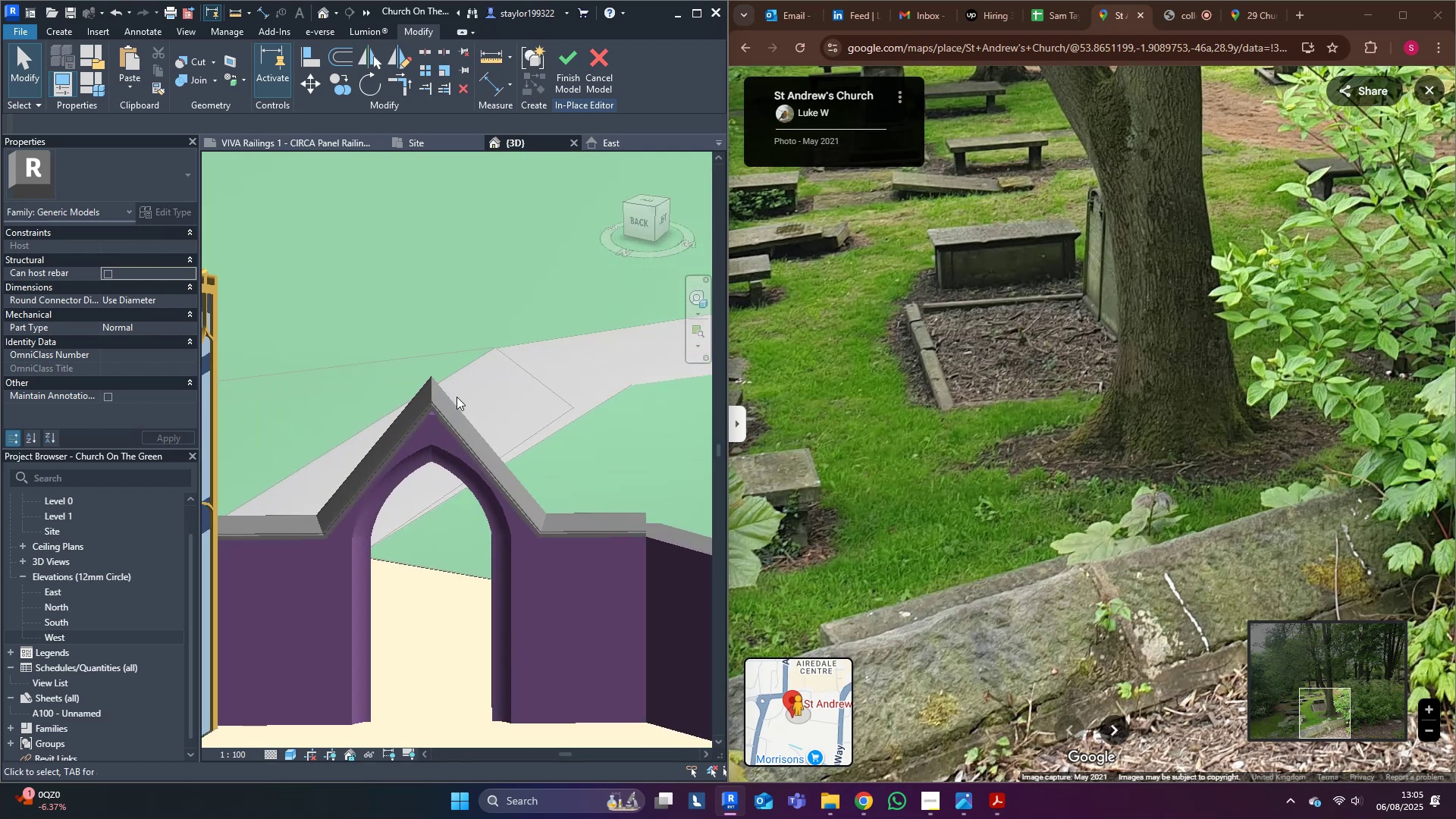 
double_click([457, 397])
 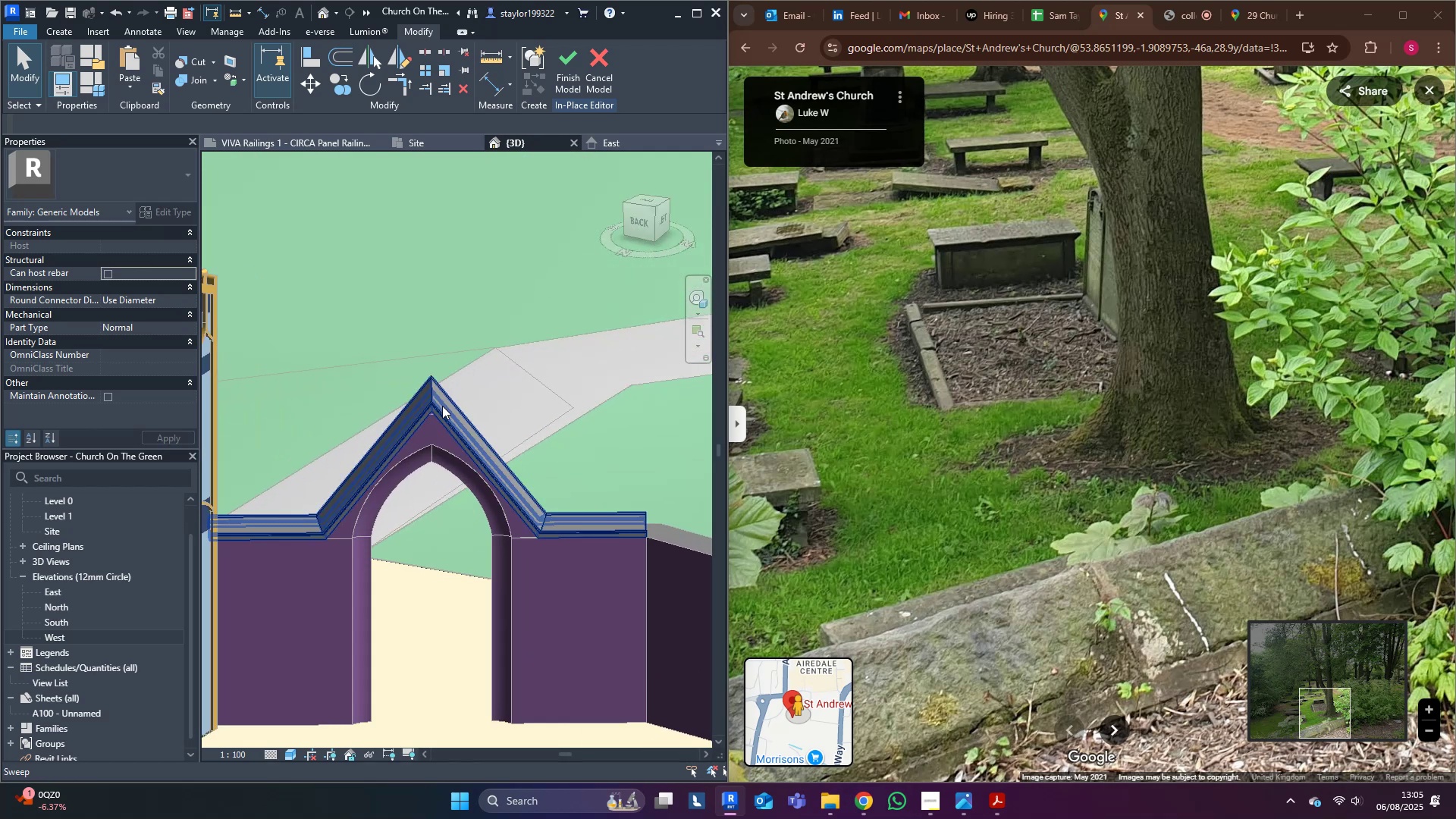 
triple_click([442, 406])
 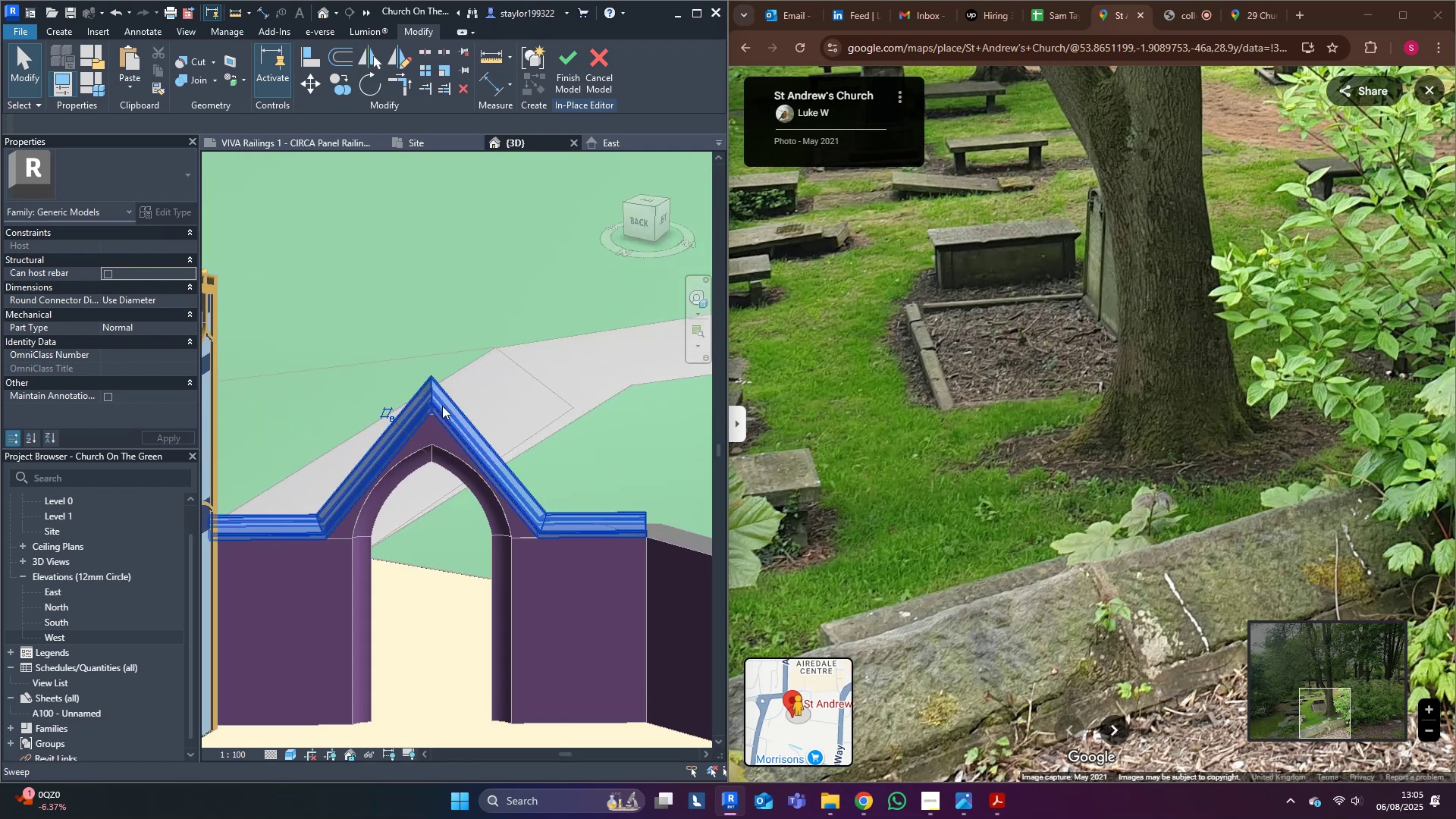 
triple_click([442, 406])
 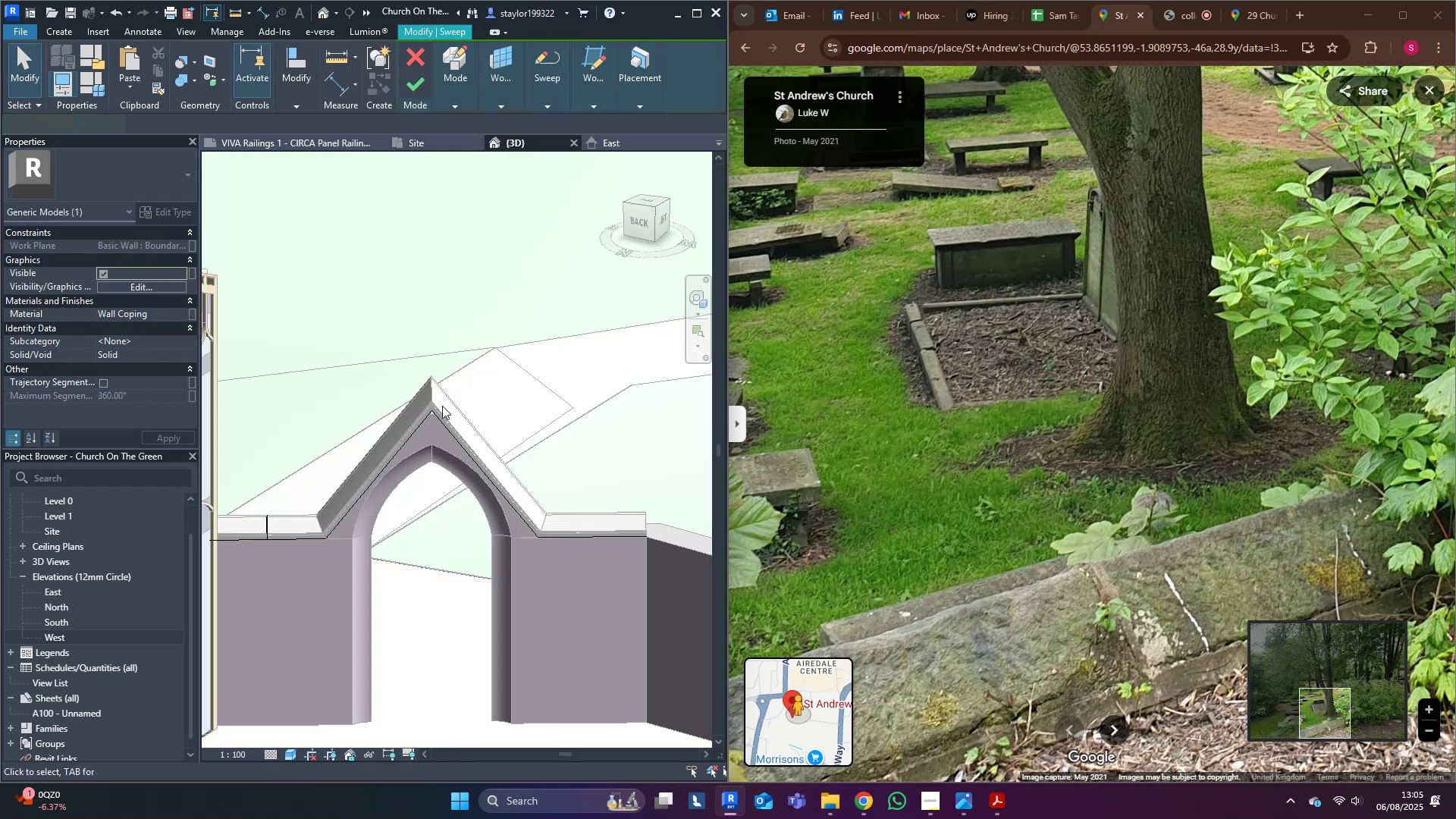 
triple_click([442, 406])
 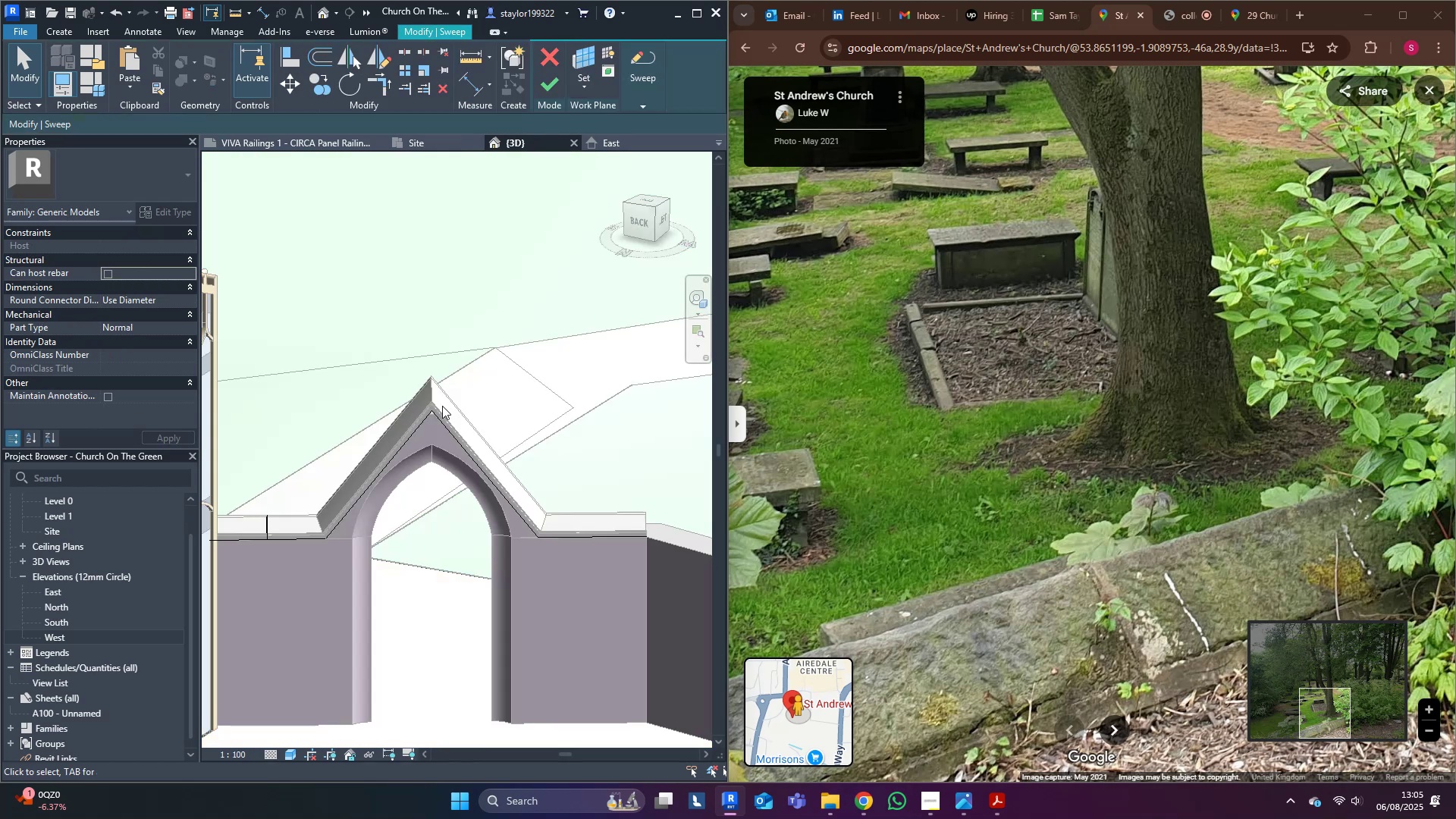 
triple_click([442, 406])
 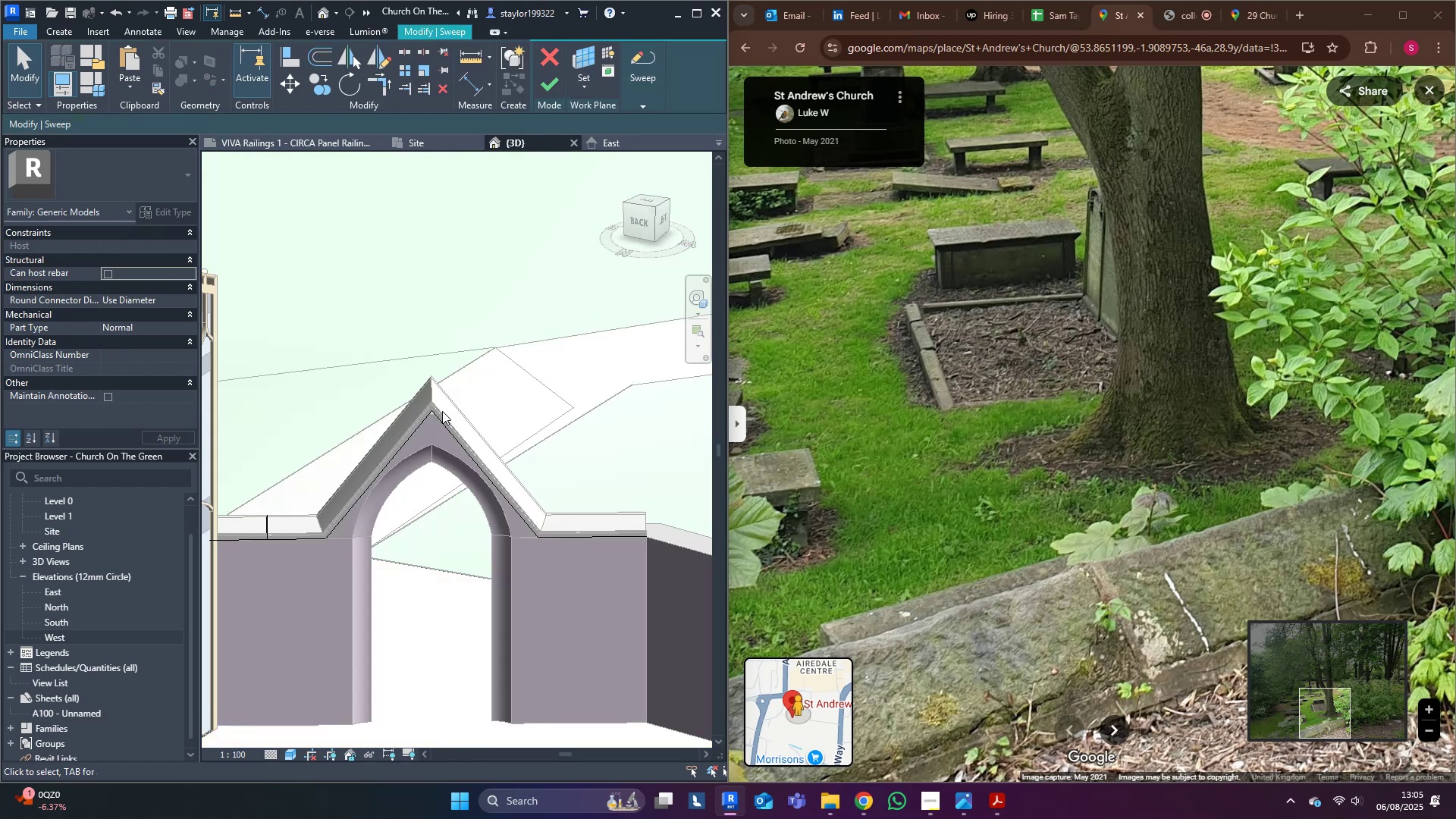 
triple_click([442, 411])
 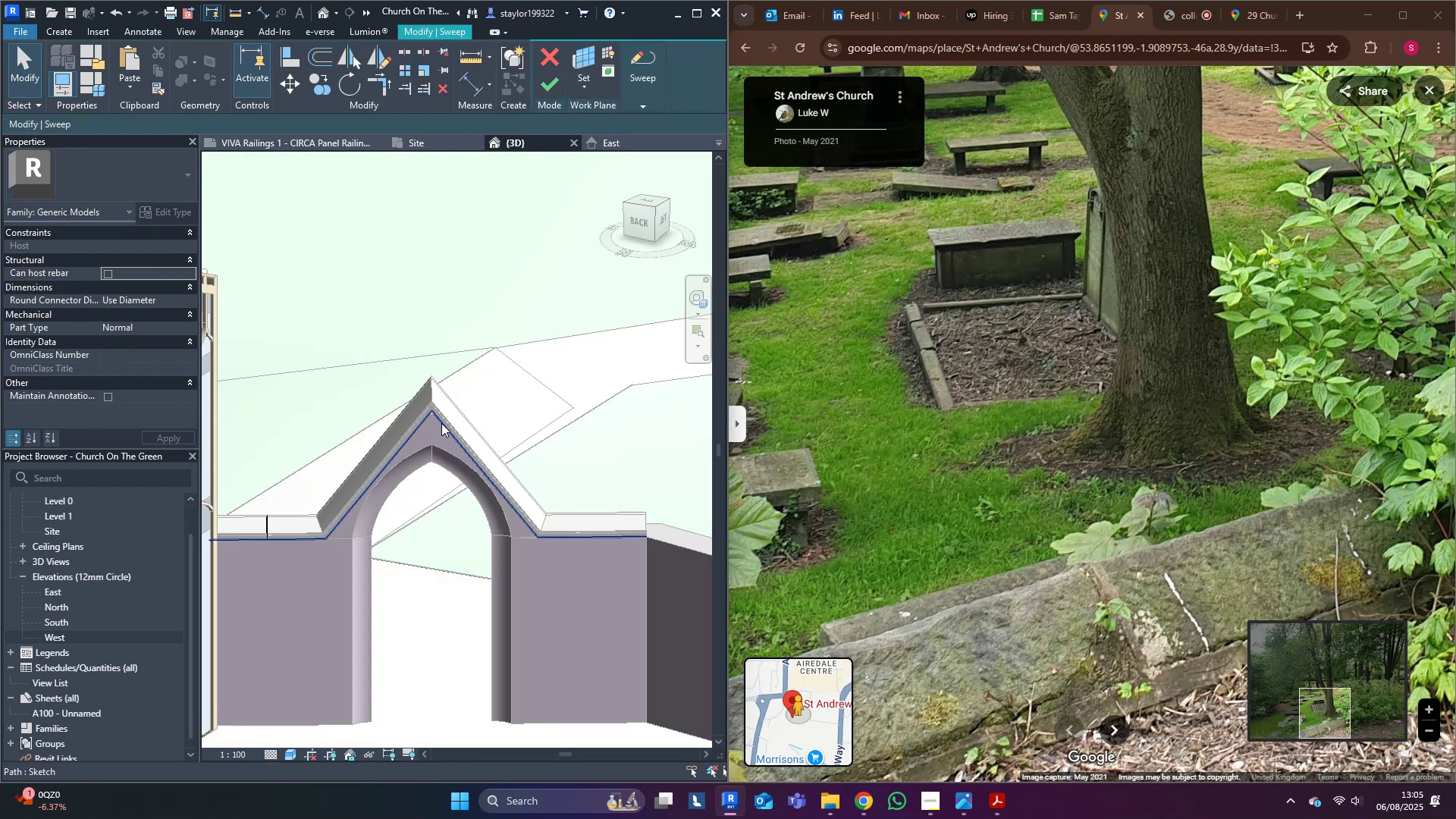 
triple_click([441, 423])
 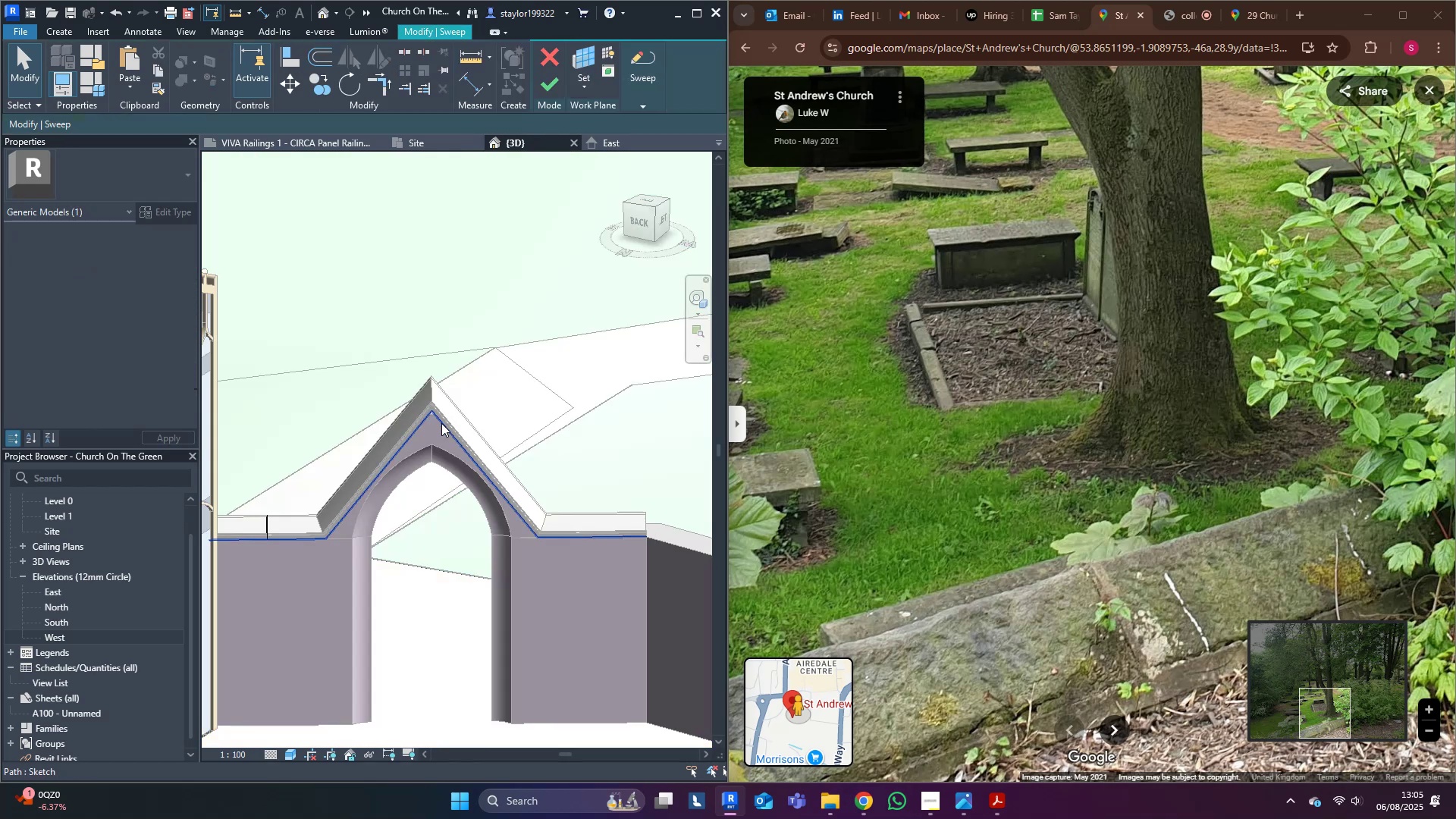 
triple_click([441, 423])
 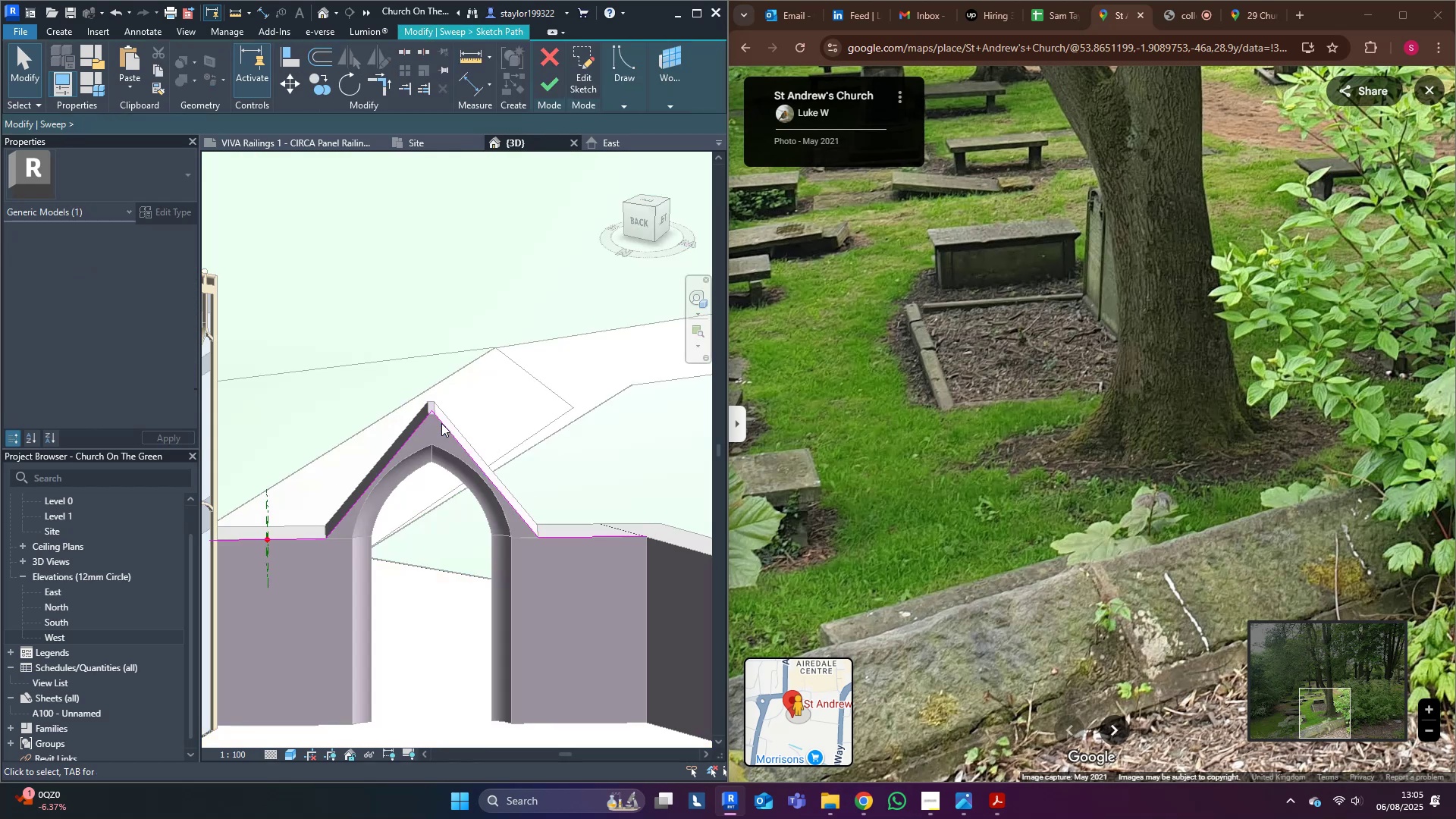 
triple_click([441, 423])
 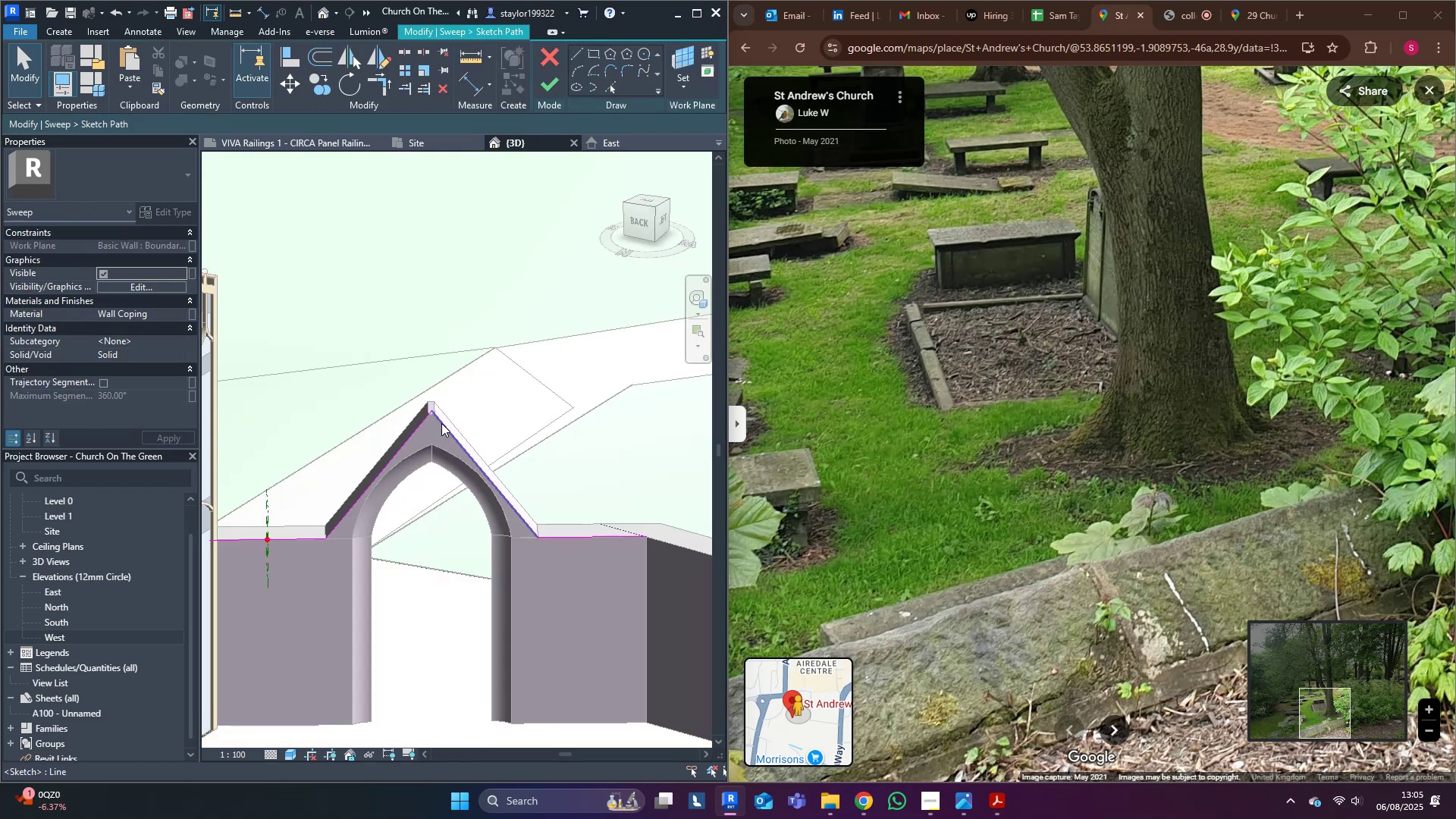 
scroll: coordinate [435, 443], scroll_direction: up, amount: 6.0
 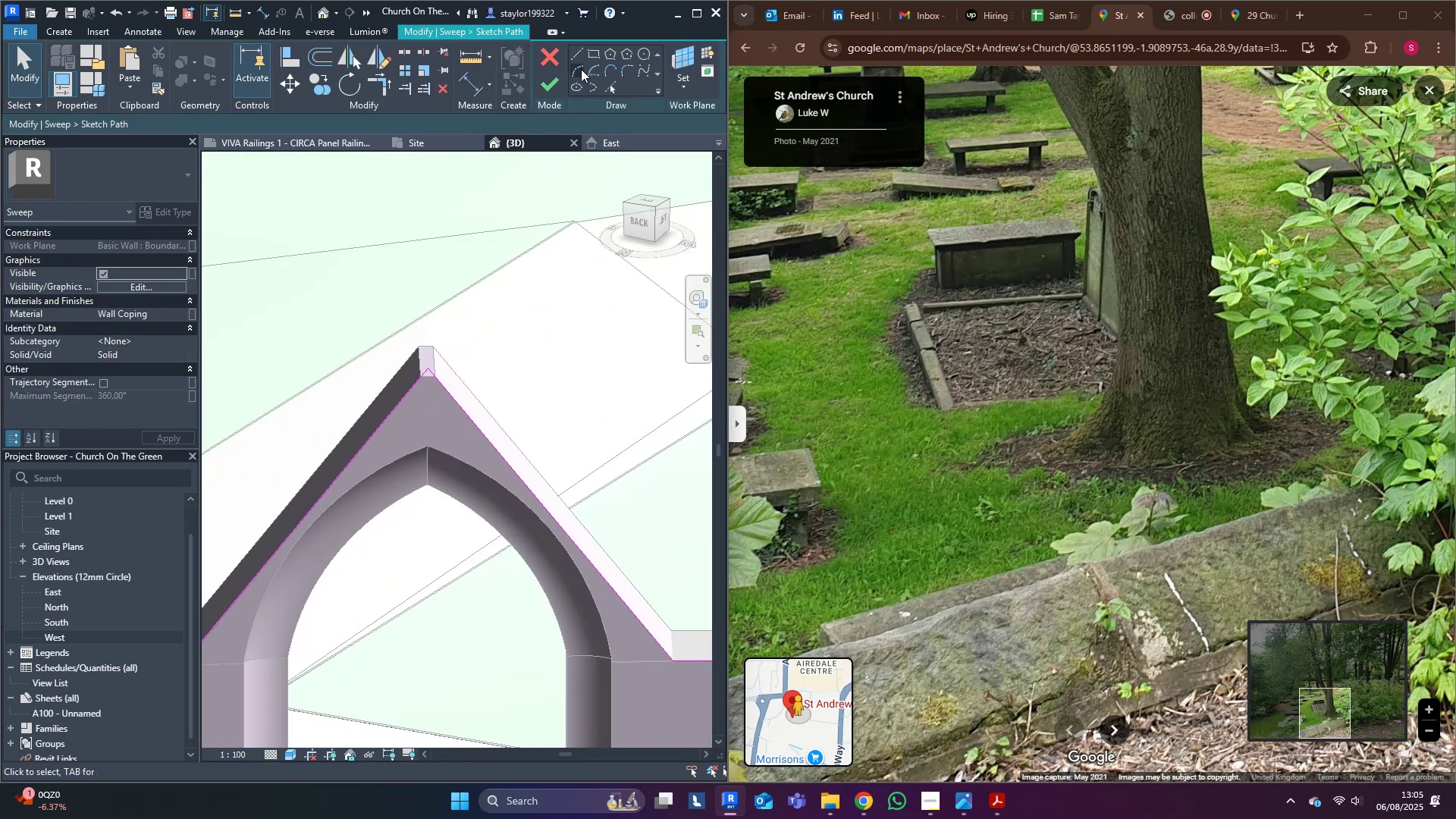 
left_click([578, 69])
 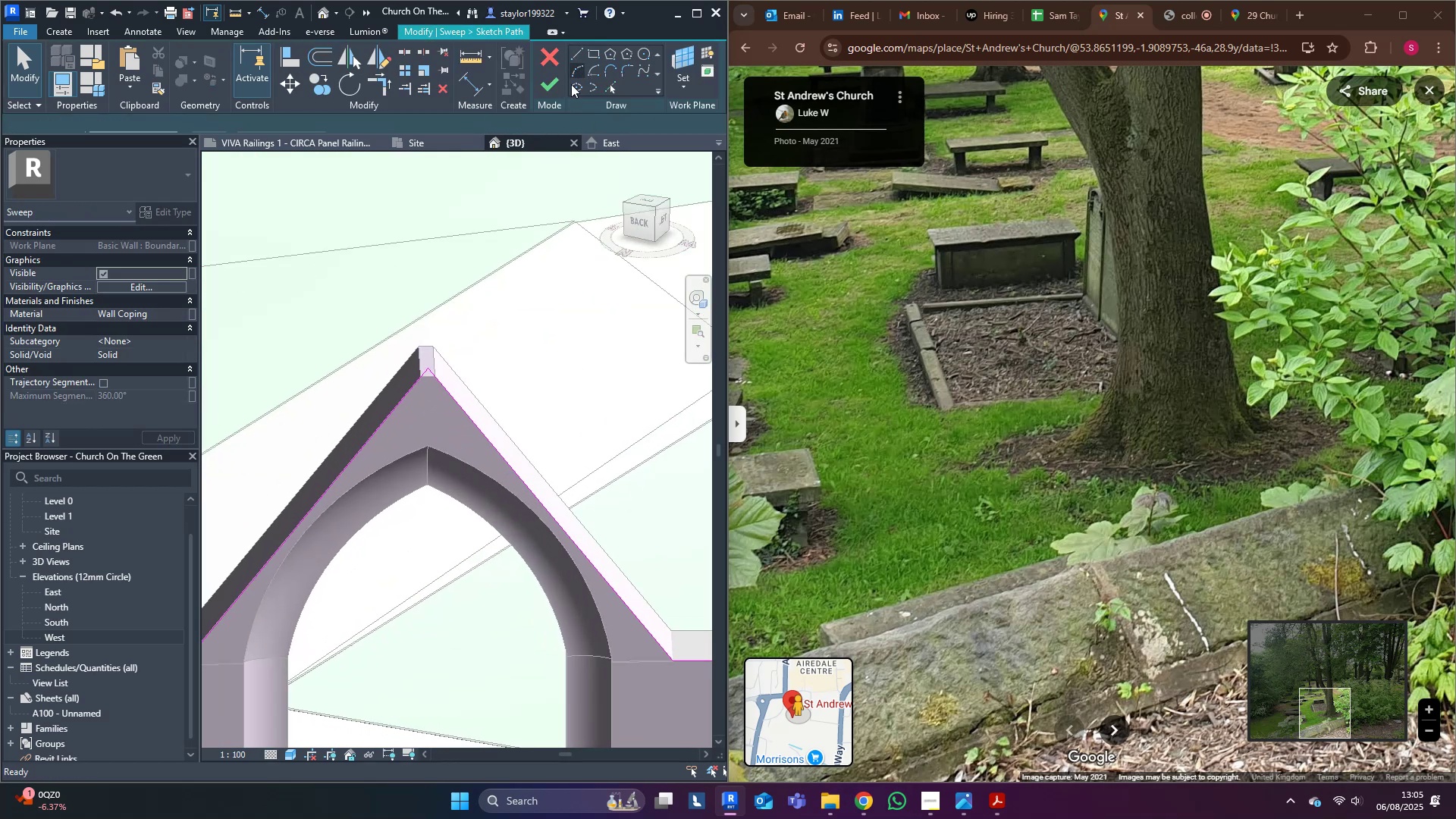 
scroll: coordinate [395, 393], scroll_direction: up, amount: 4.0
 